 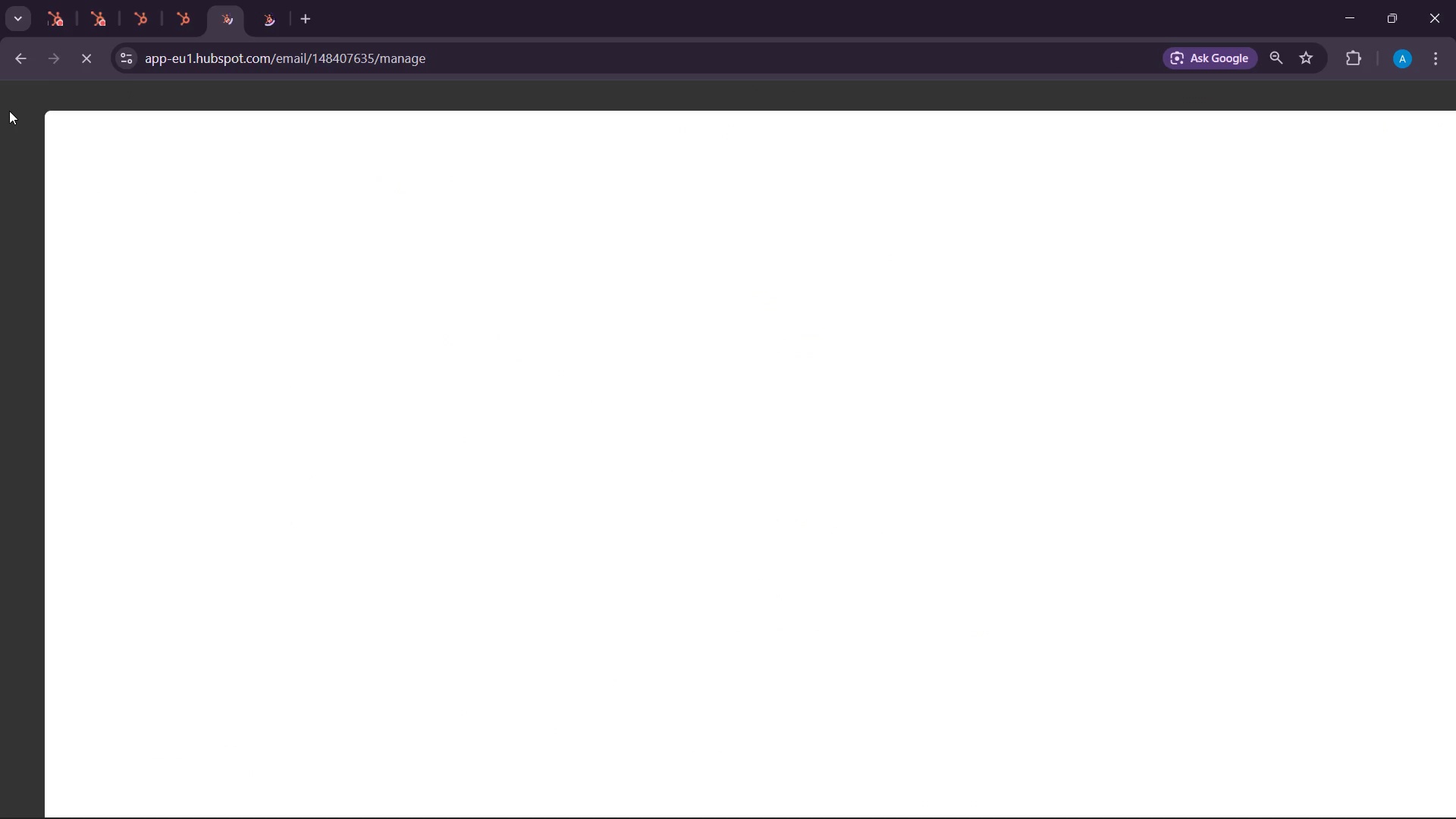 
left_click([1354, 808])
 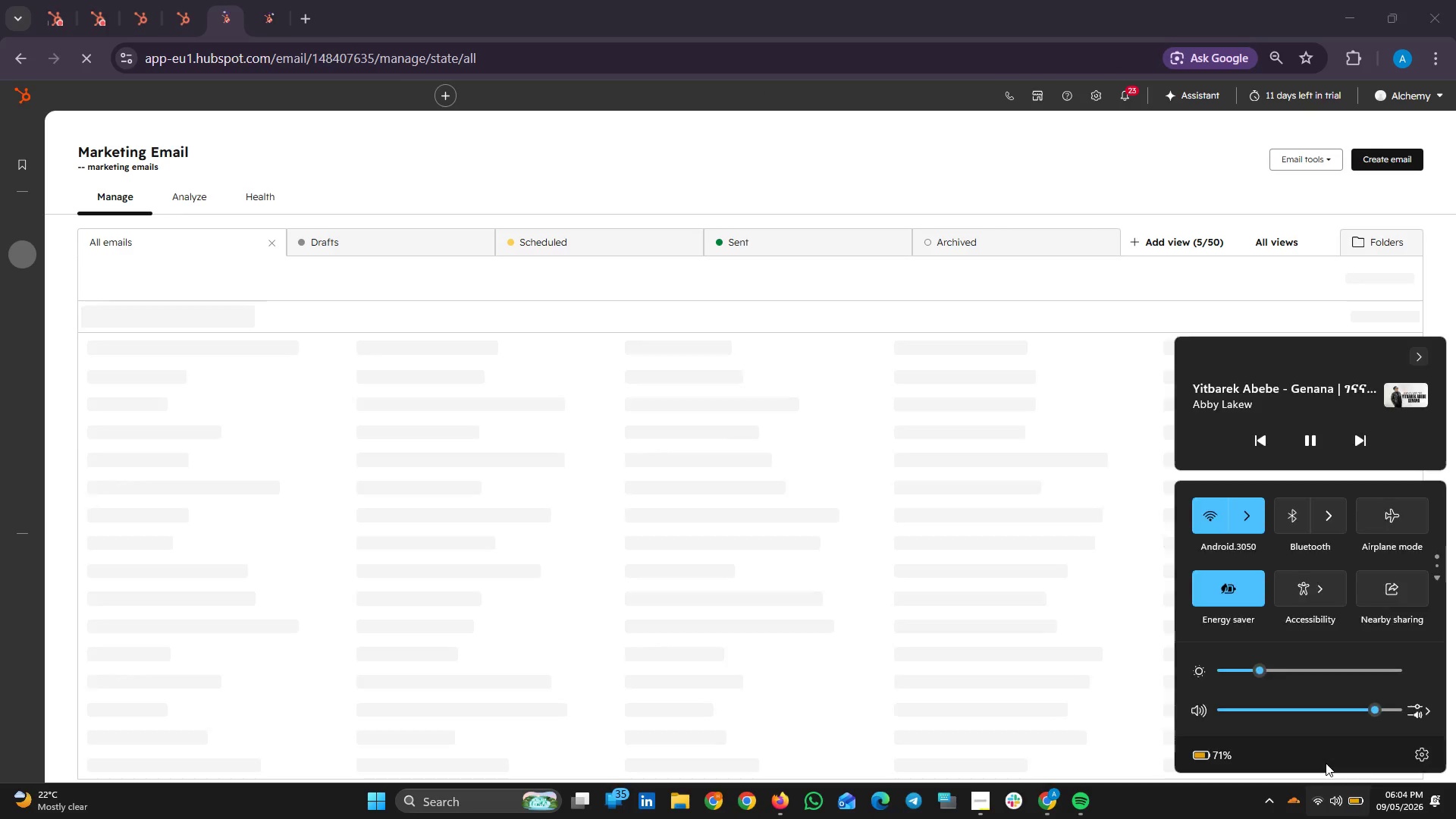 
left_click([1338, 709])
 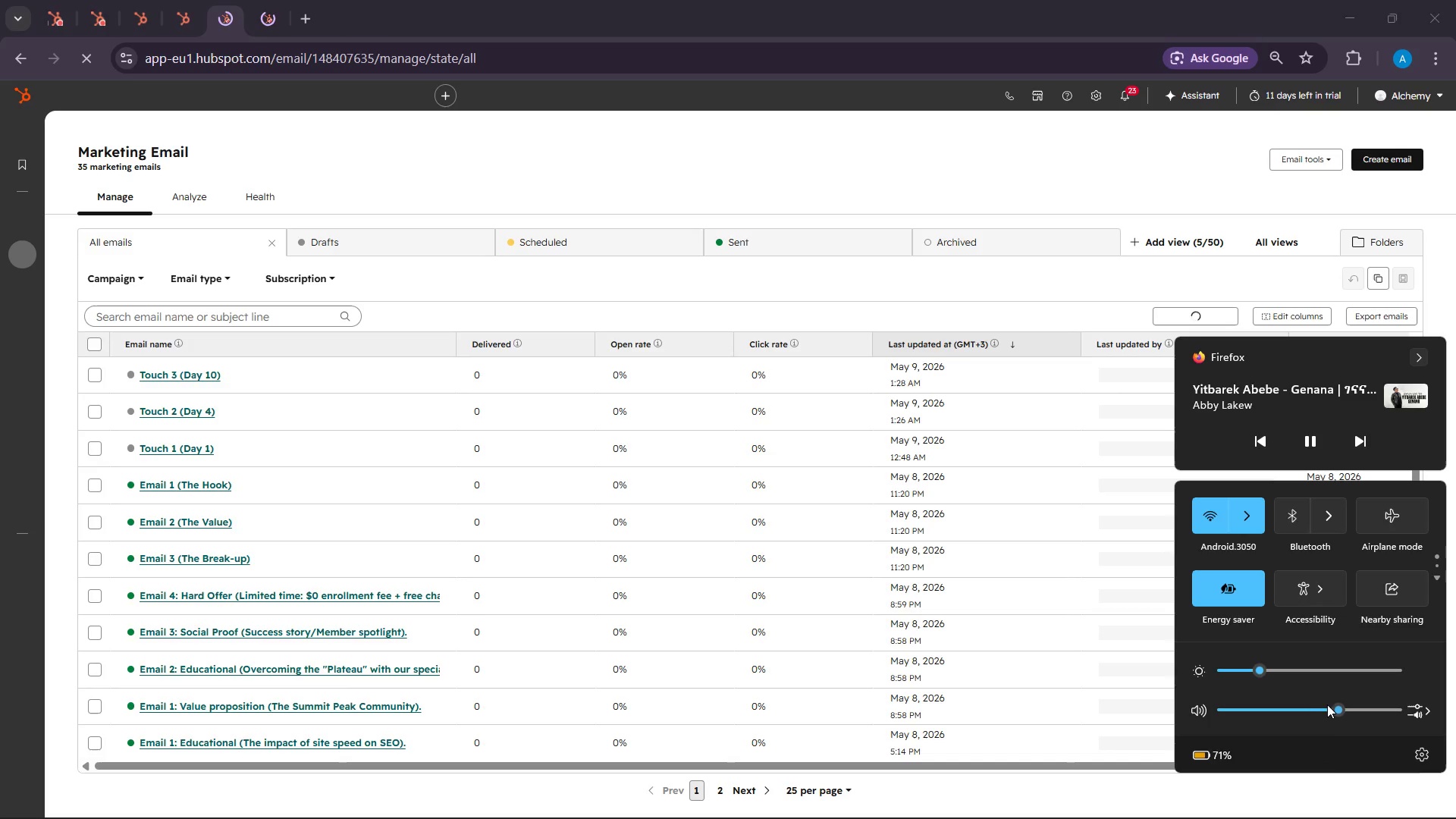 
left_click([1320, 723])
 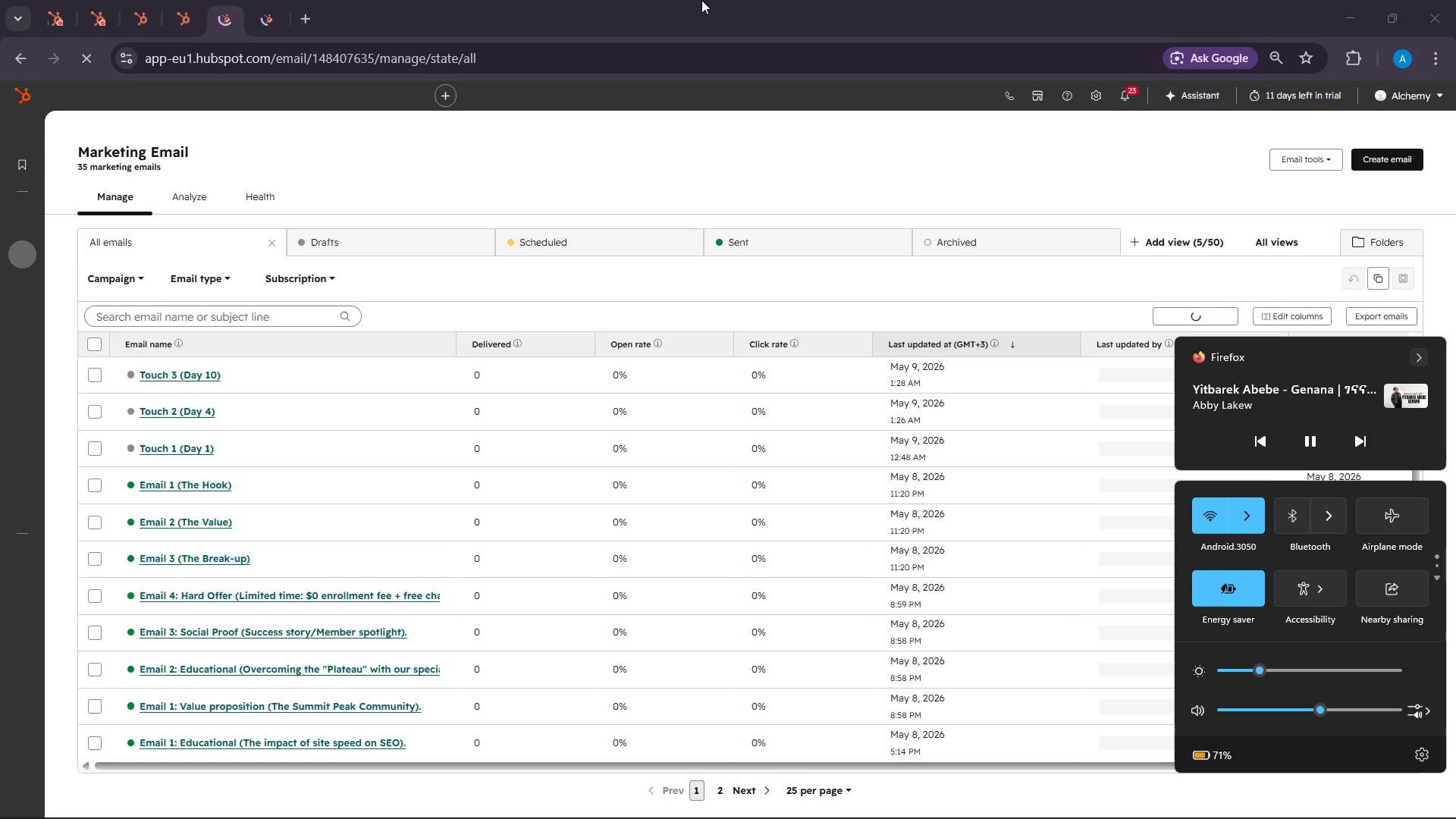 
left_click([701, 0])
 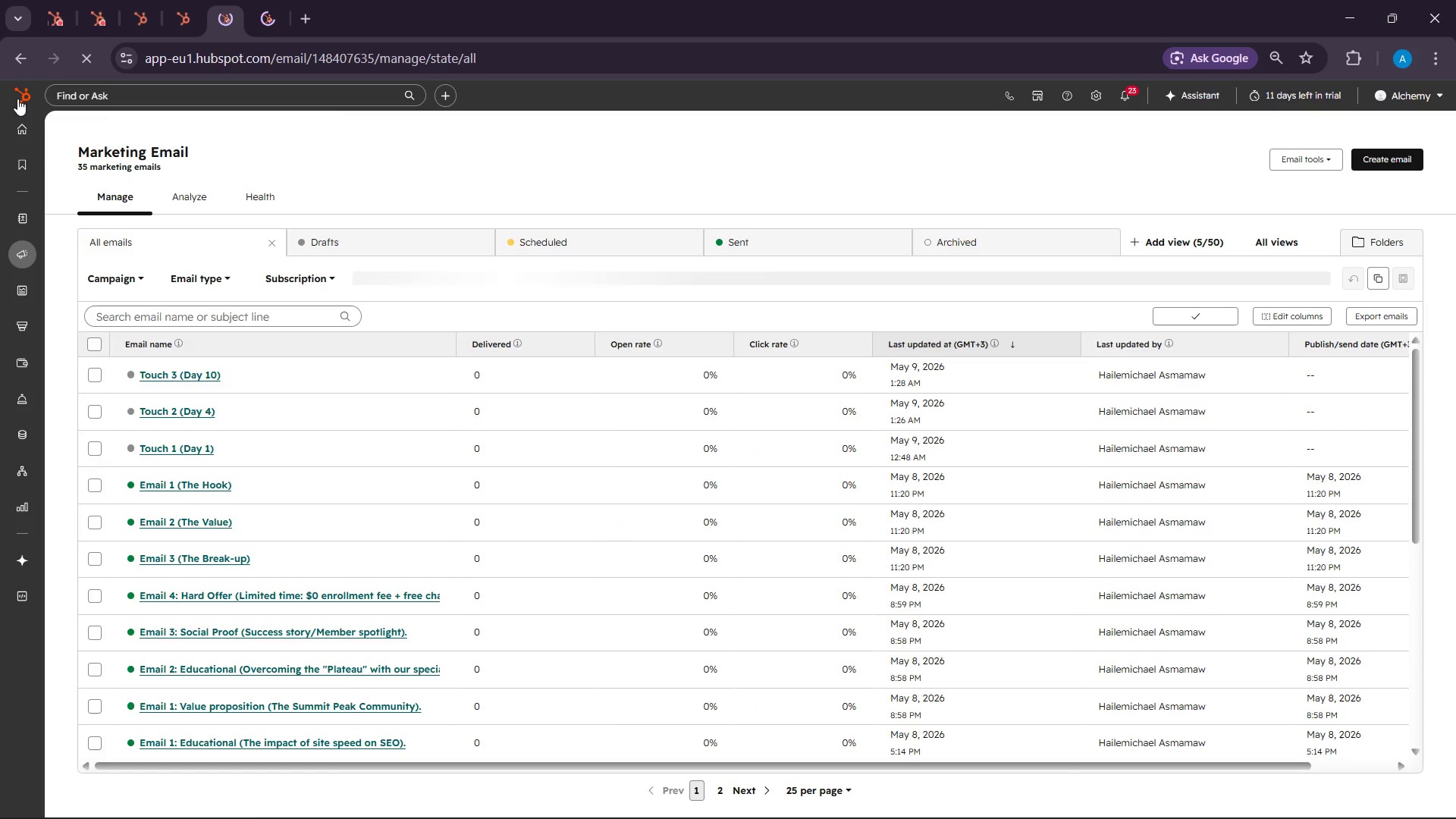 
left_click([17, 99])
 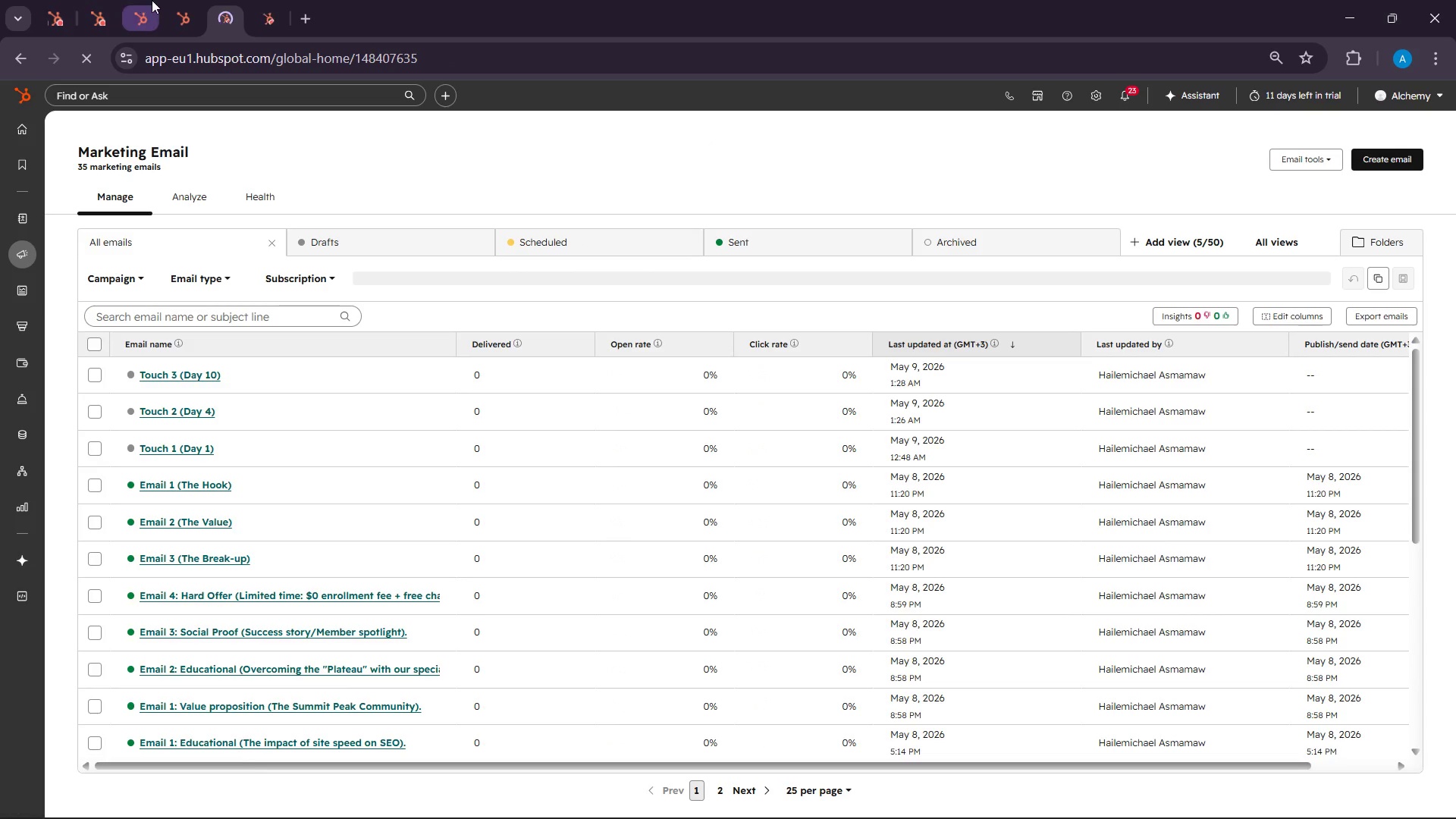 
left_click([173, 0])
 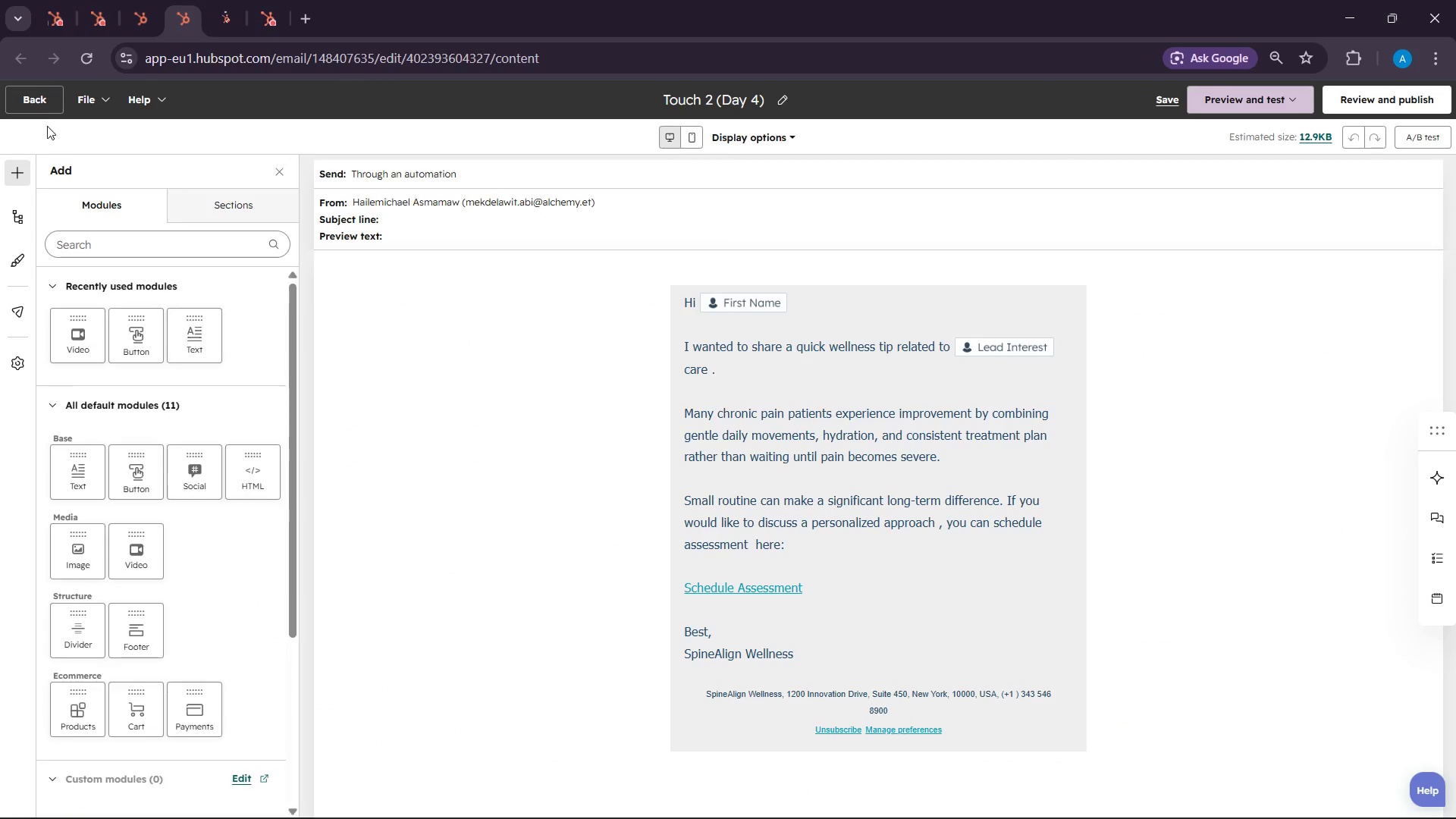 
left_click([34, 86])
 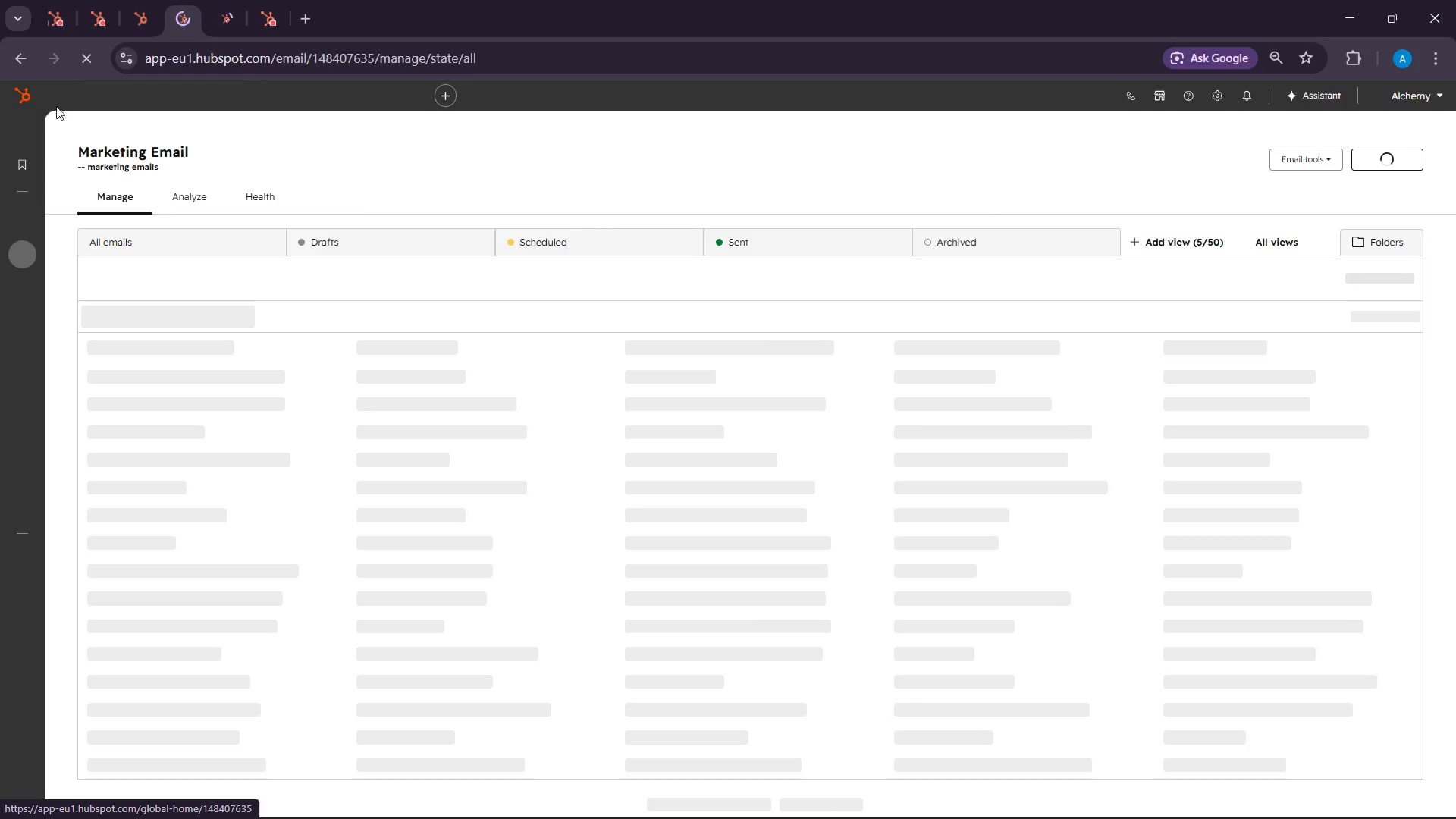 
wait(6.52)
 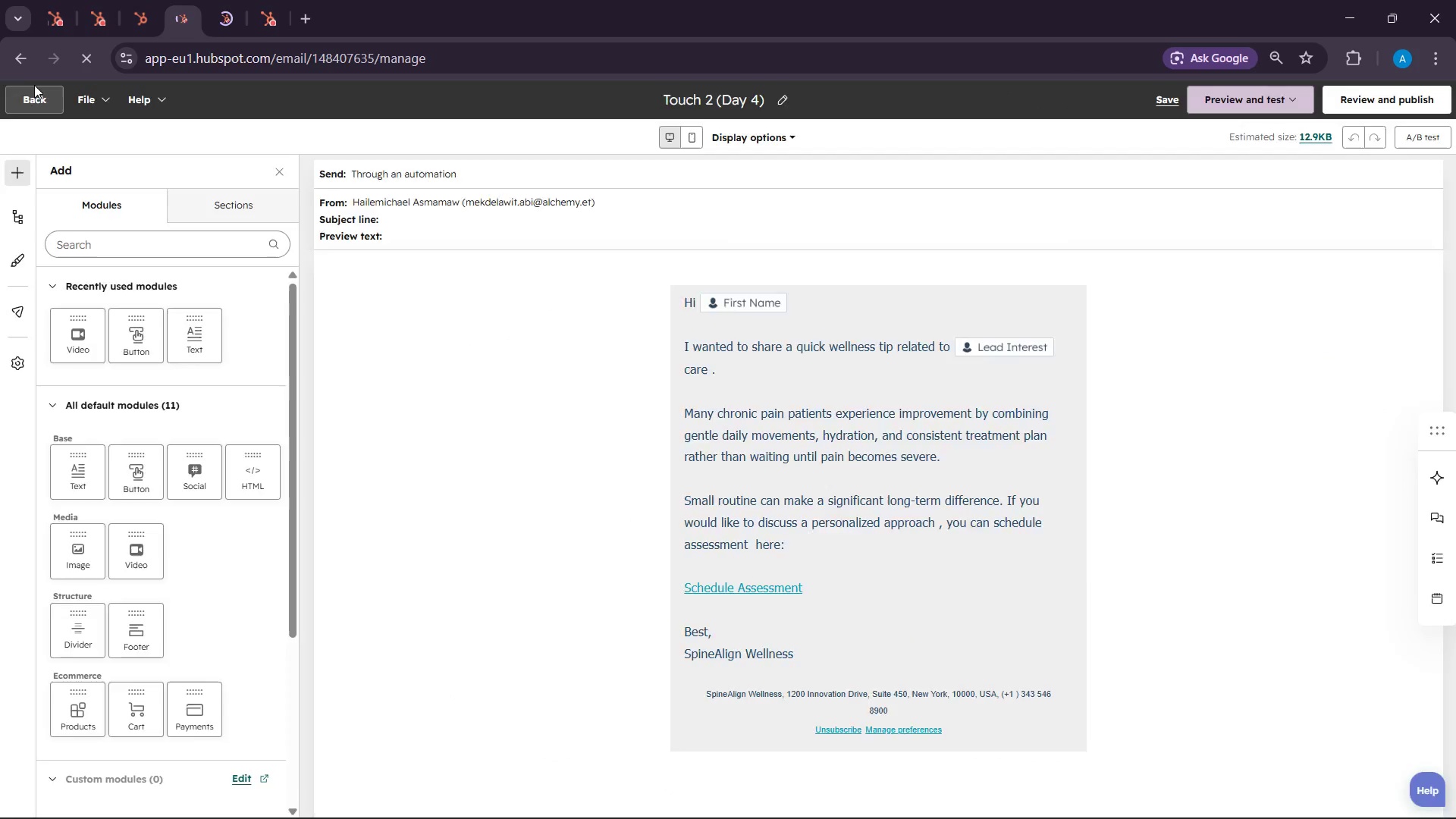 
left_click([27, 101])
 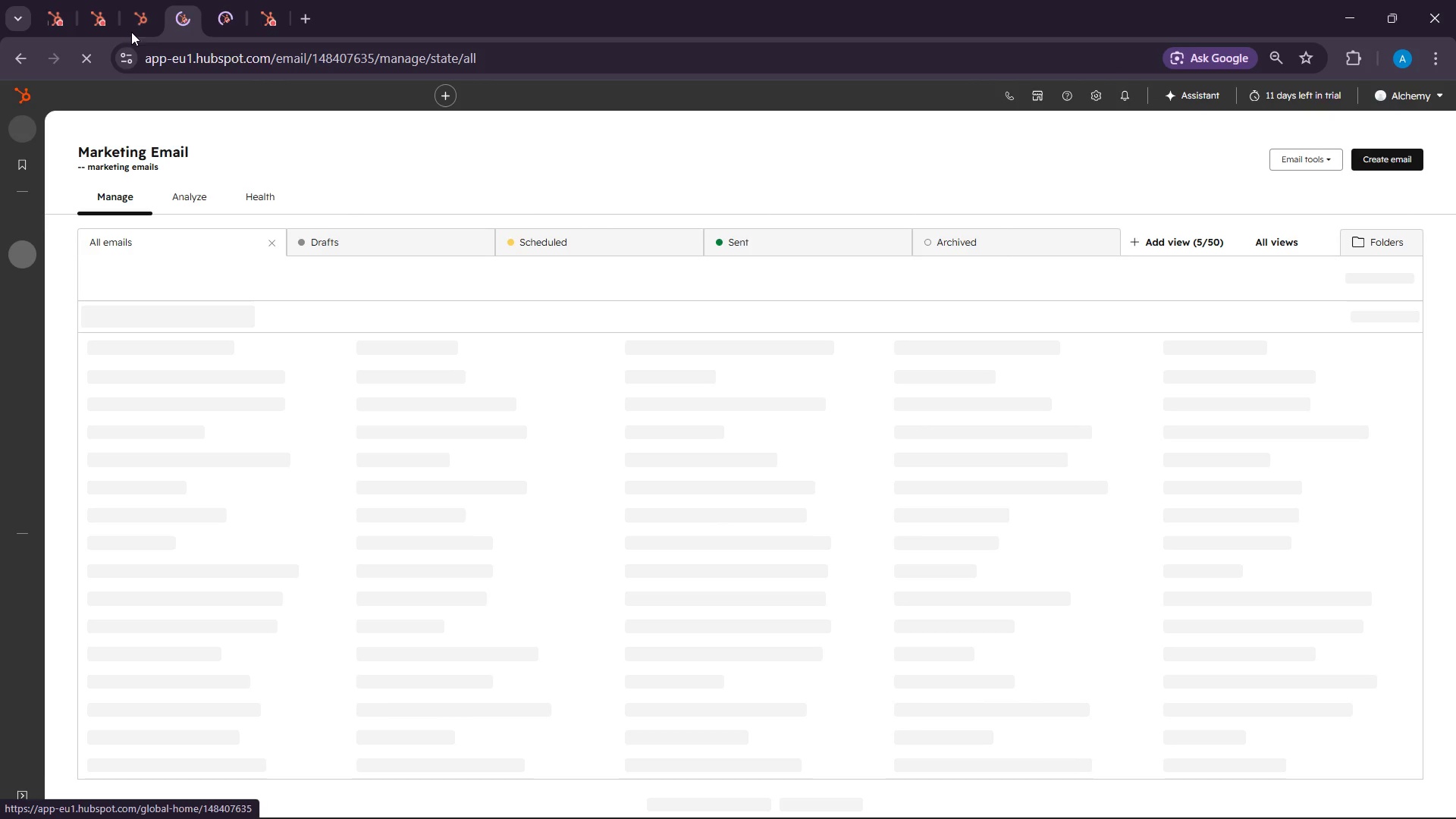 
left_click([125, 0])
 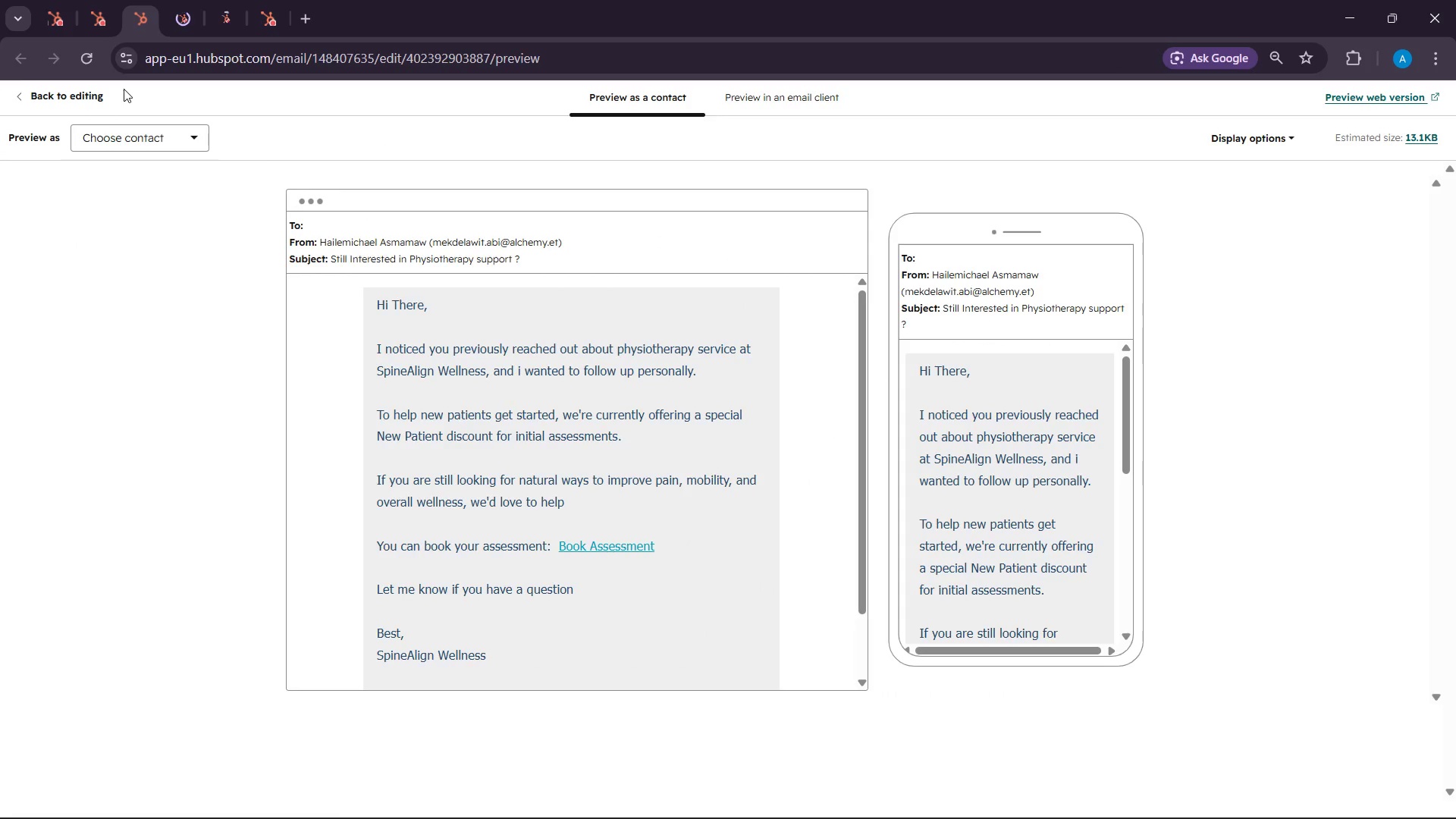 
left_click([54, 85])
 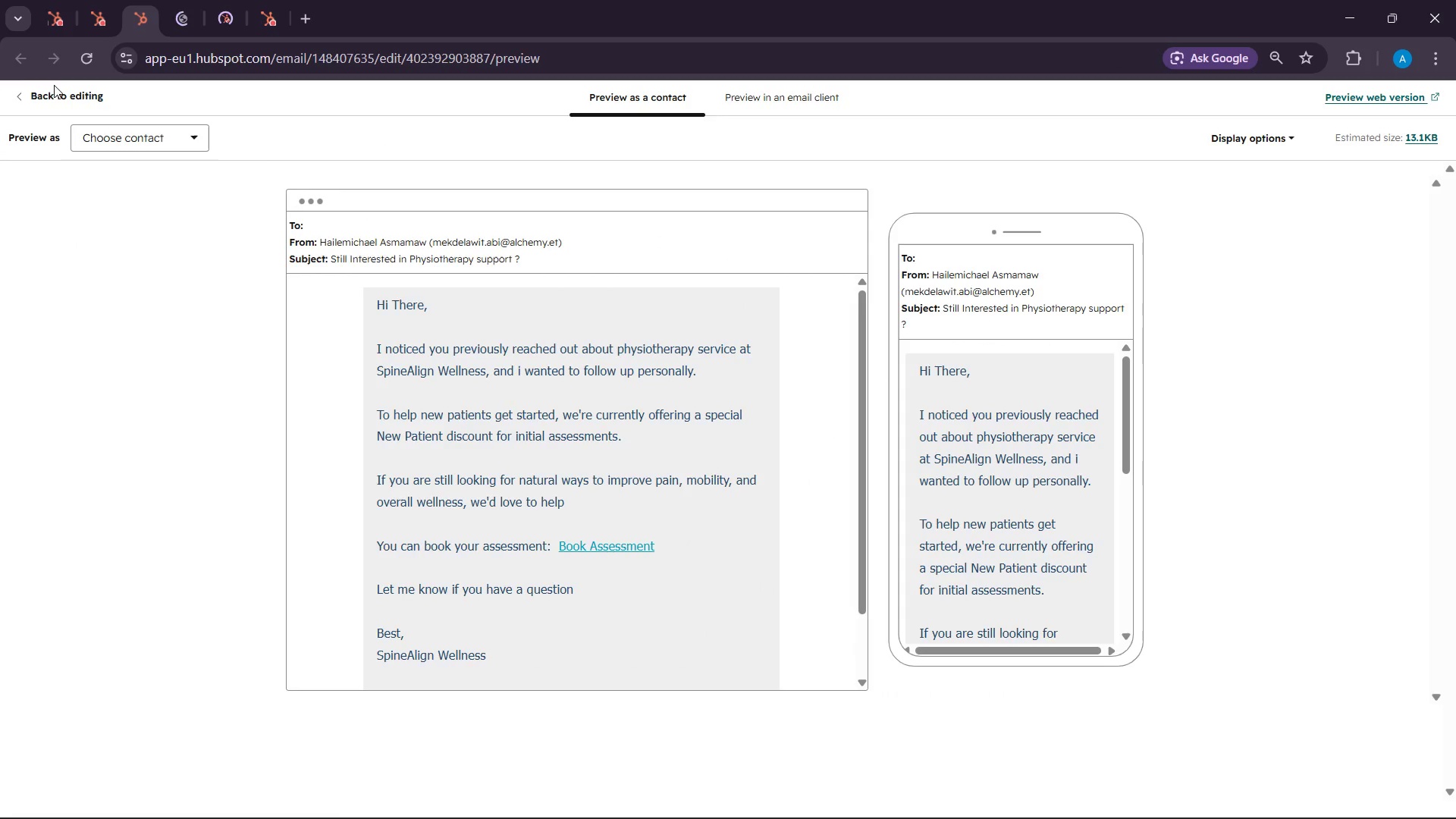 
left_click([55, 99])
 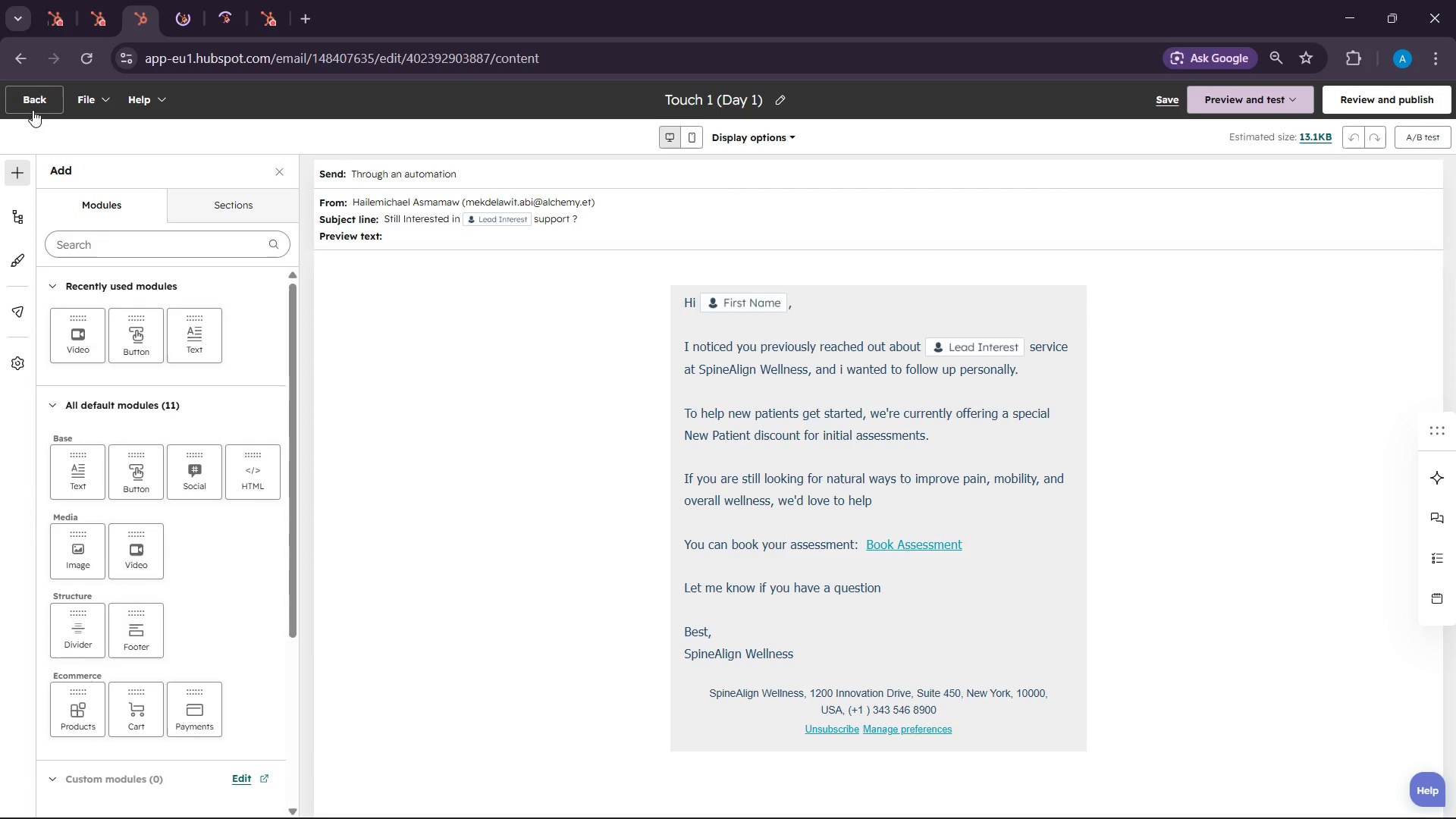 
left_click([31, 104])
 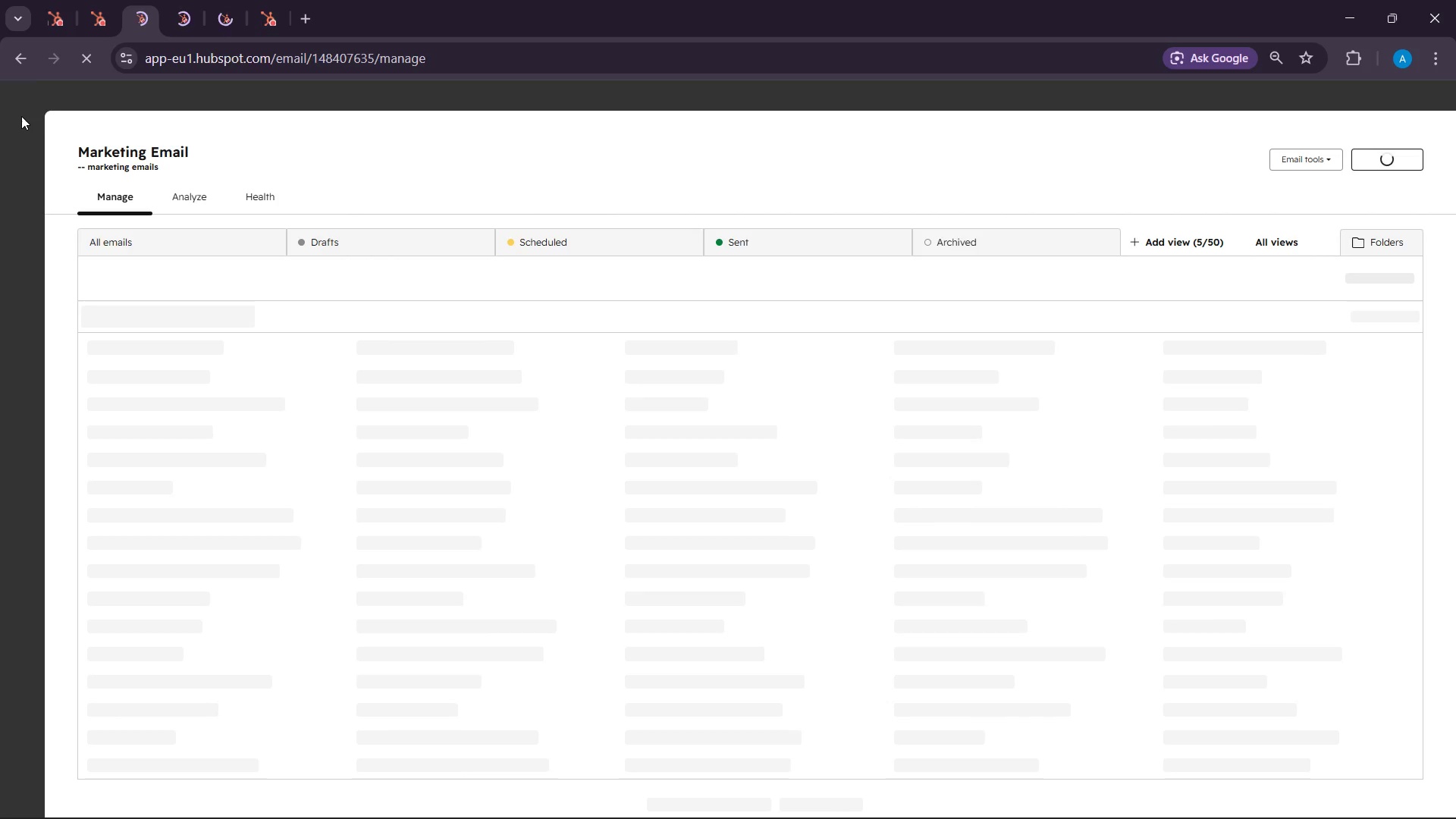 
right_click([257, 0])
 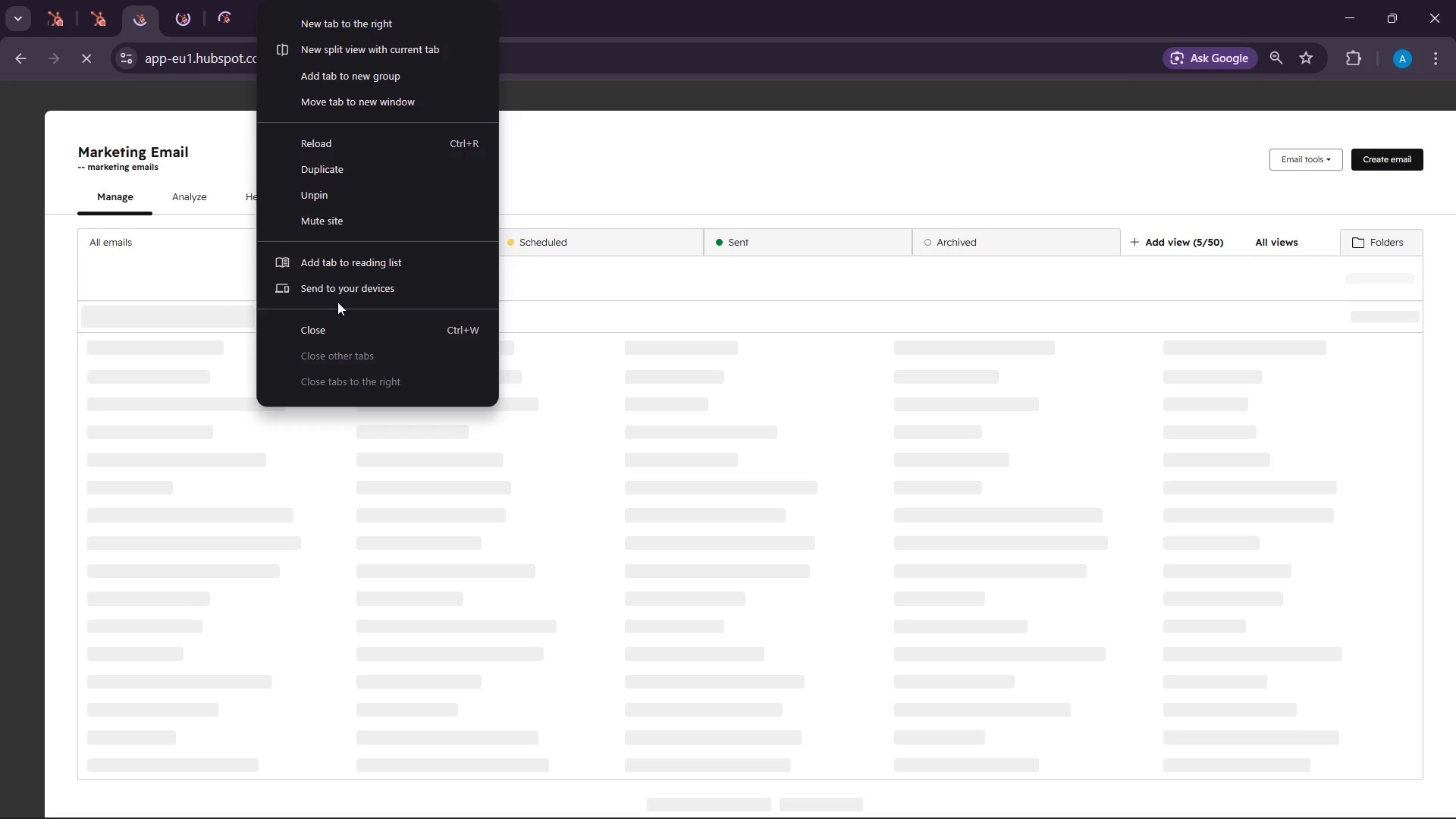 
left_click([327, 318])
 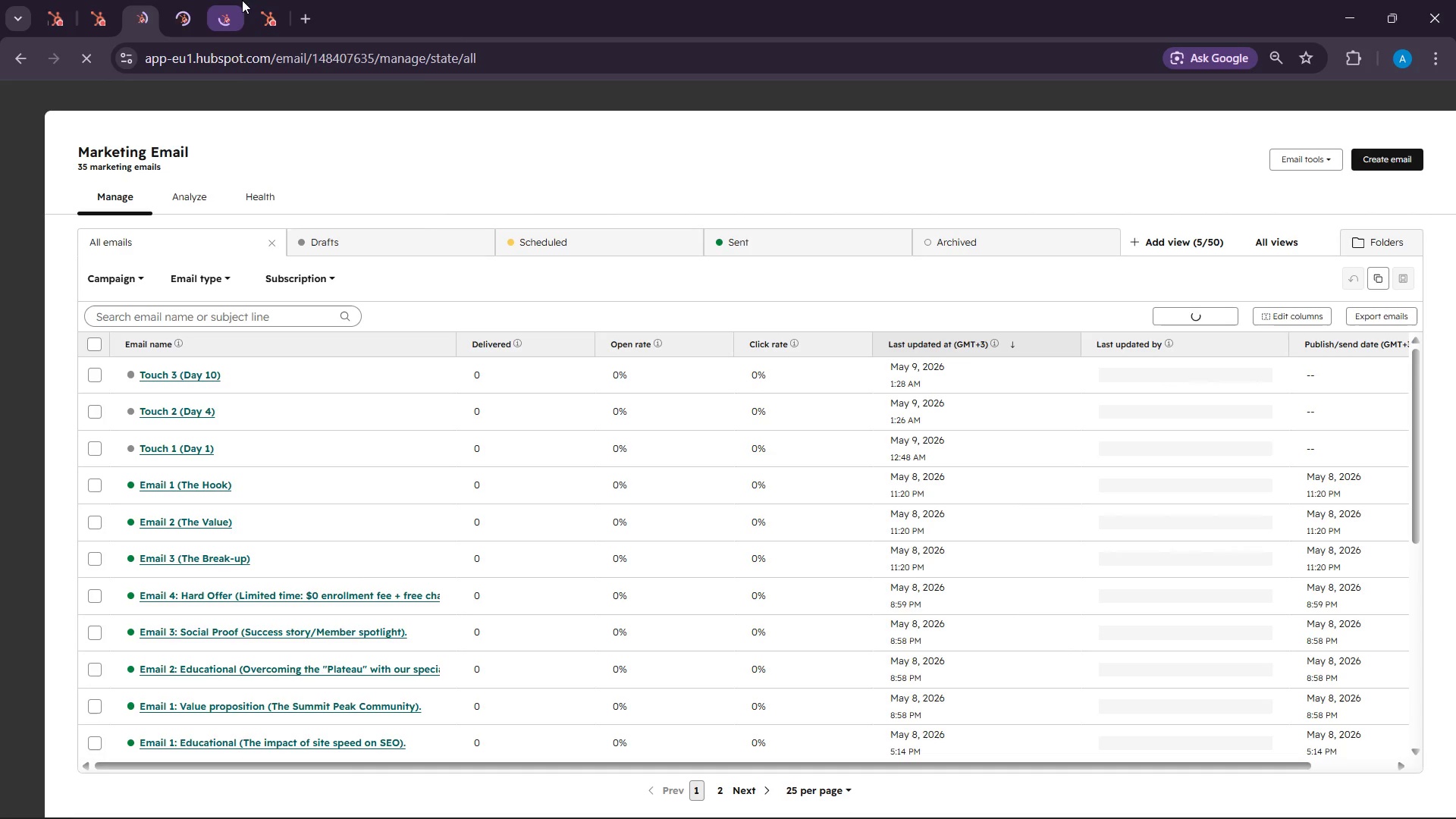 
left_click([258, 0])
 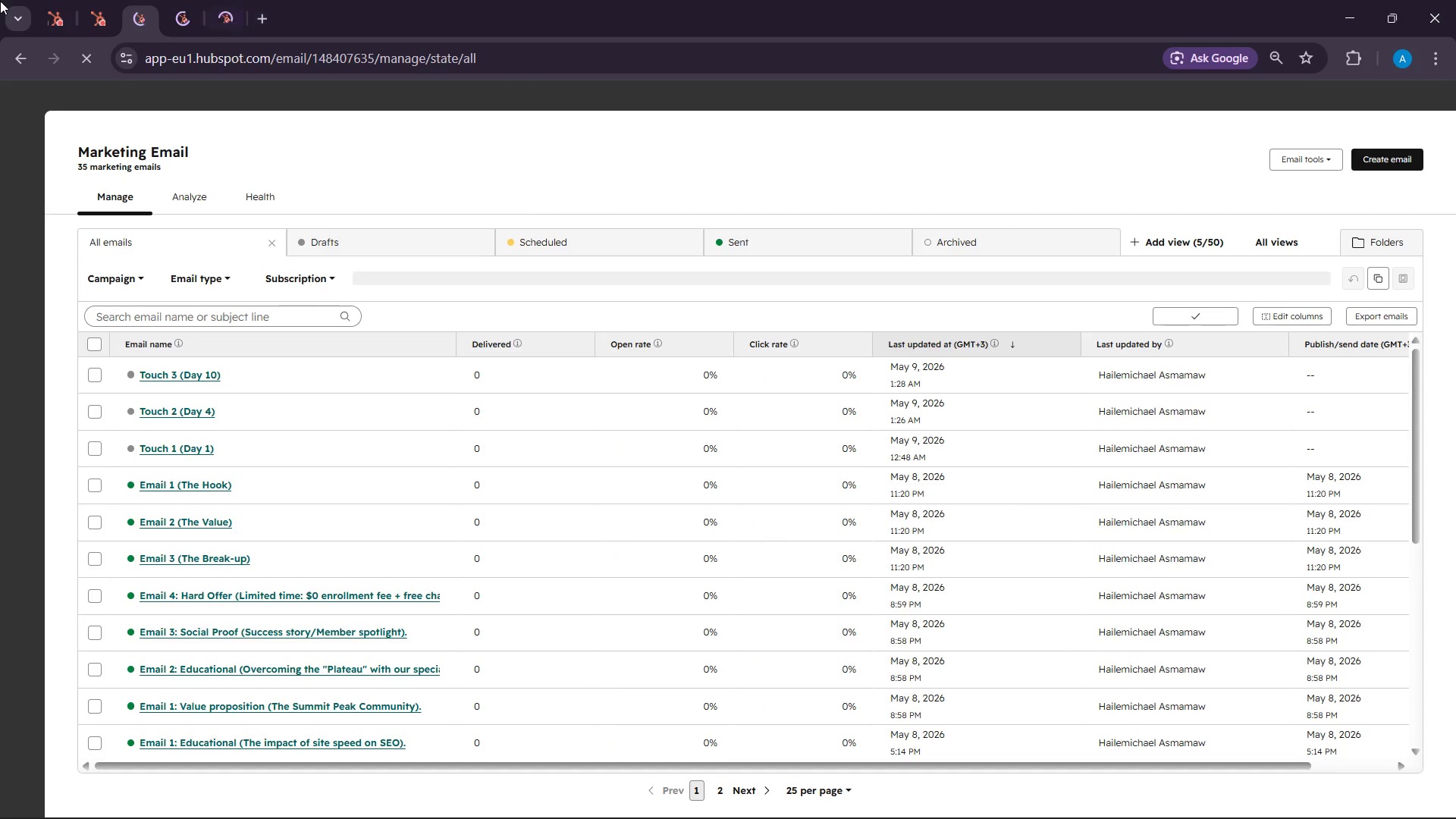 
left_click([68, 9])
 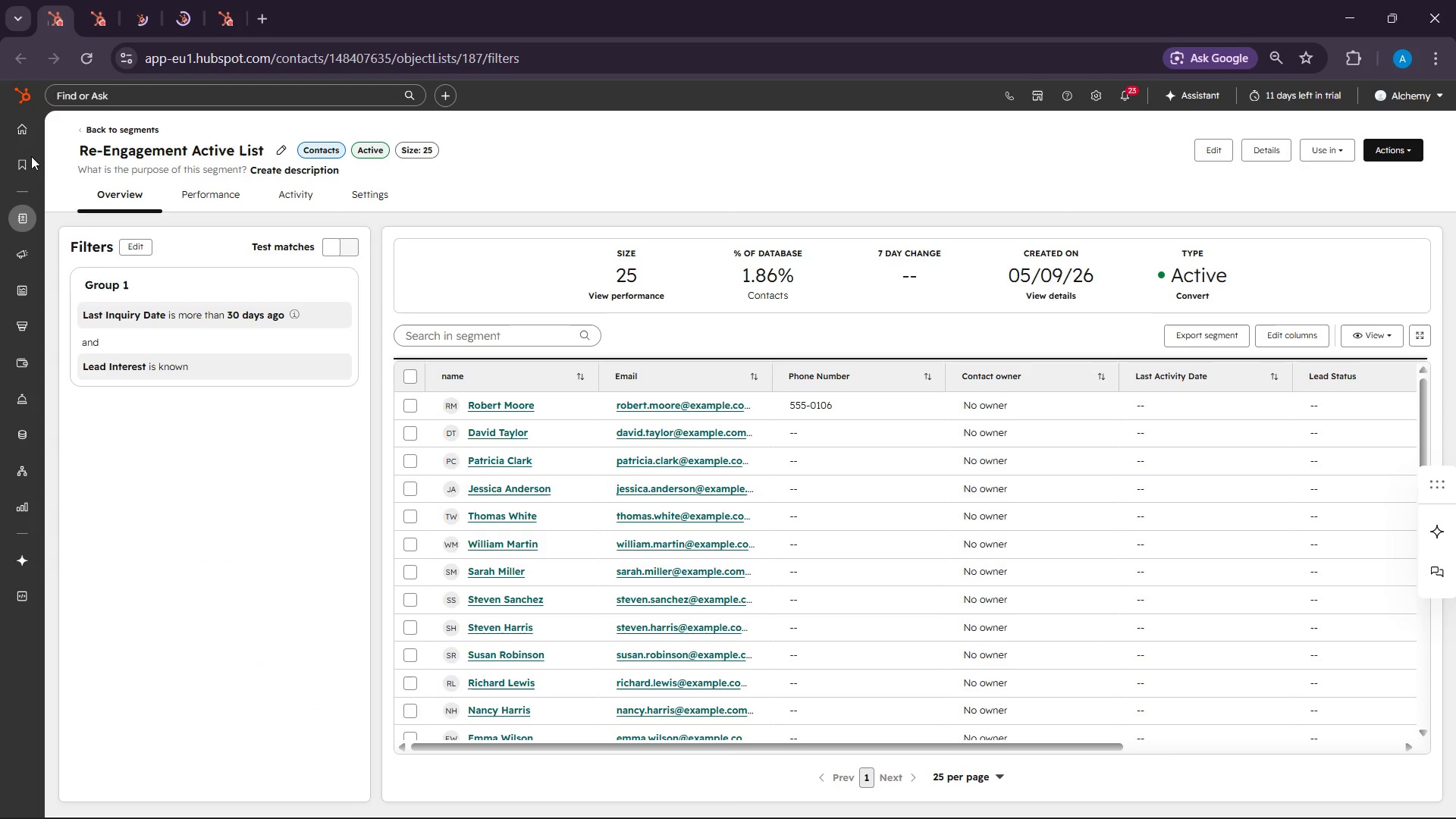 
left_click([24, 105])
 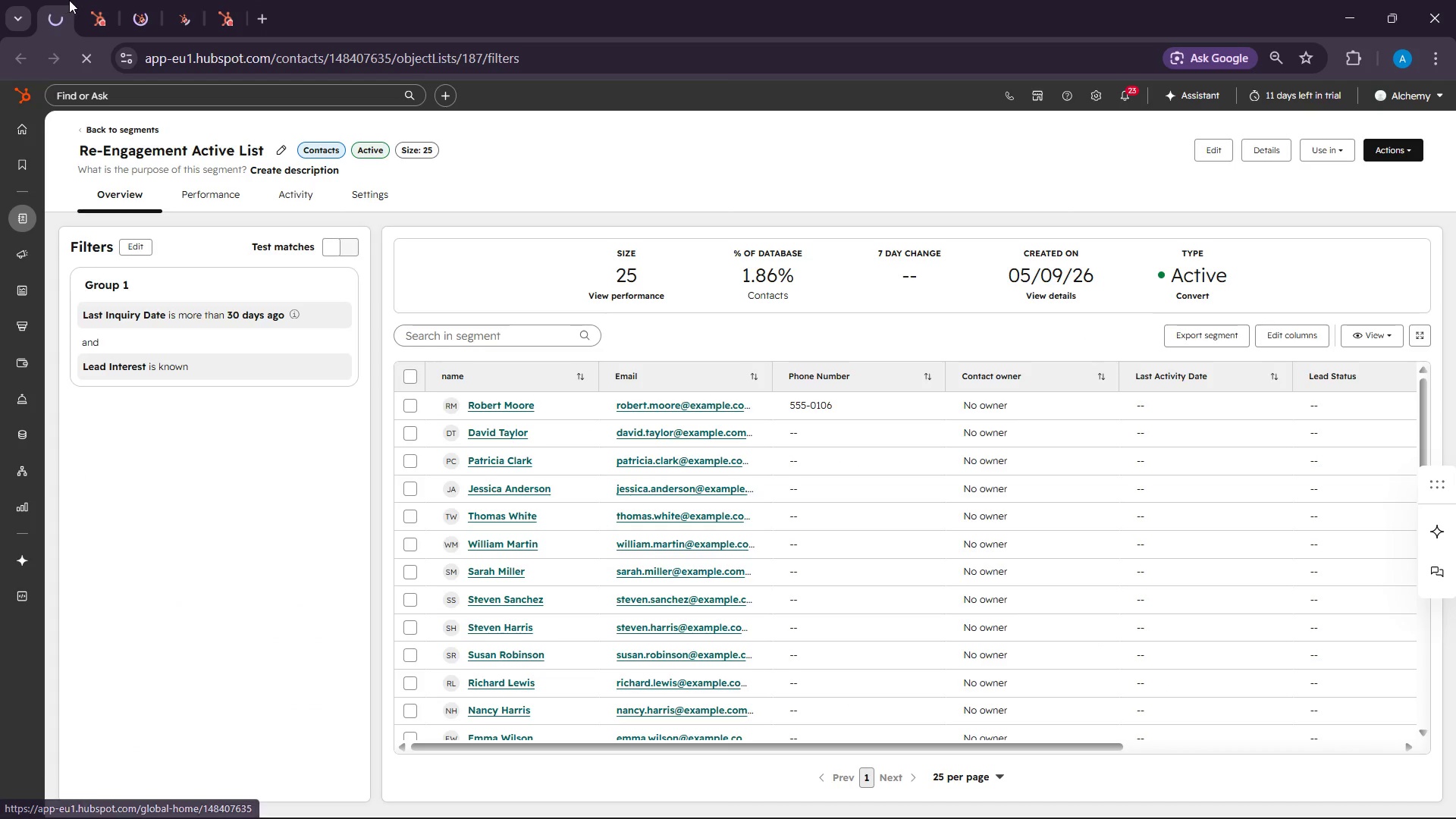 
left_click([102, 0])
 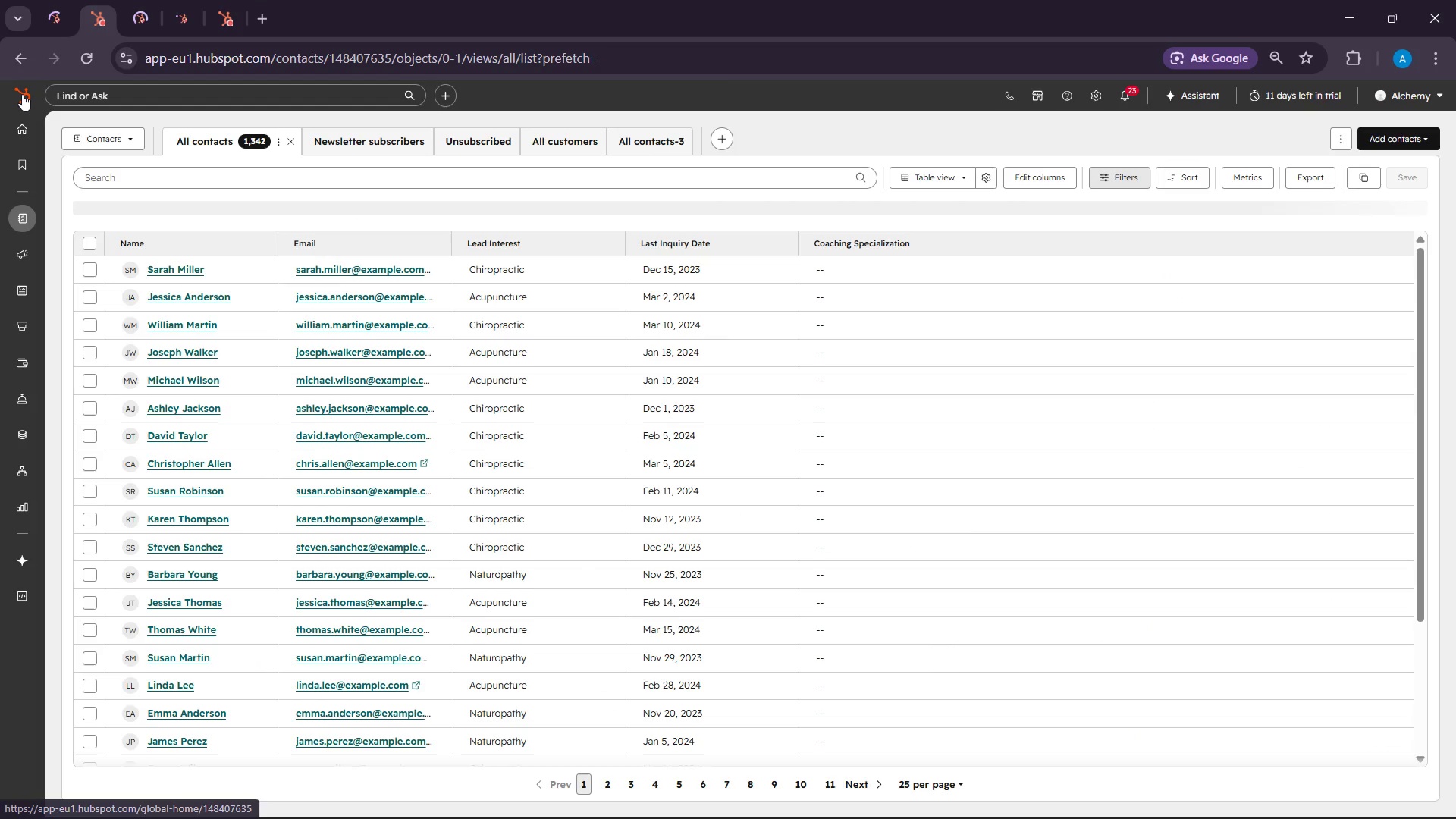 
left_click([22, 97])
 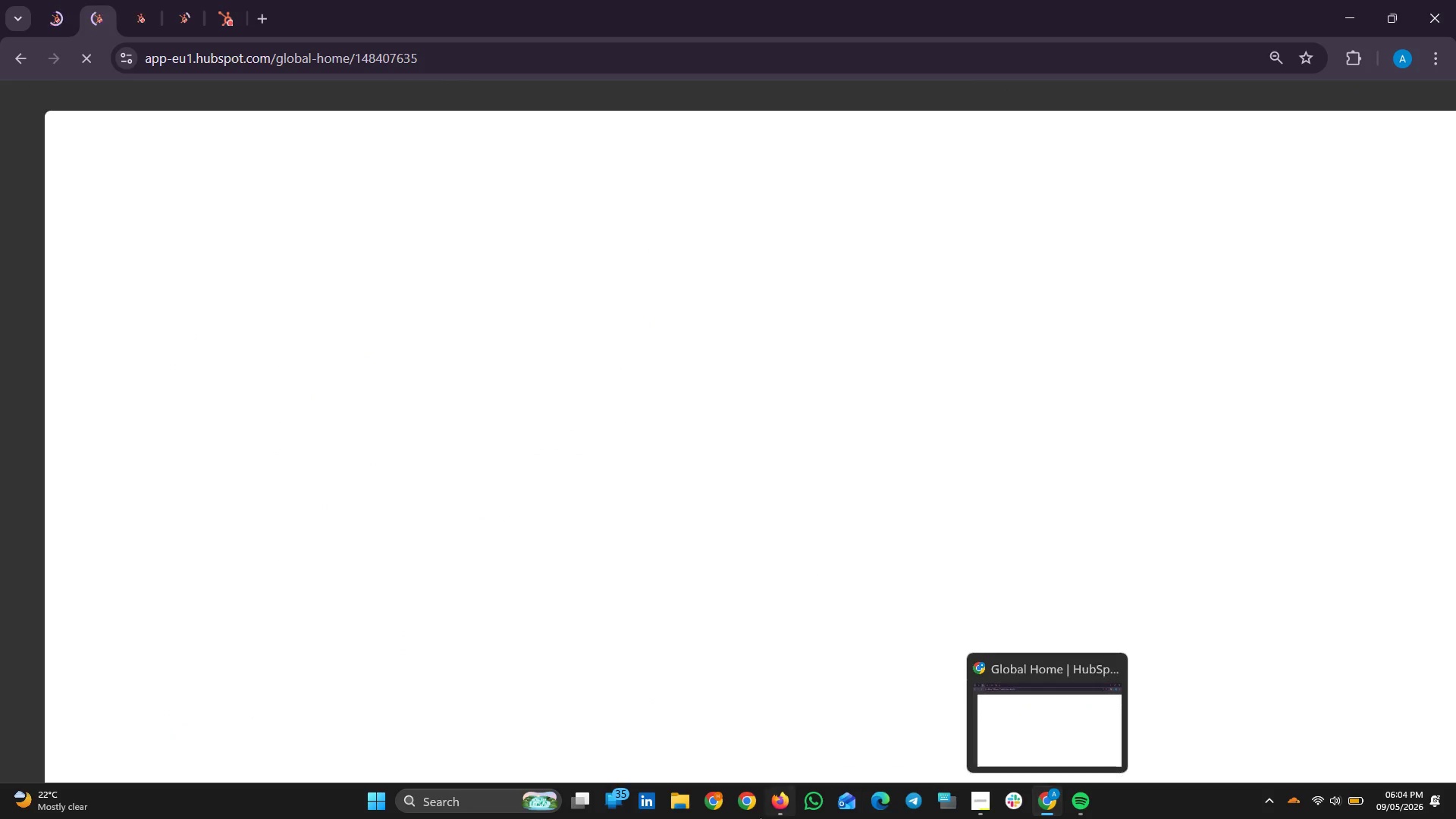 
left_click([681, 803])
 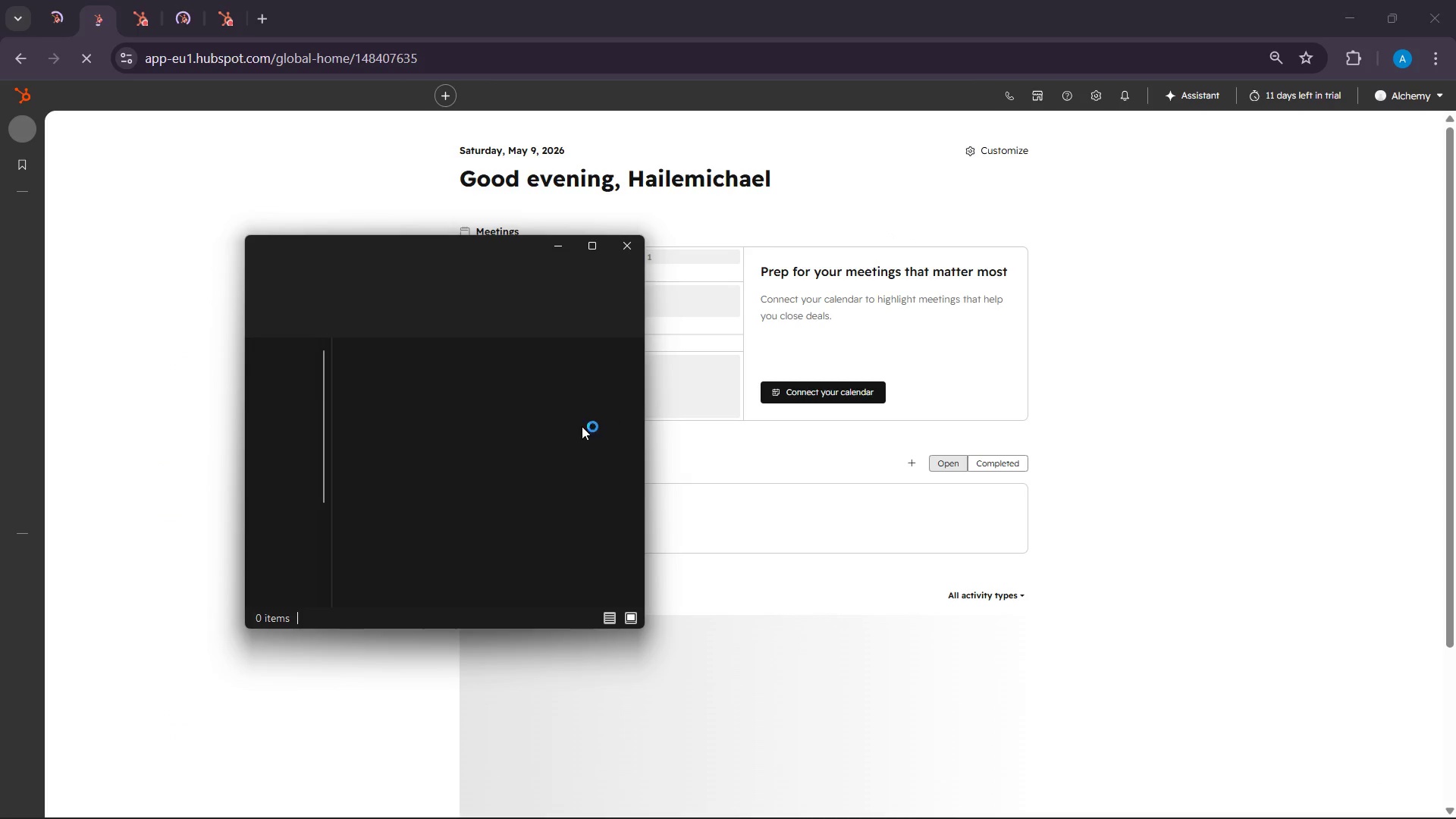 
mouse_move([450, 401])
 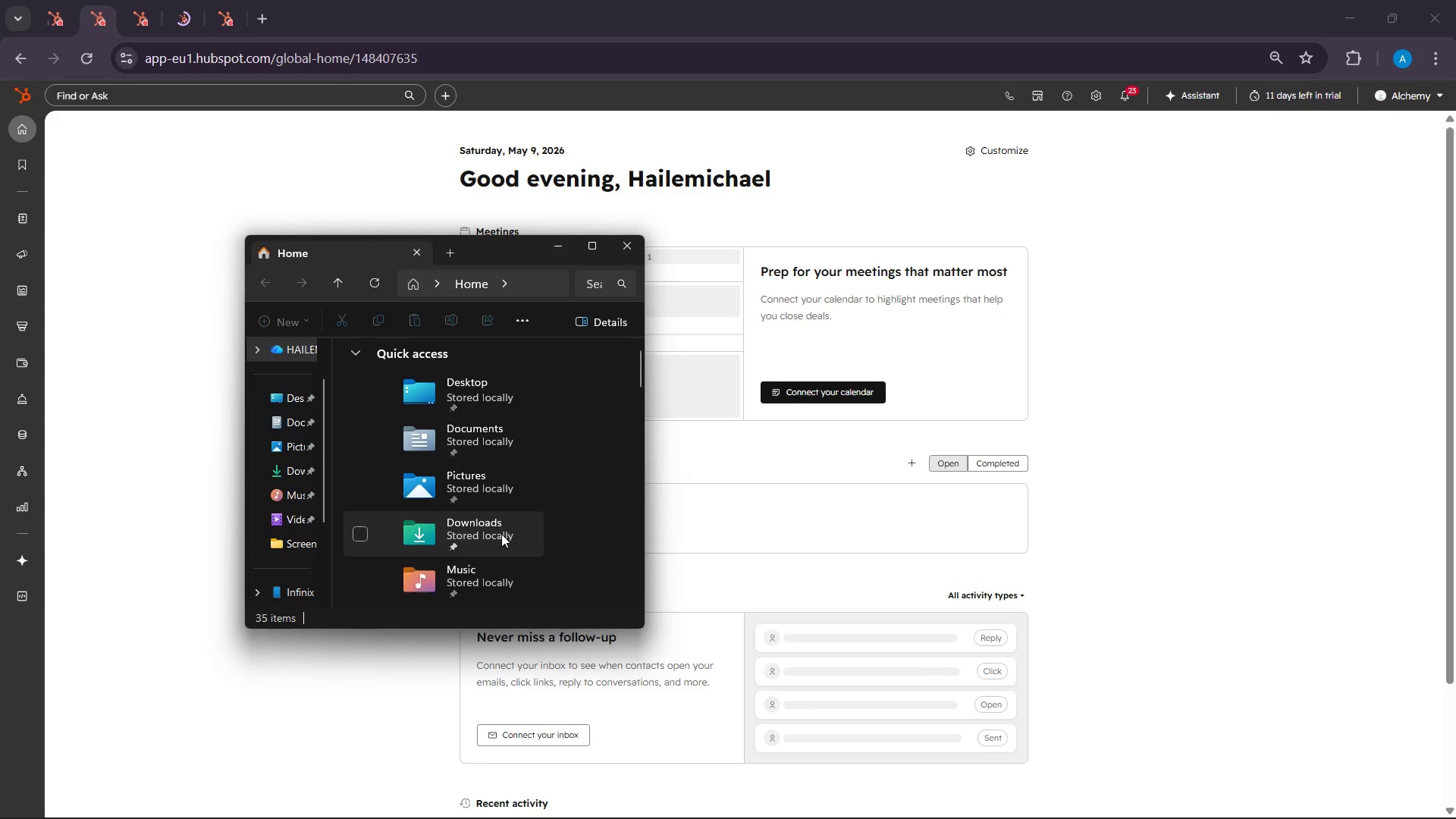 
double_click([501, 533])
 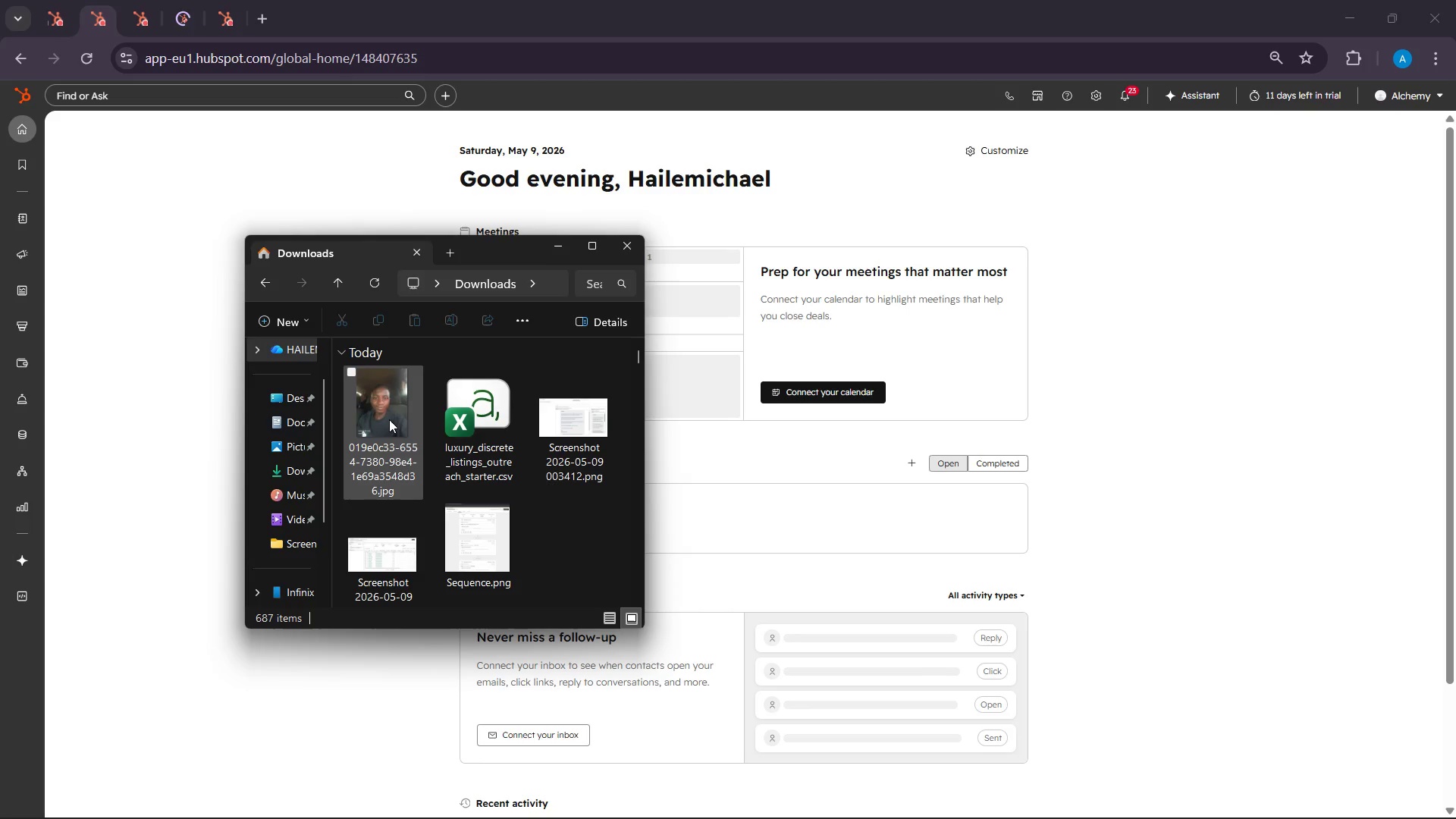 
left_click([458, 442])
 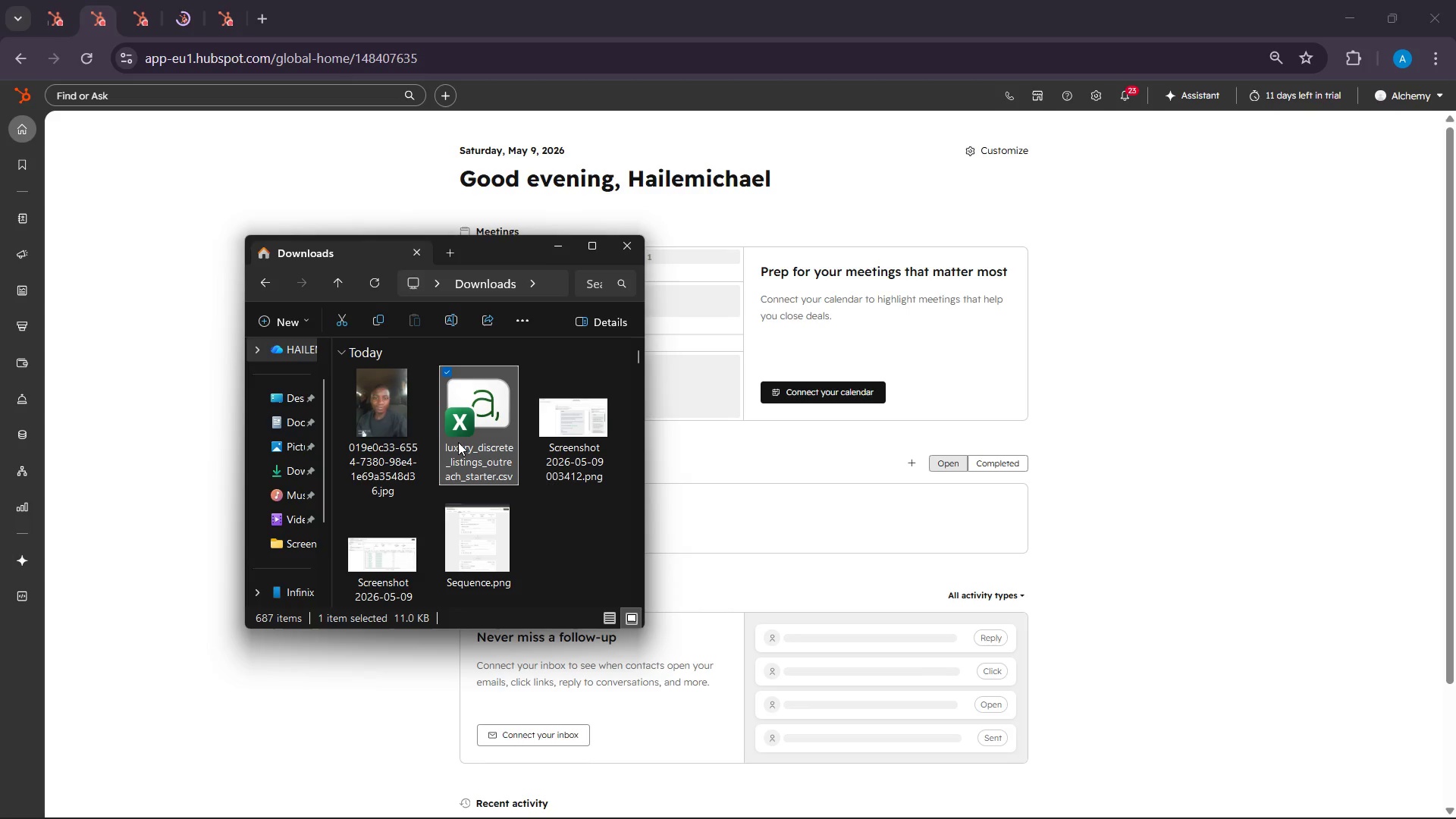 
left_click([458, 442])
 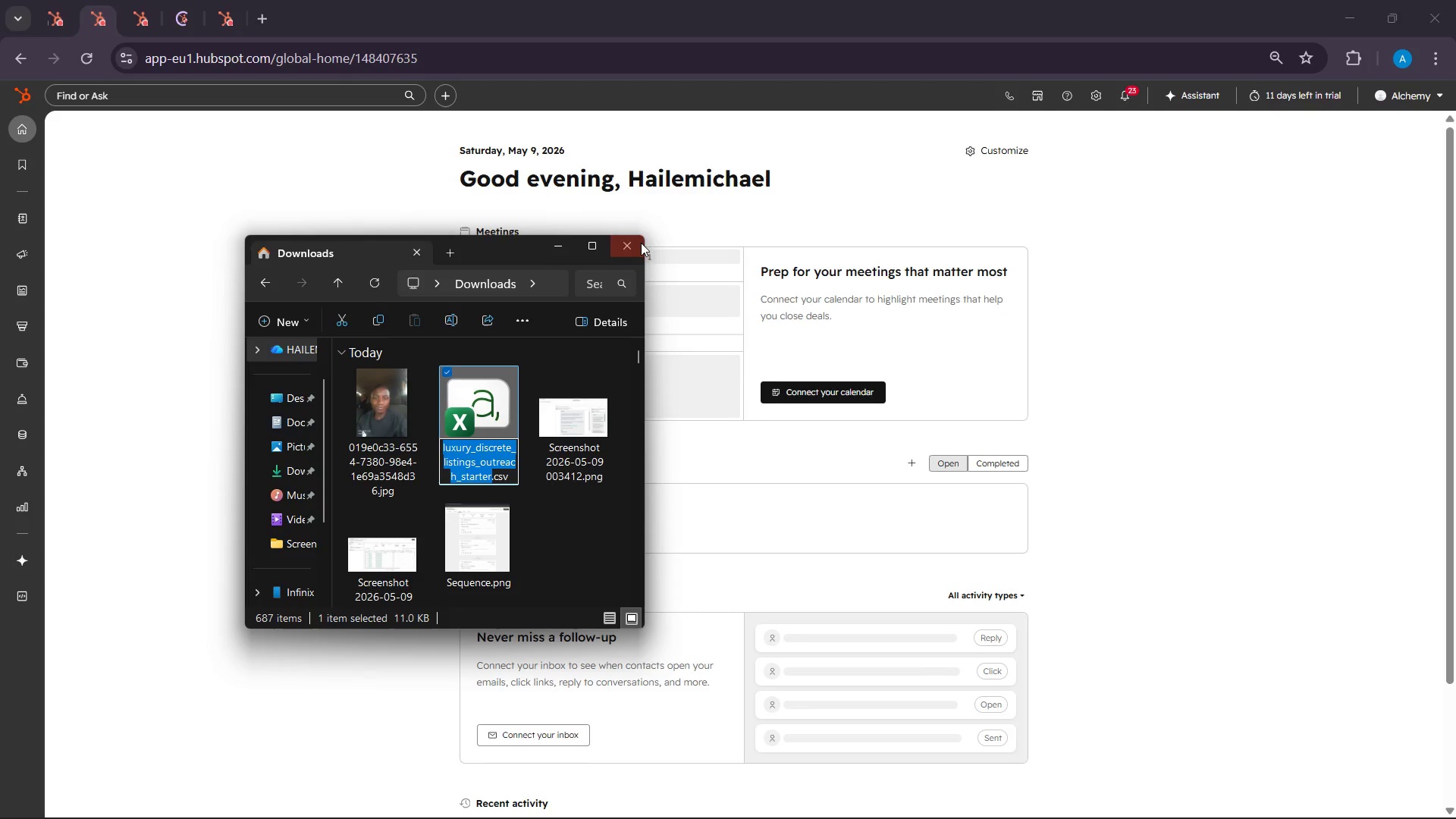 
left_click([633, 249])
 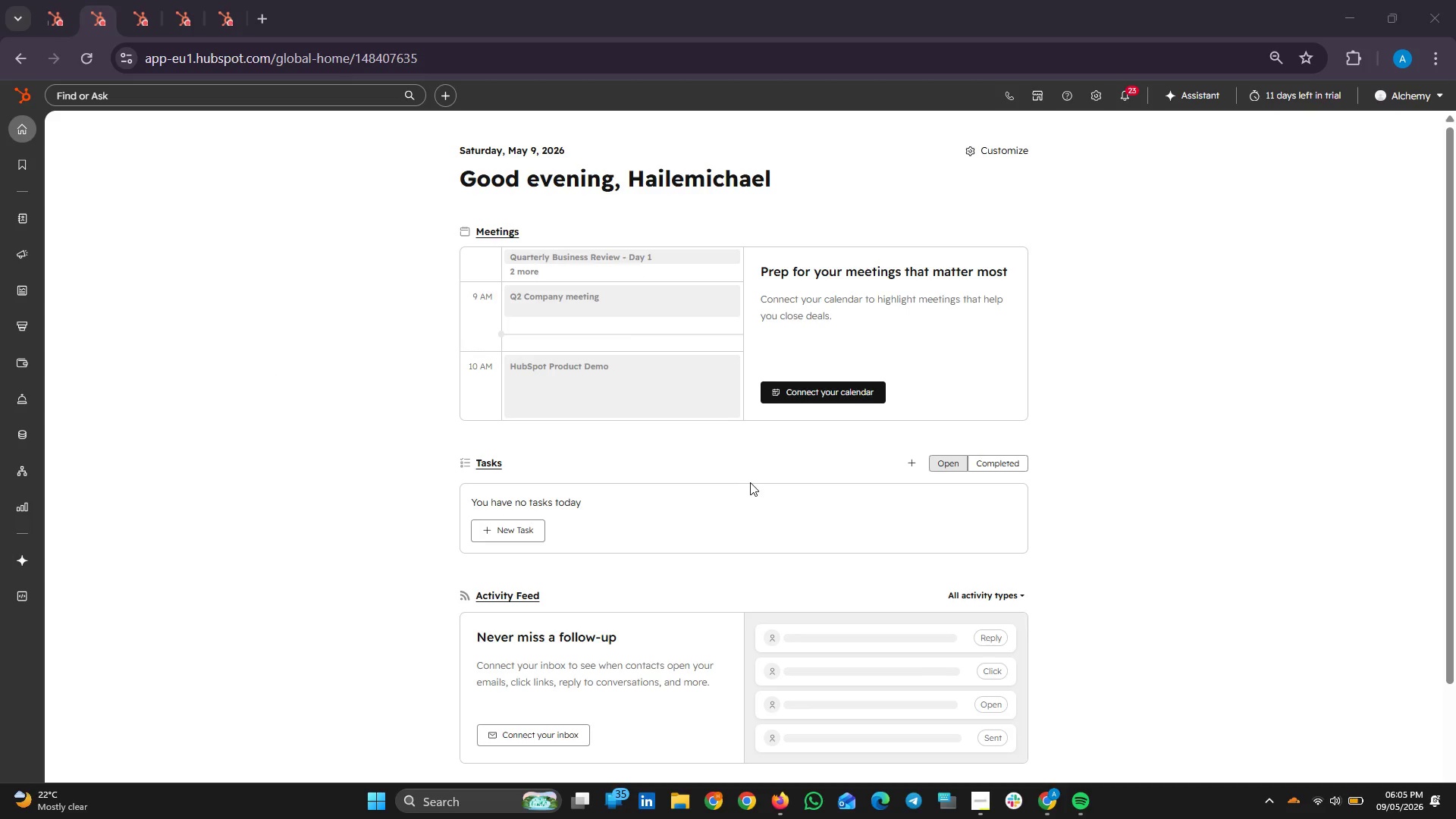 
wait(8.41)
 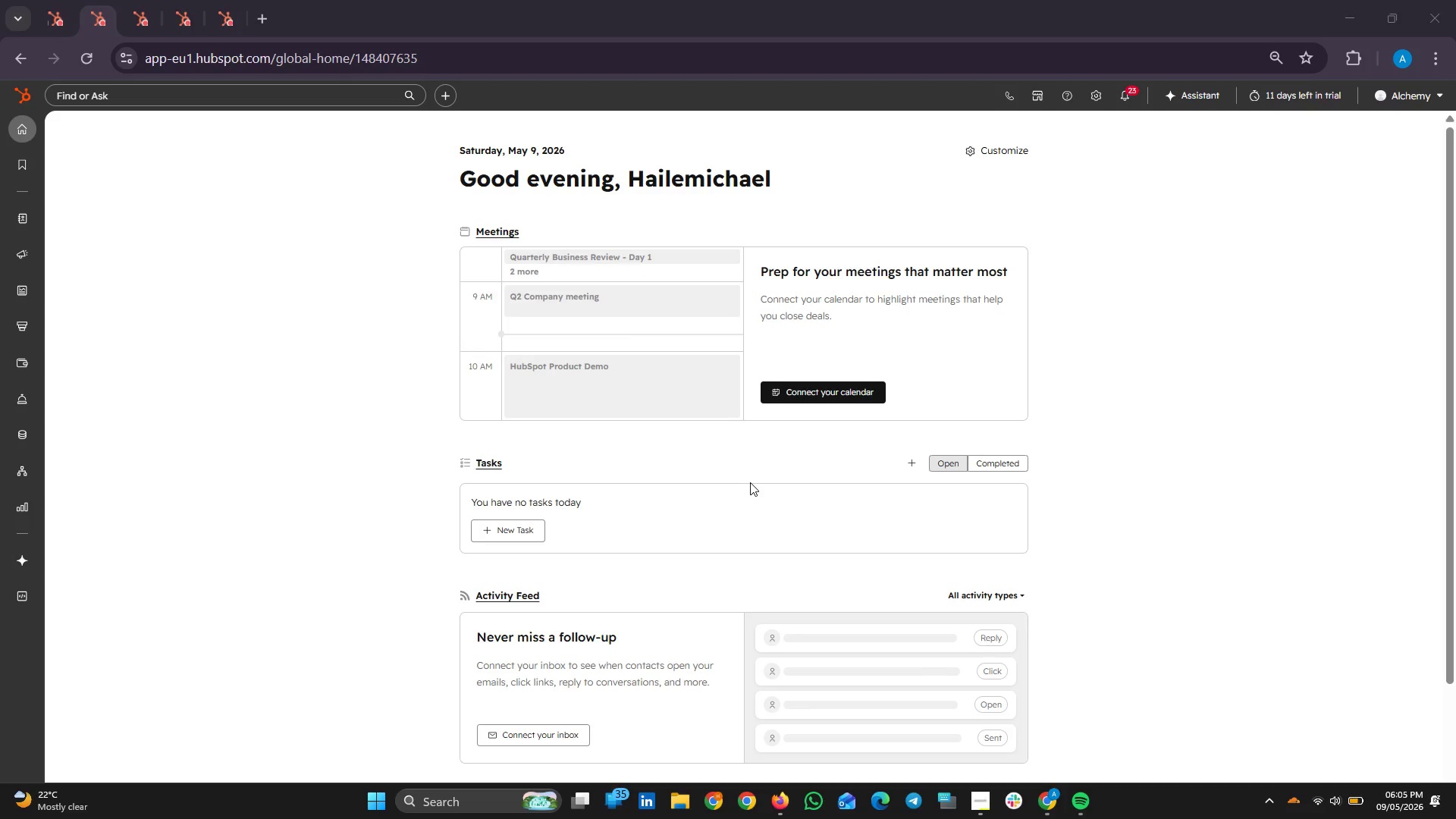 
left_click([694, 799])
 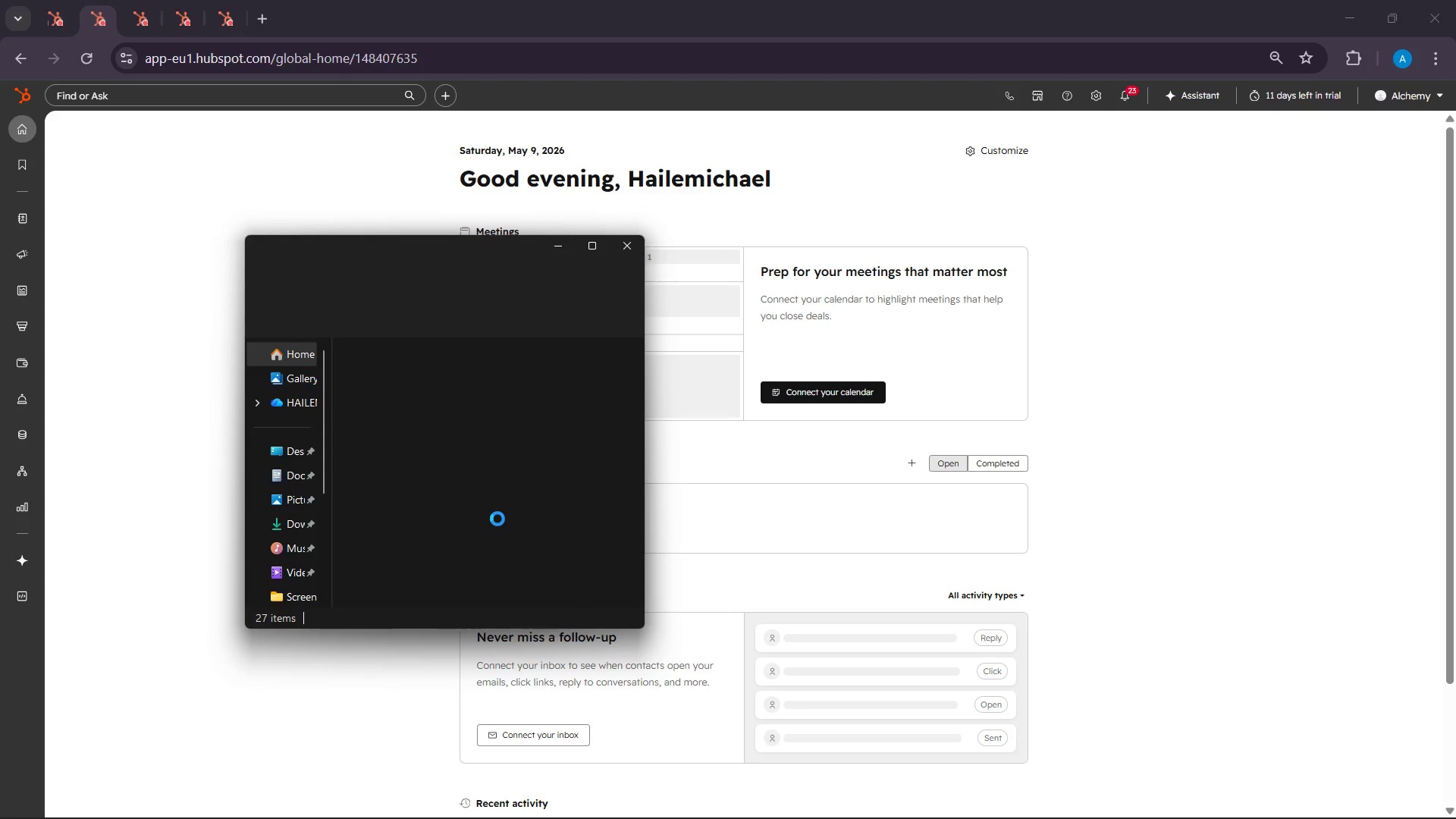 
scroll: coordinate [497, 518], scroll_direction: down, amount: 11.0
 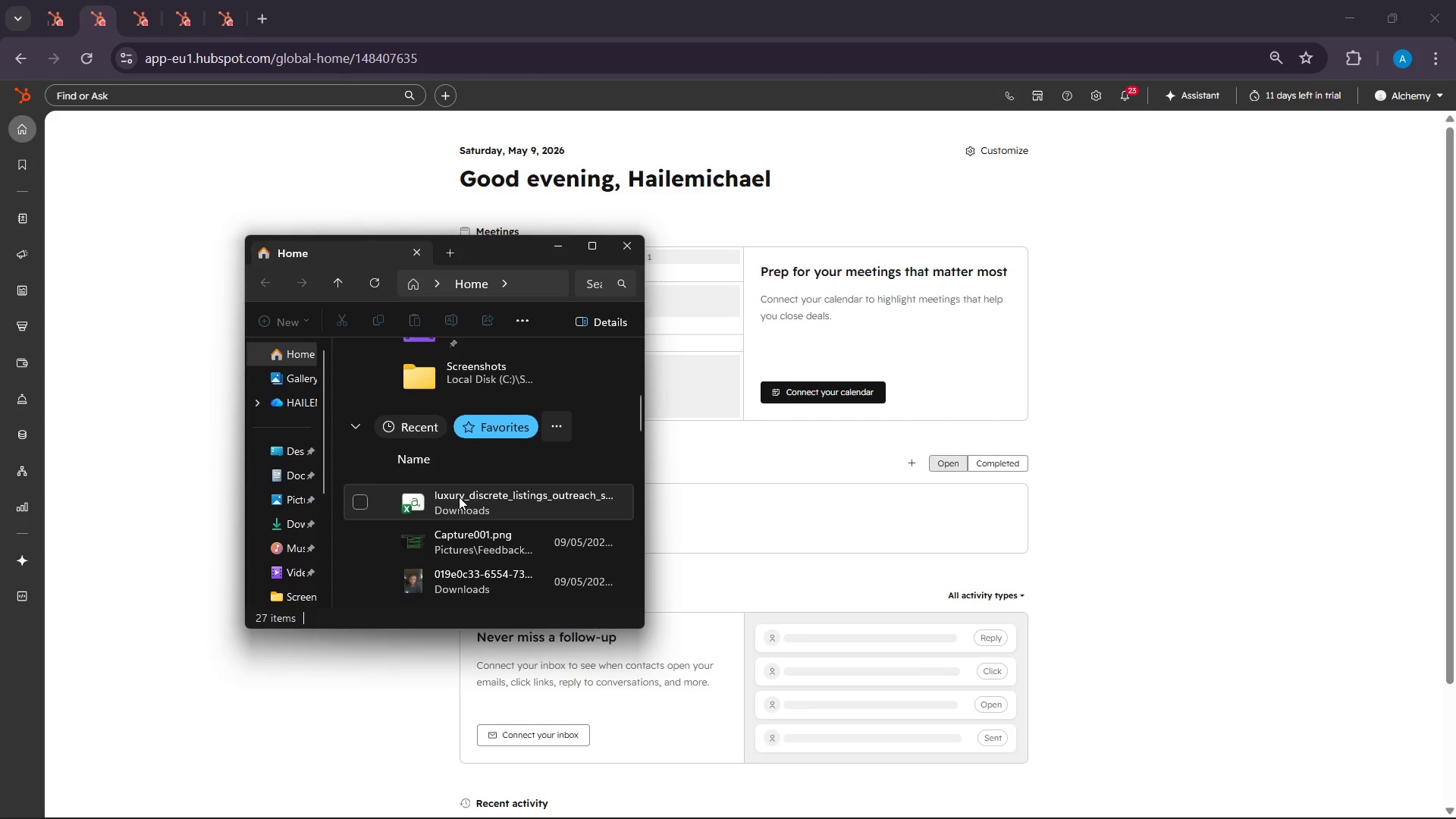 
double_click([459, 497])
 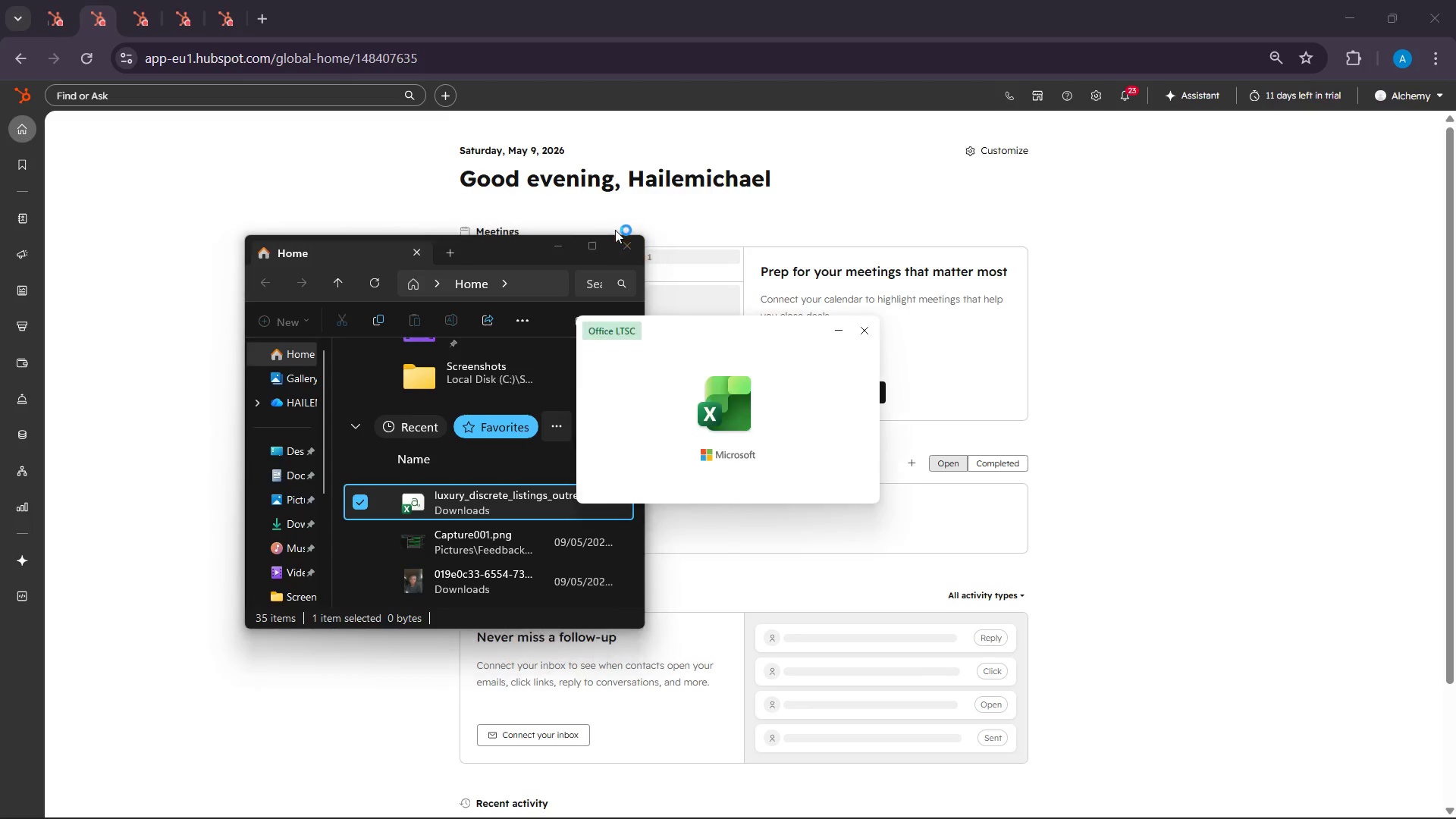 
left_click([624, 244])
 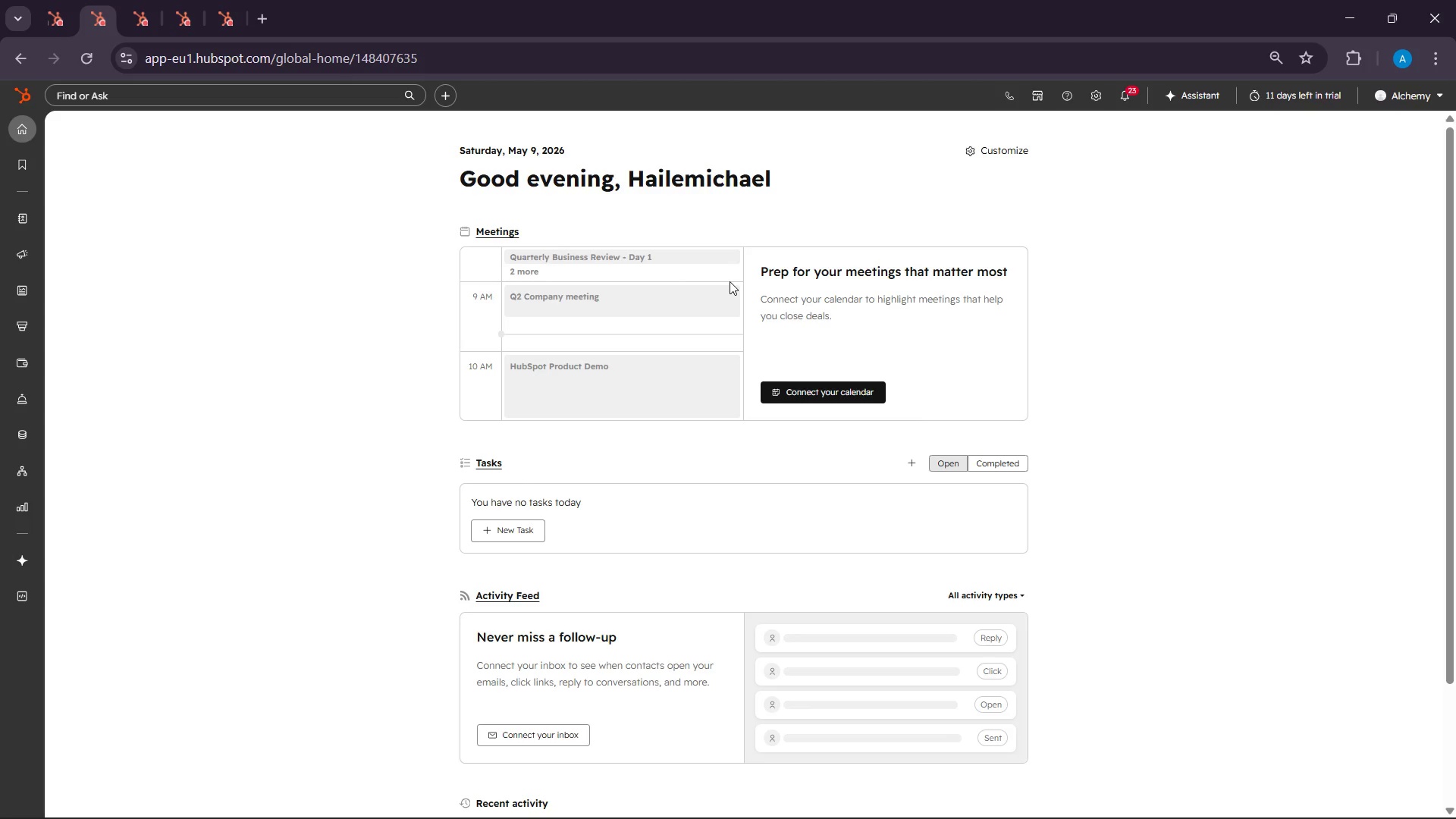 
wait(46.7)
 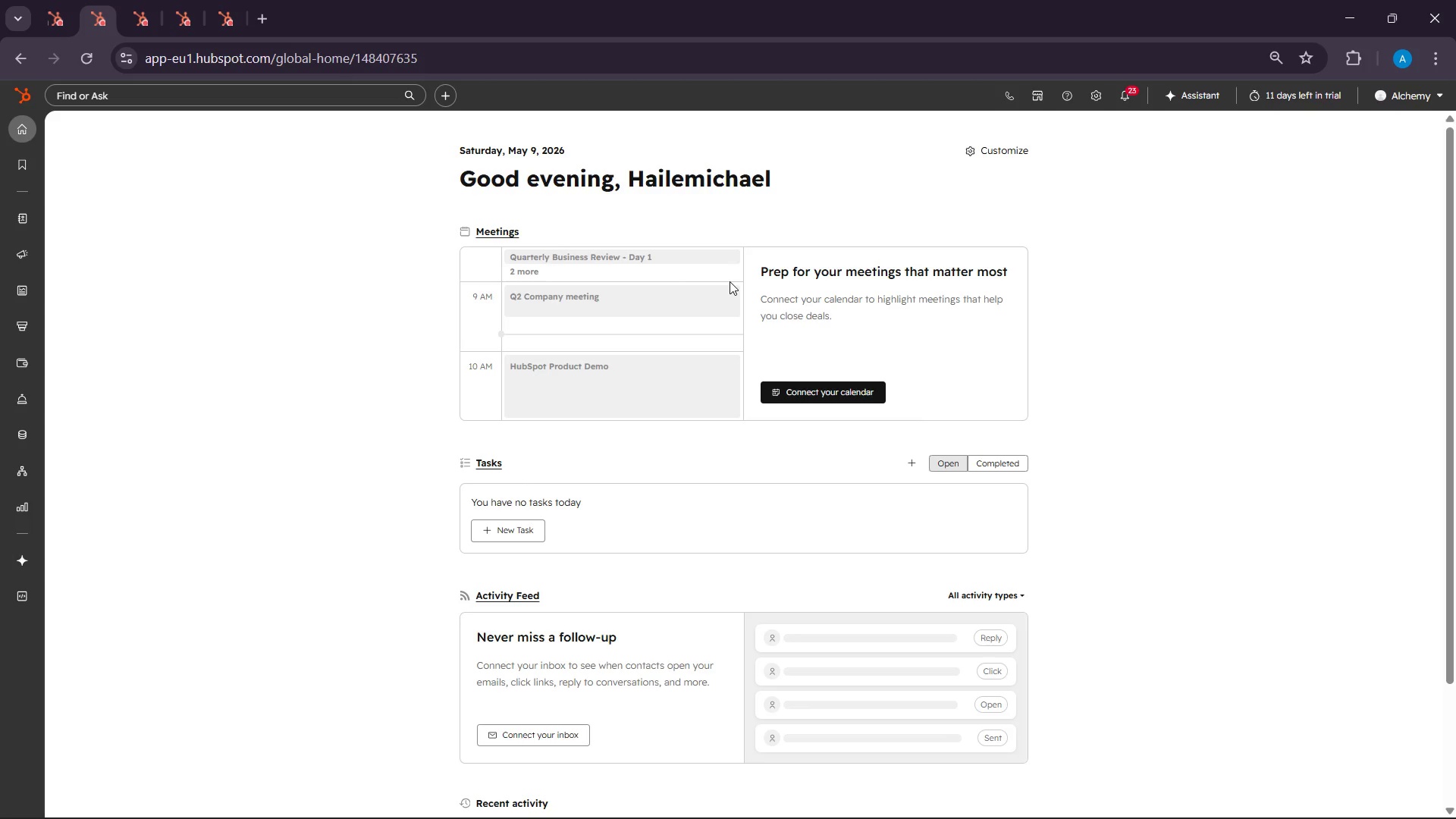 
left_click([1106, 807])
 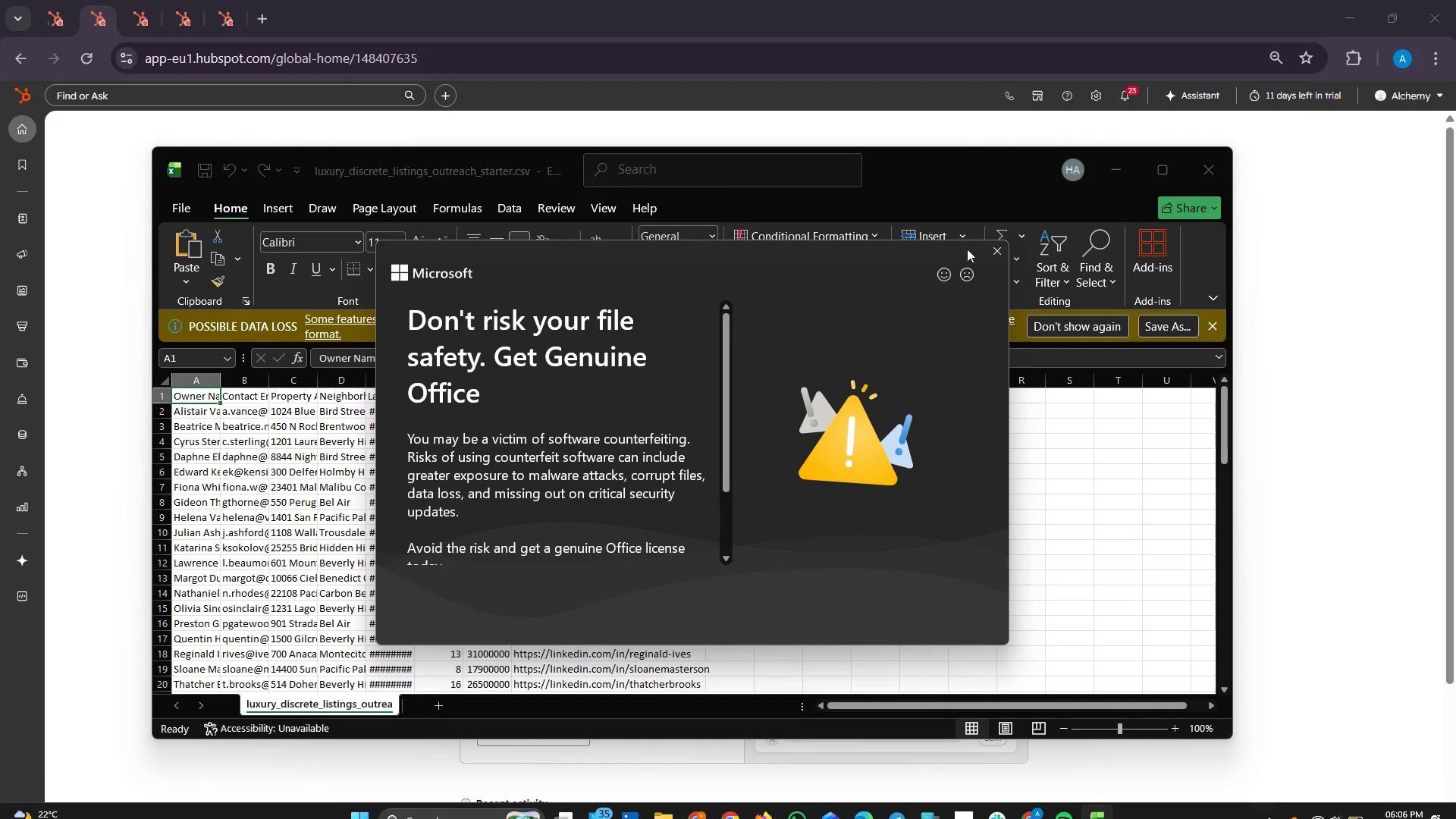 
left_click([998, 241])
 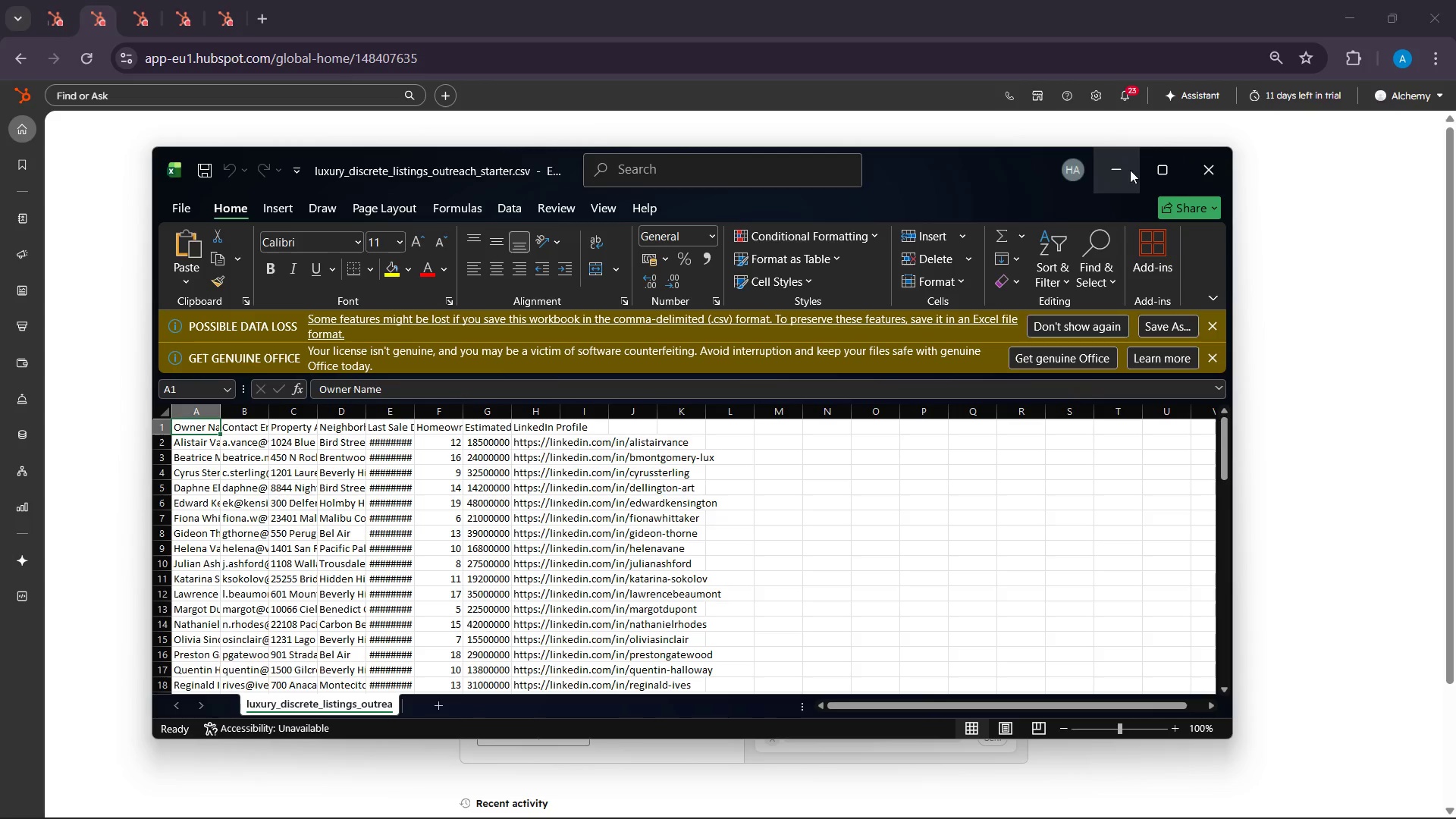 
left_click([1146, 162])
 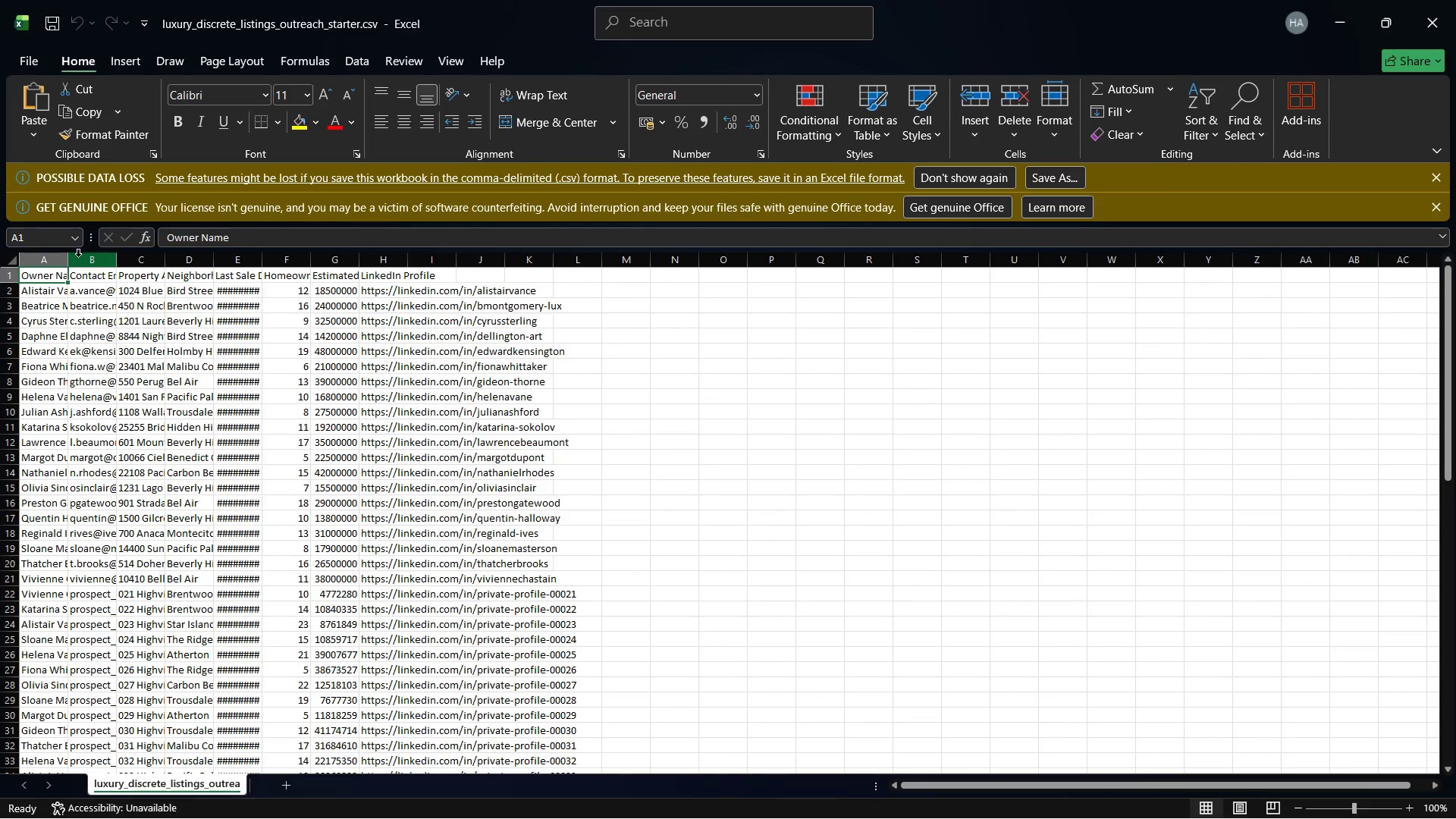 
left_click_drag(start_coordinate=[66, 258], to_coordinate=[113, 270])
 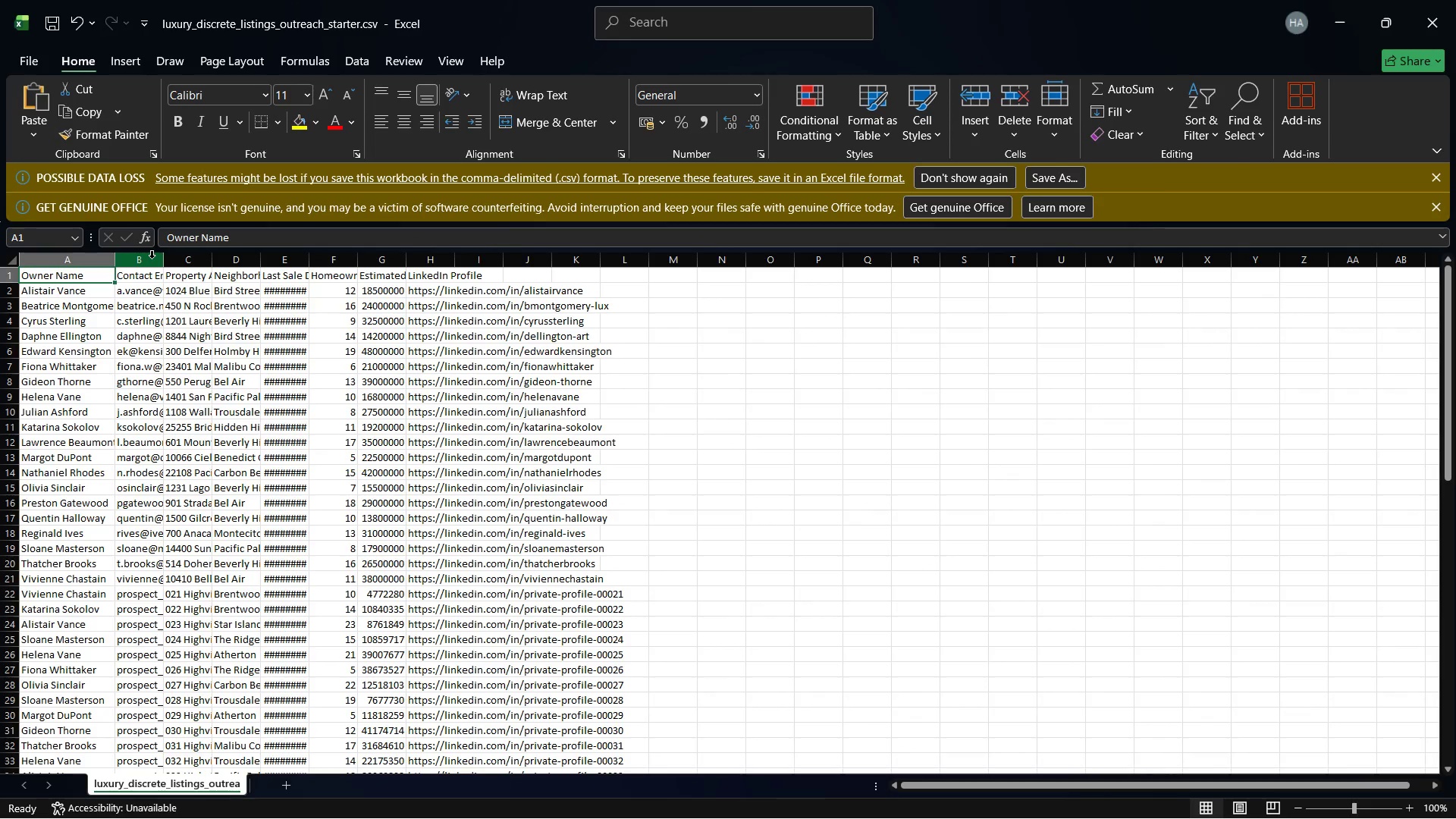 
left_click_drag(start_coordinate=[168, 261], to_coordinate=[217, 273])
 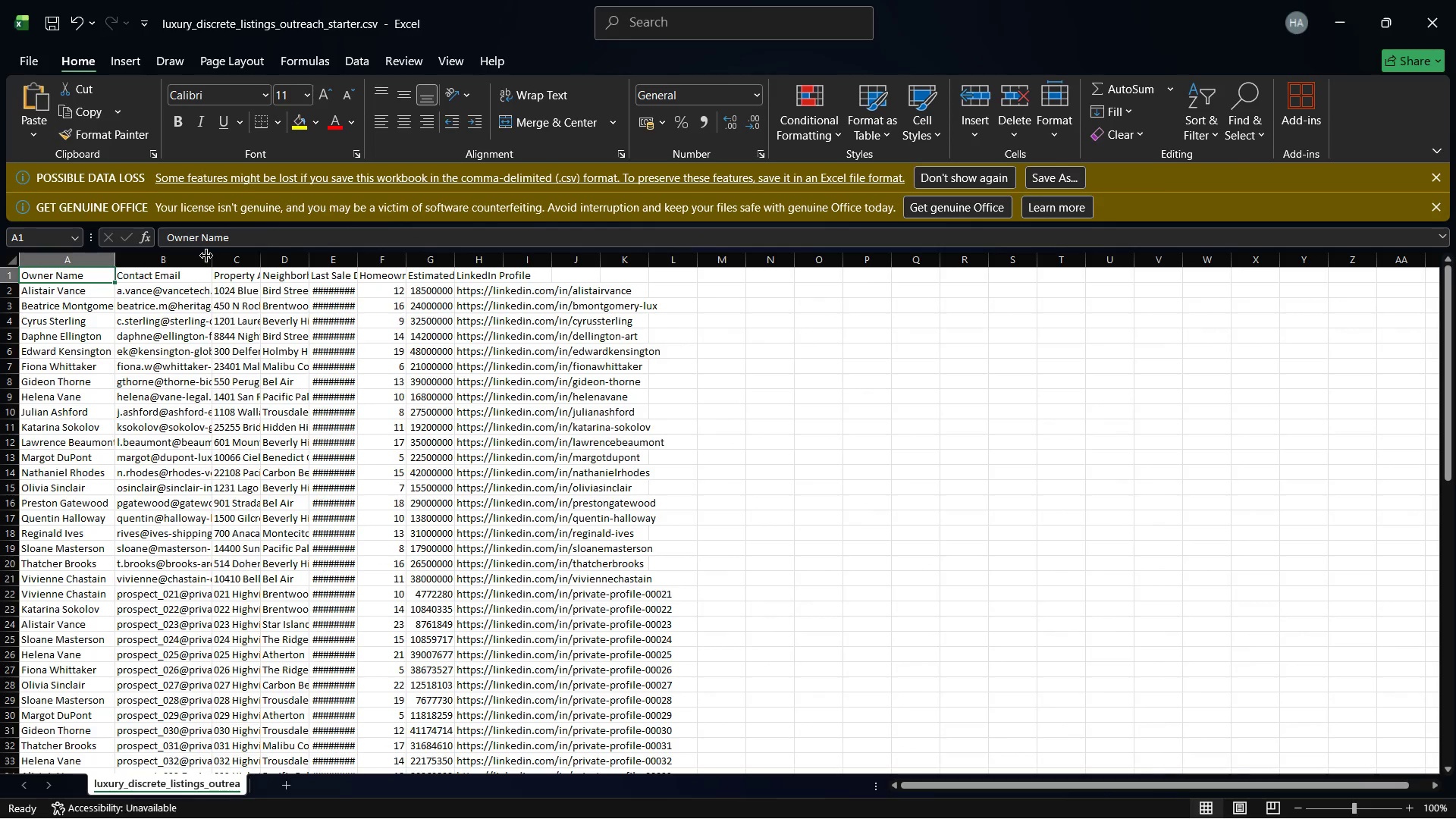 
left_click_drag(start_coordinate=[206, 256], to_coordinate=[251, 265])
 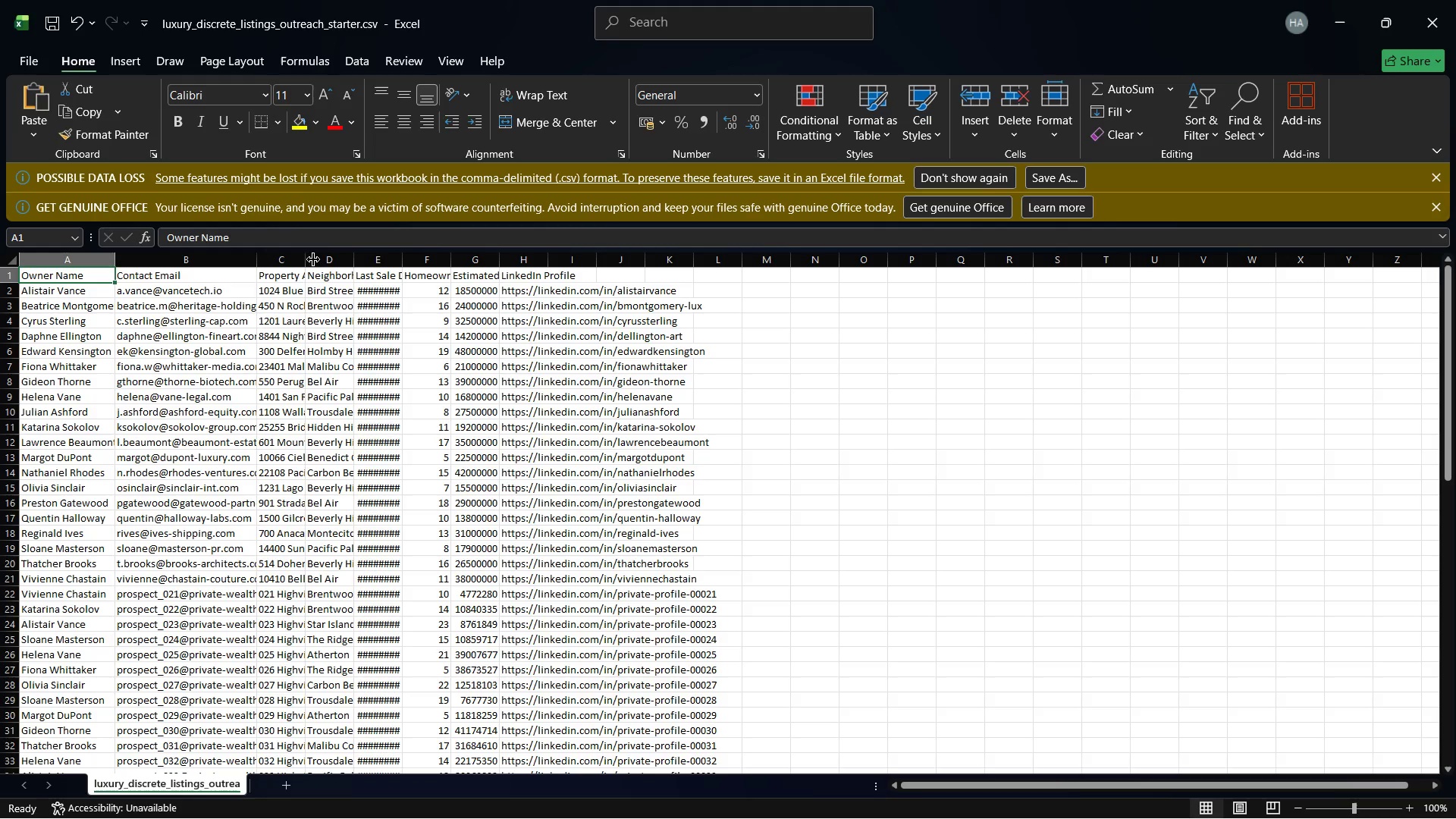 
left_click_drag(start_coordinate=[308, 257], to_coordinate=[381, 268])
 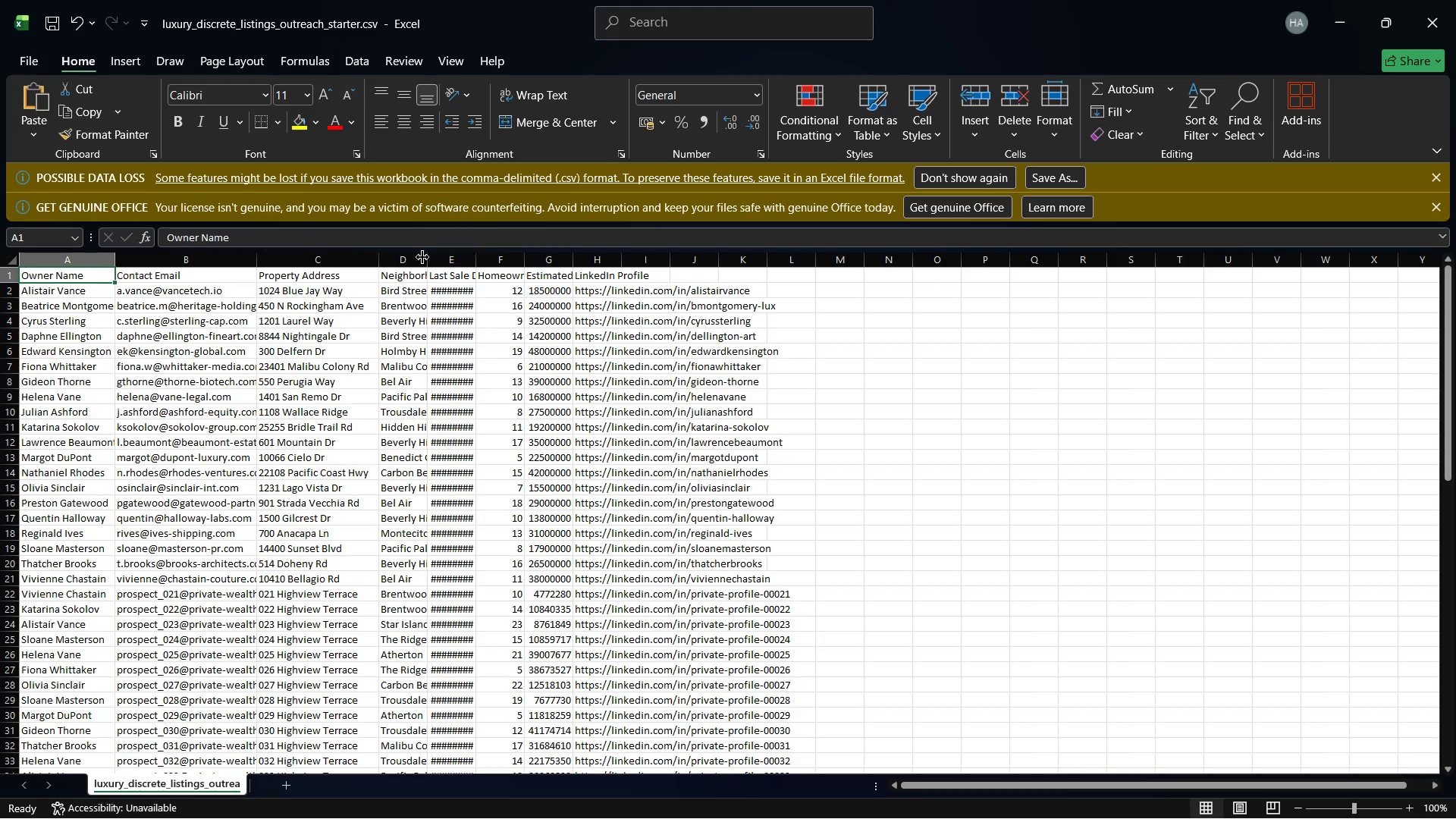 
left_click_drag(start_coordinate=[418, 256], to_coordinate=[494, 275])
 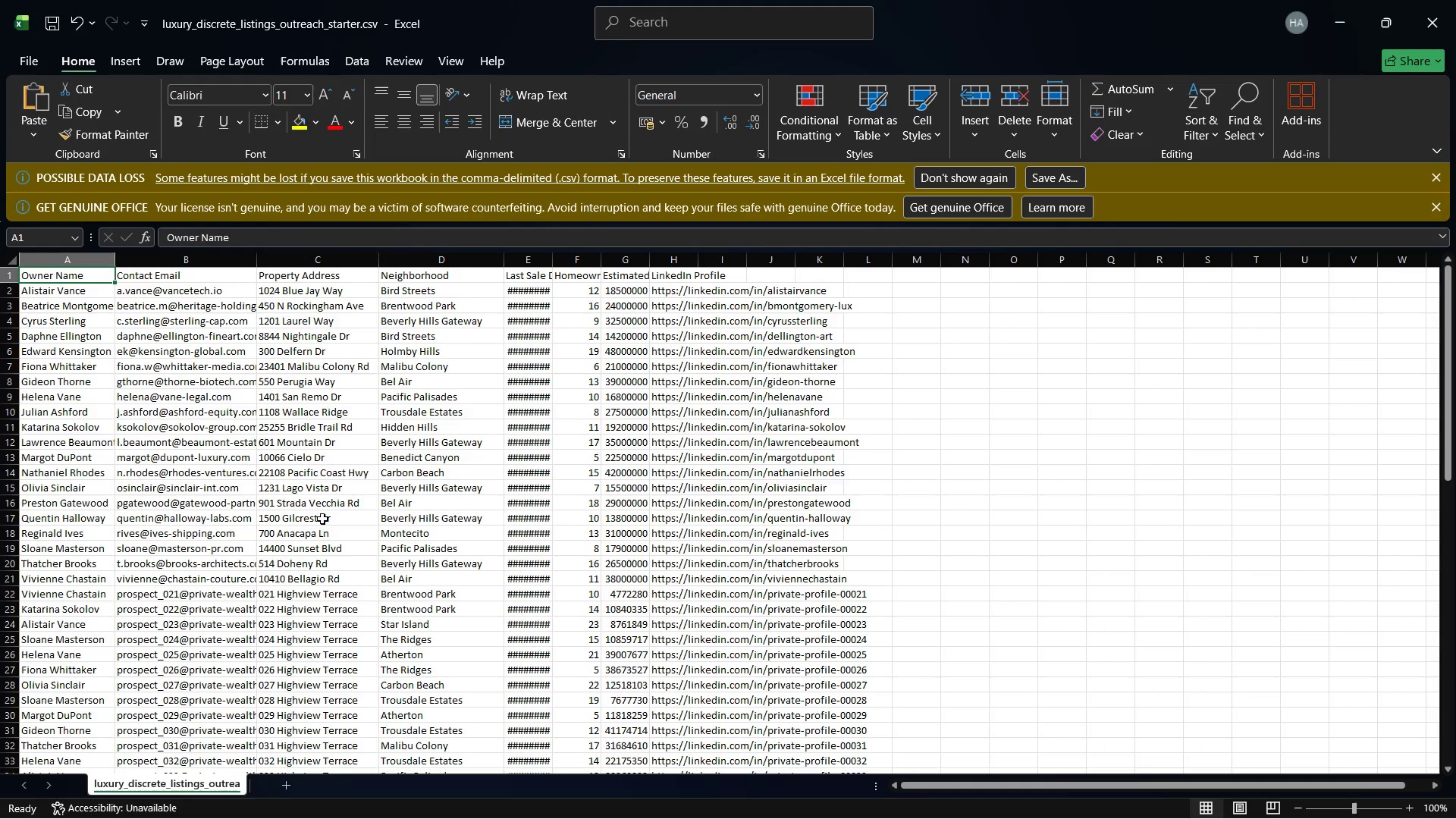 
scroll: coordinate [311, 544], scroll_direction: down, amount: 6.0
 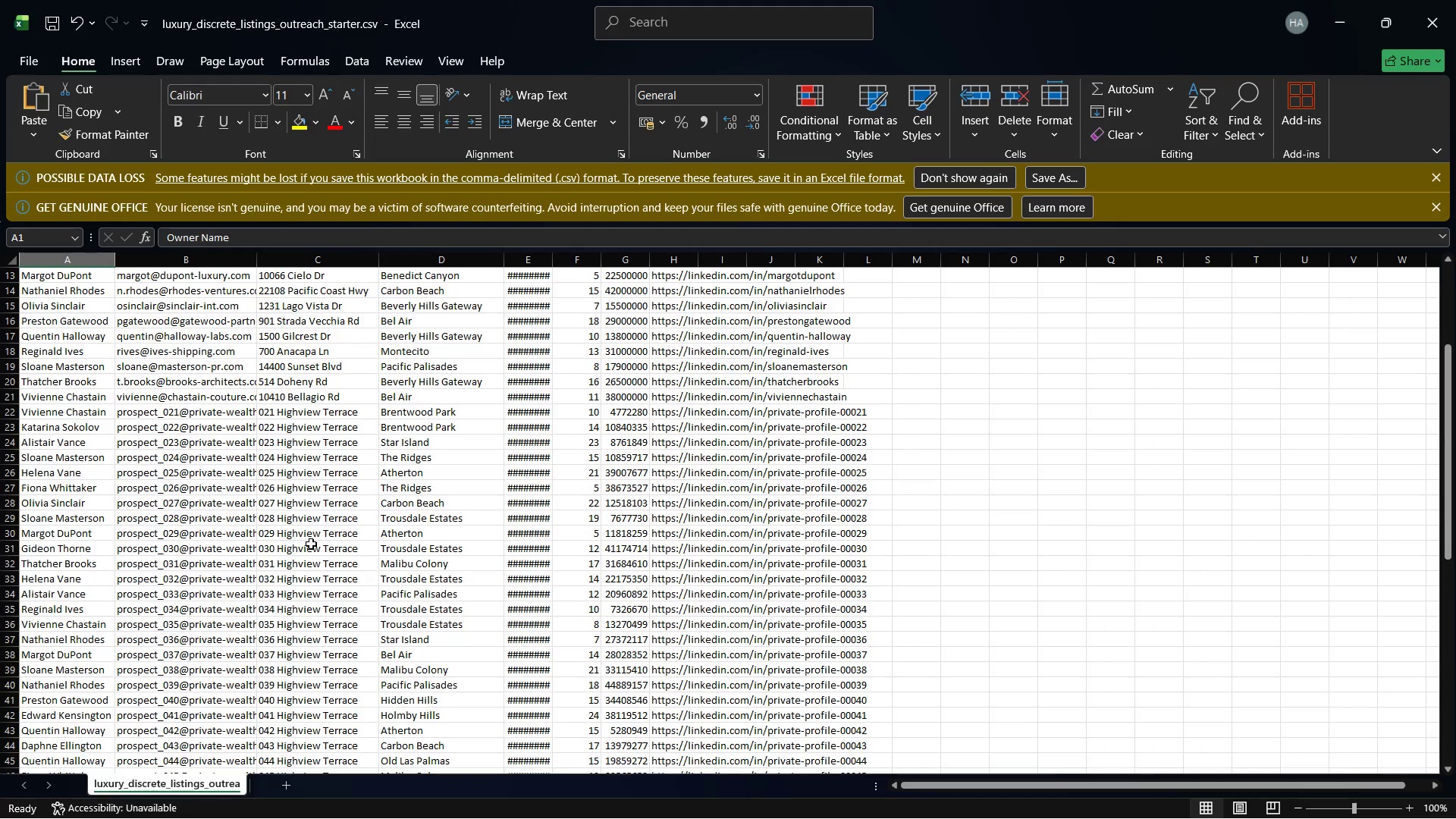 
scroll: coordinate [311, 544], scroll_direction: up, amount: 11.0
 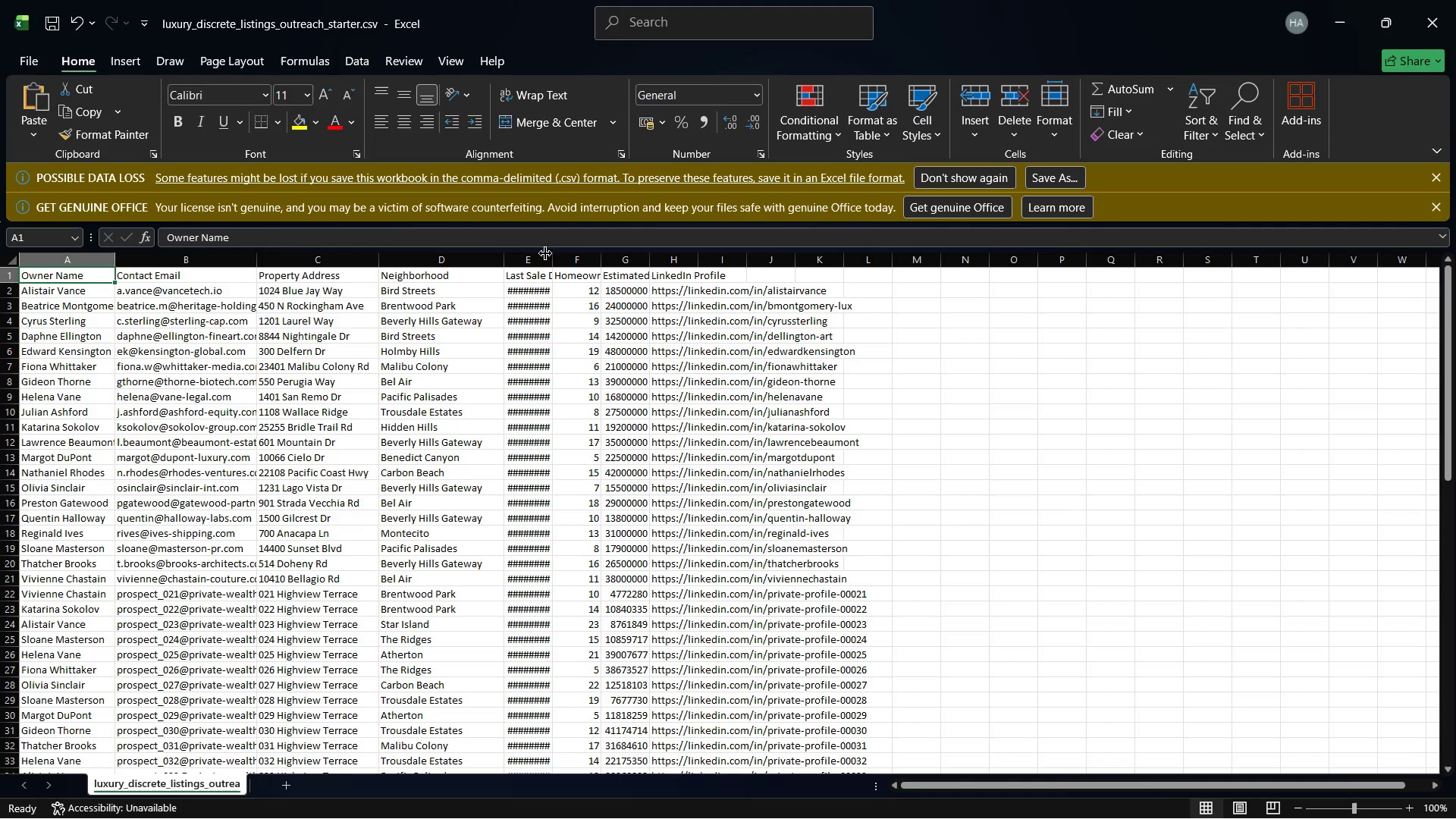 
left_click_drag(start_coordinate=[550, 255], to_coordinate=[595, 303])
 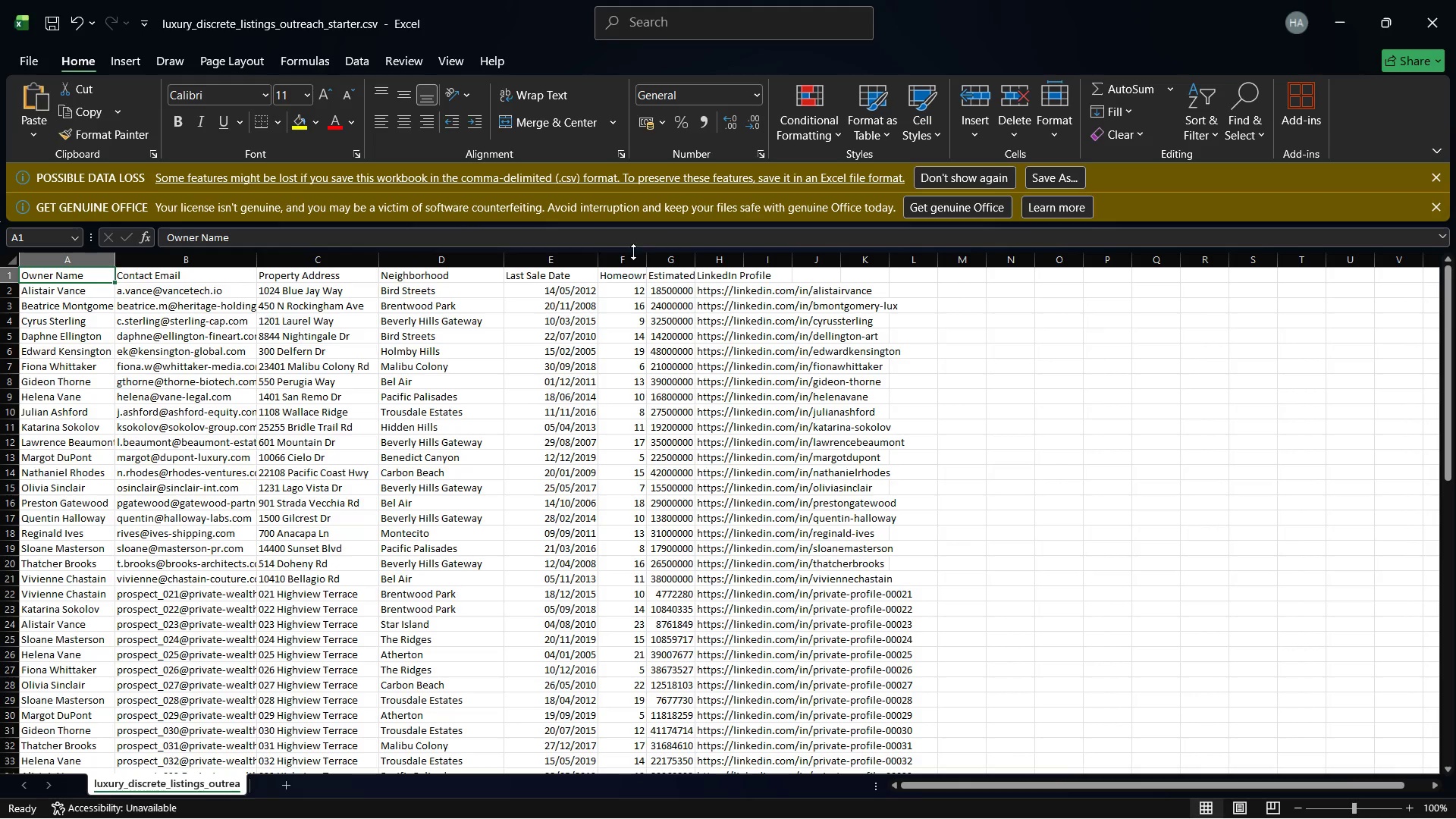 
left_click_drag(start_coordinate=[643, 259], to_coordinate=[704, 275])
 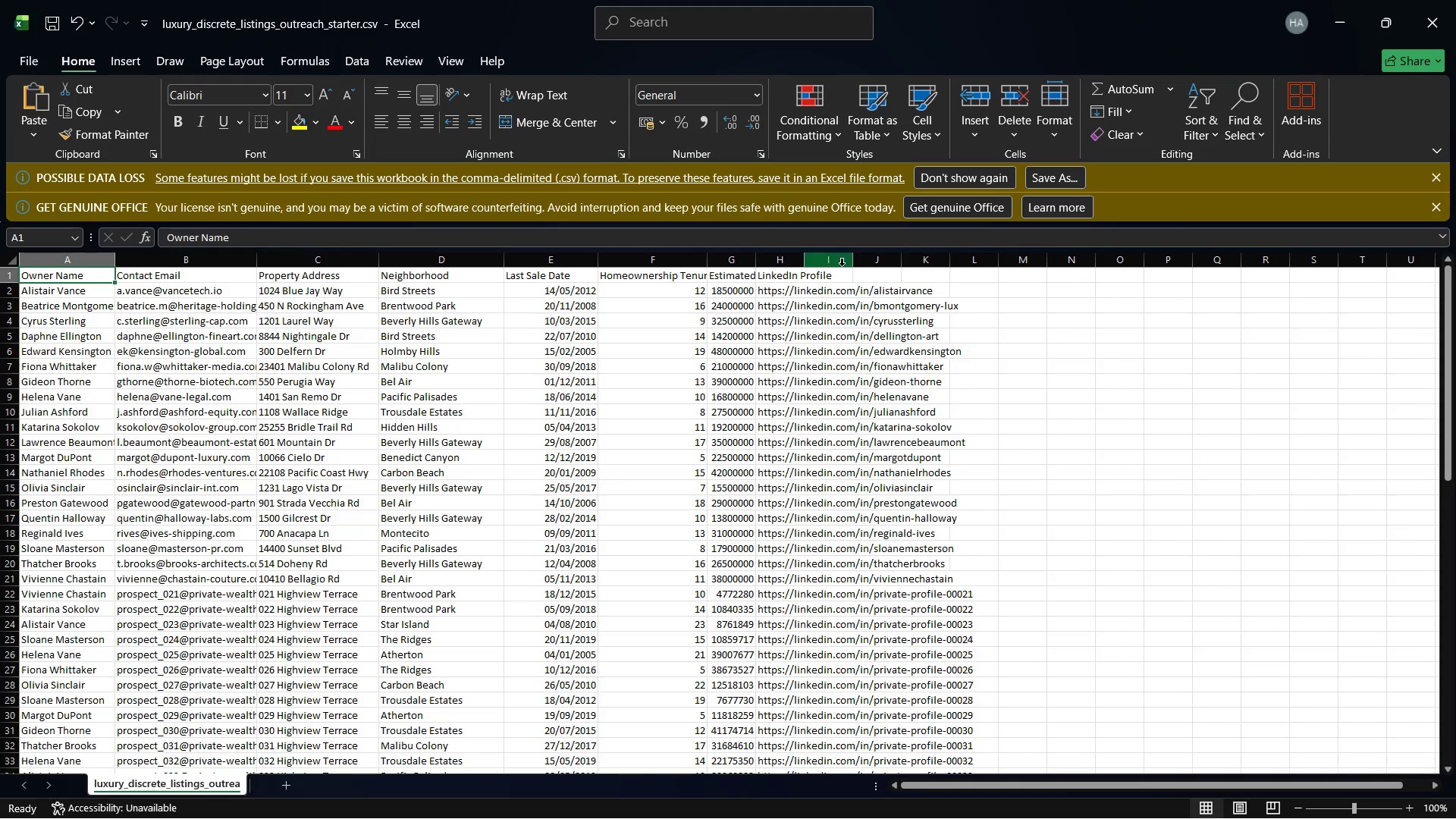 
left_click_drag(start_coordinate=[751, 256], to_coordinate=[824, 271])
 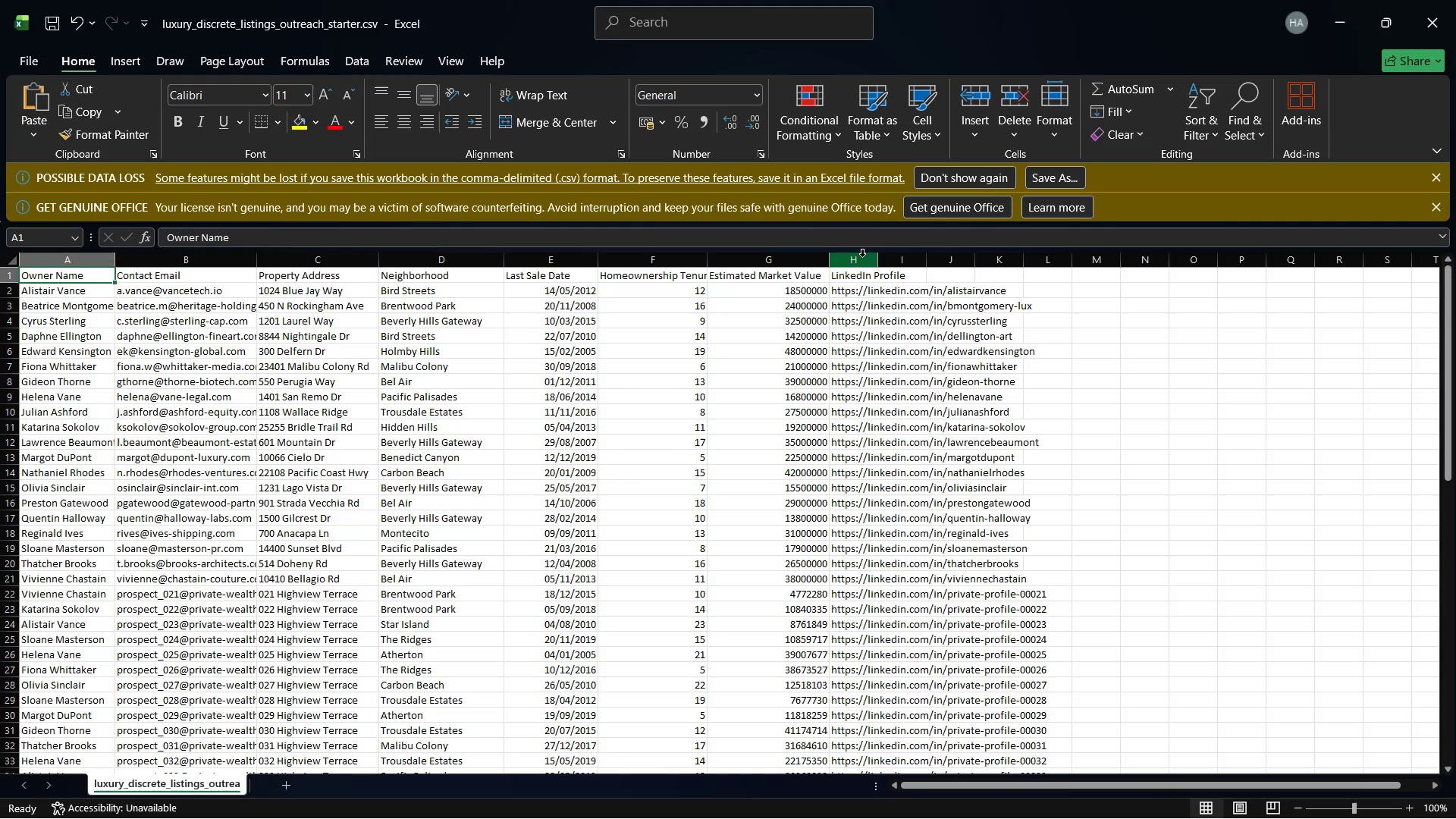 
left_click_drag(start_coordinate=[874, 259], to_coordinate=[933, 269])
 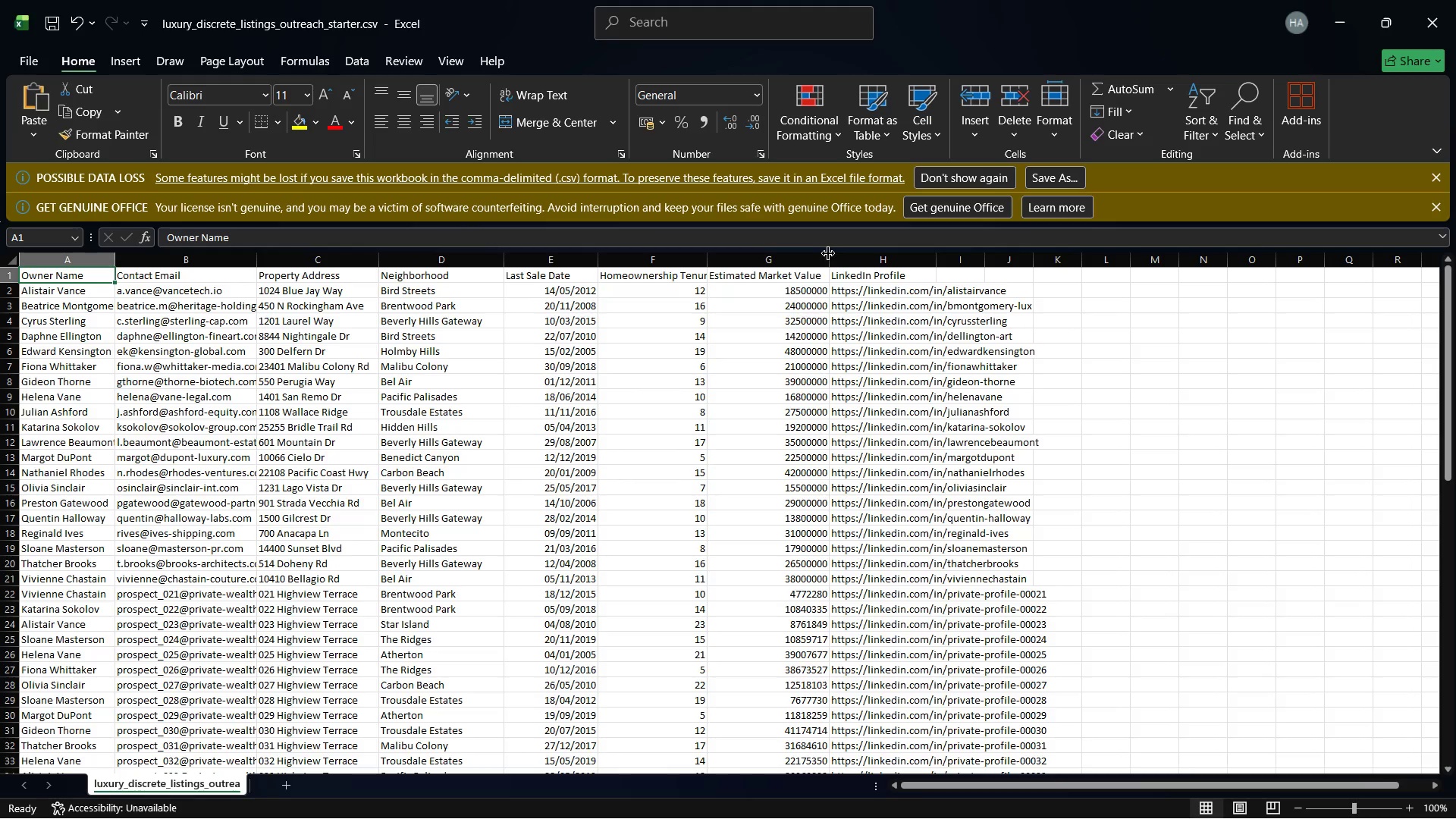 
left_click_drag(start_coordinate=[828, 253], to_coordinate=[860, 259])
 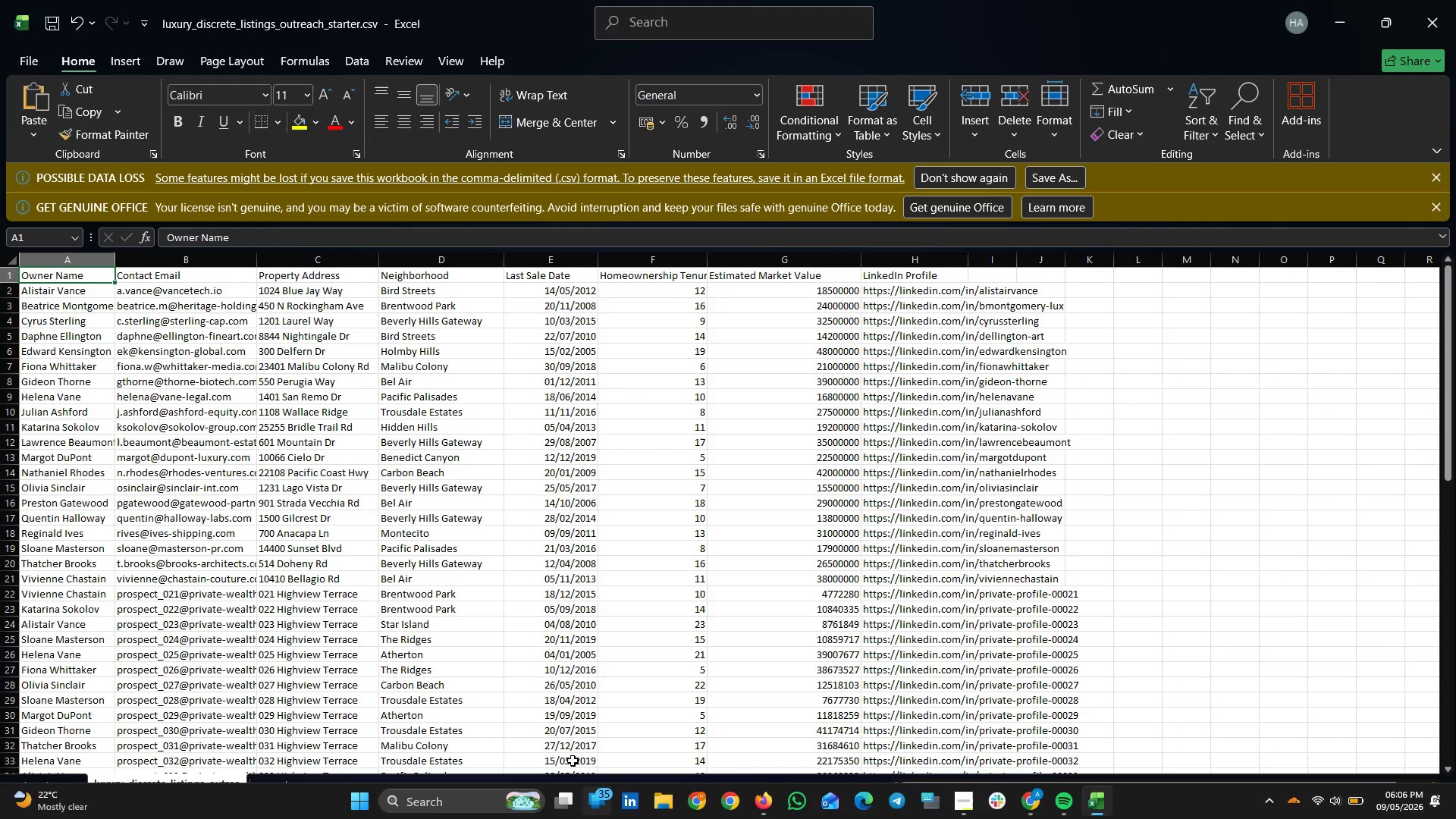 
scroll: coordinate [698, 538], scroll_direction: up, amount: 1.0
 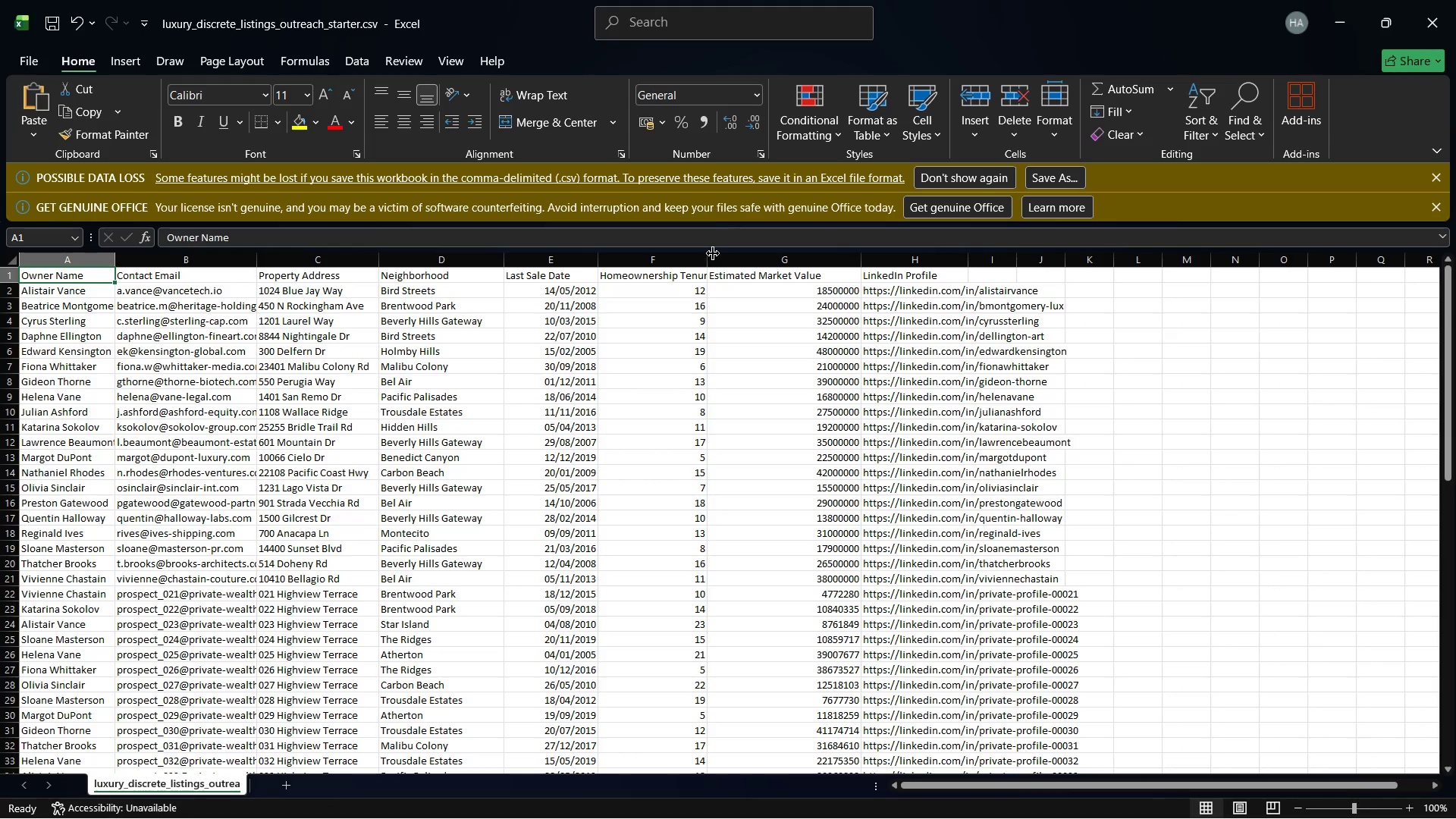 
left_click_drag(start_coordinate=[708, 253], to_coordinate=[752, 259])
 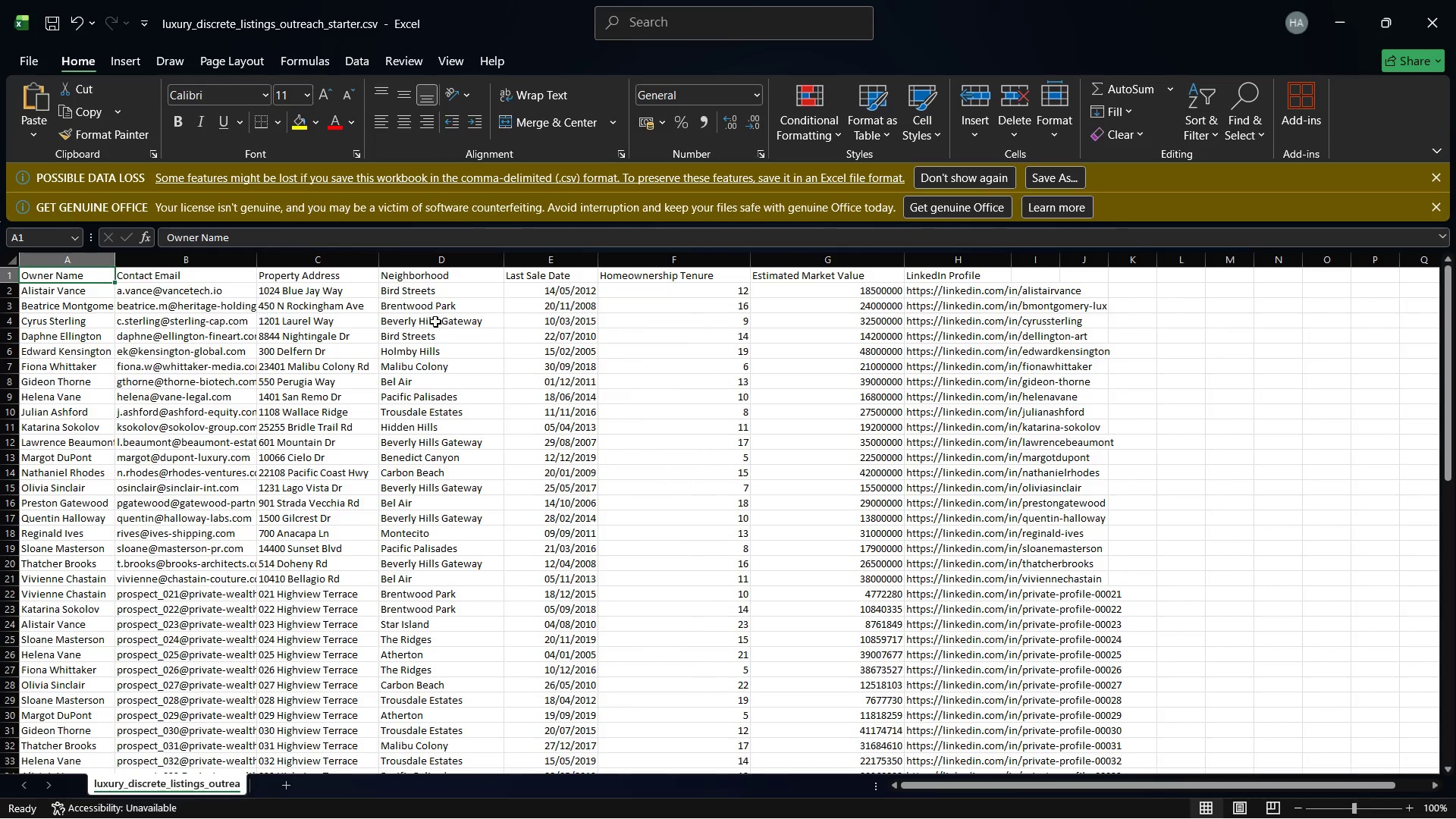 
scroll: coordinate [413, 316], scroll_direction: up, amount: 3.0
 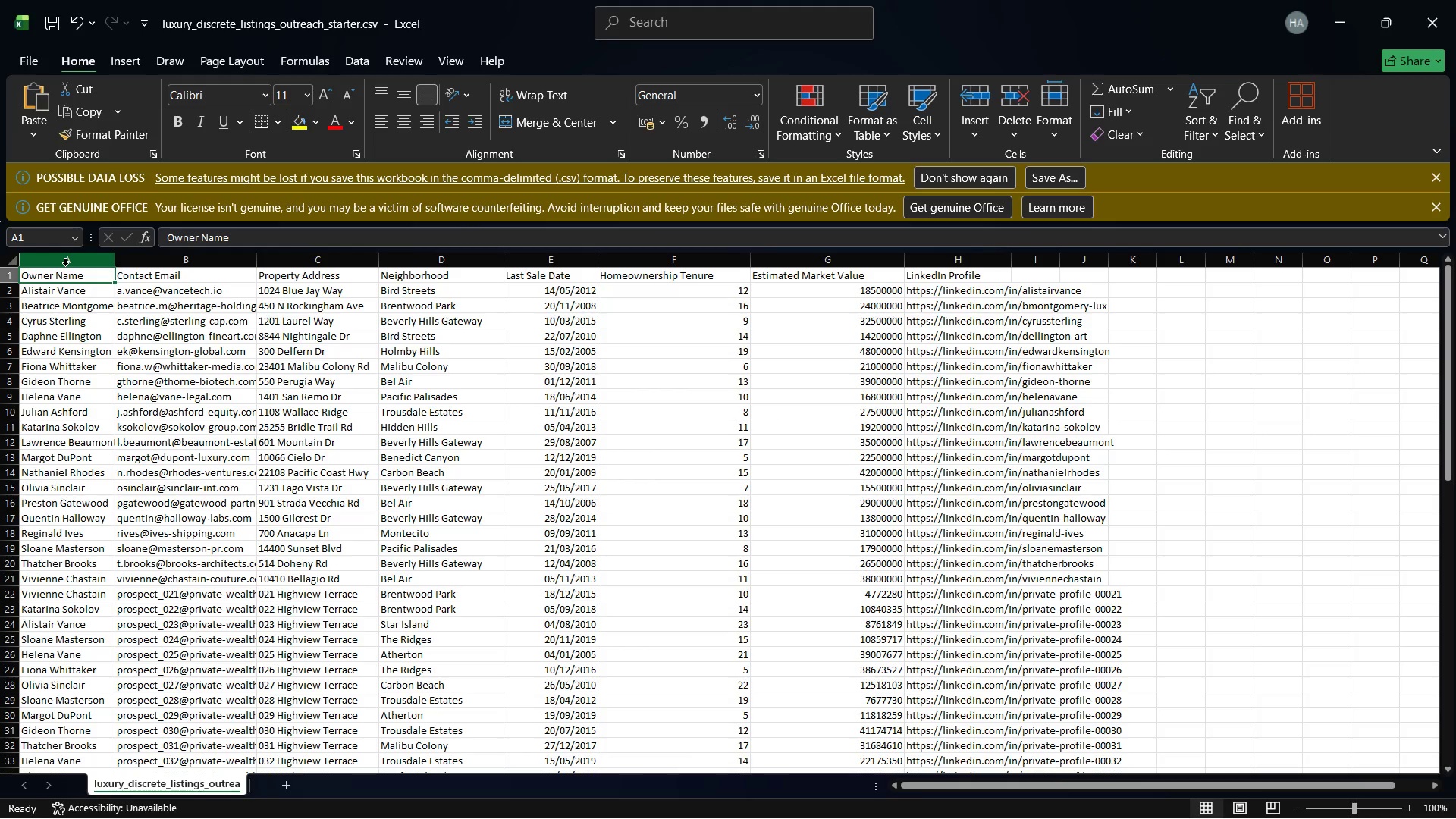 
right_click([65, 271])
 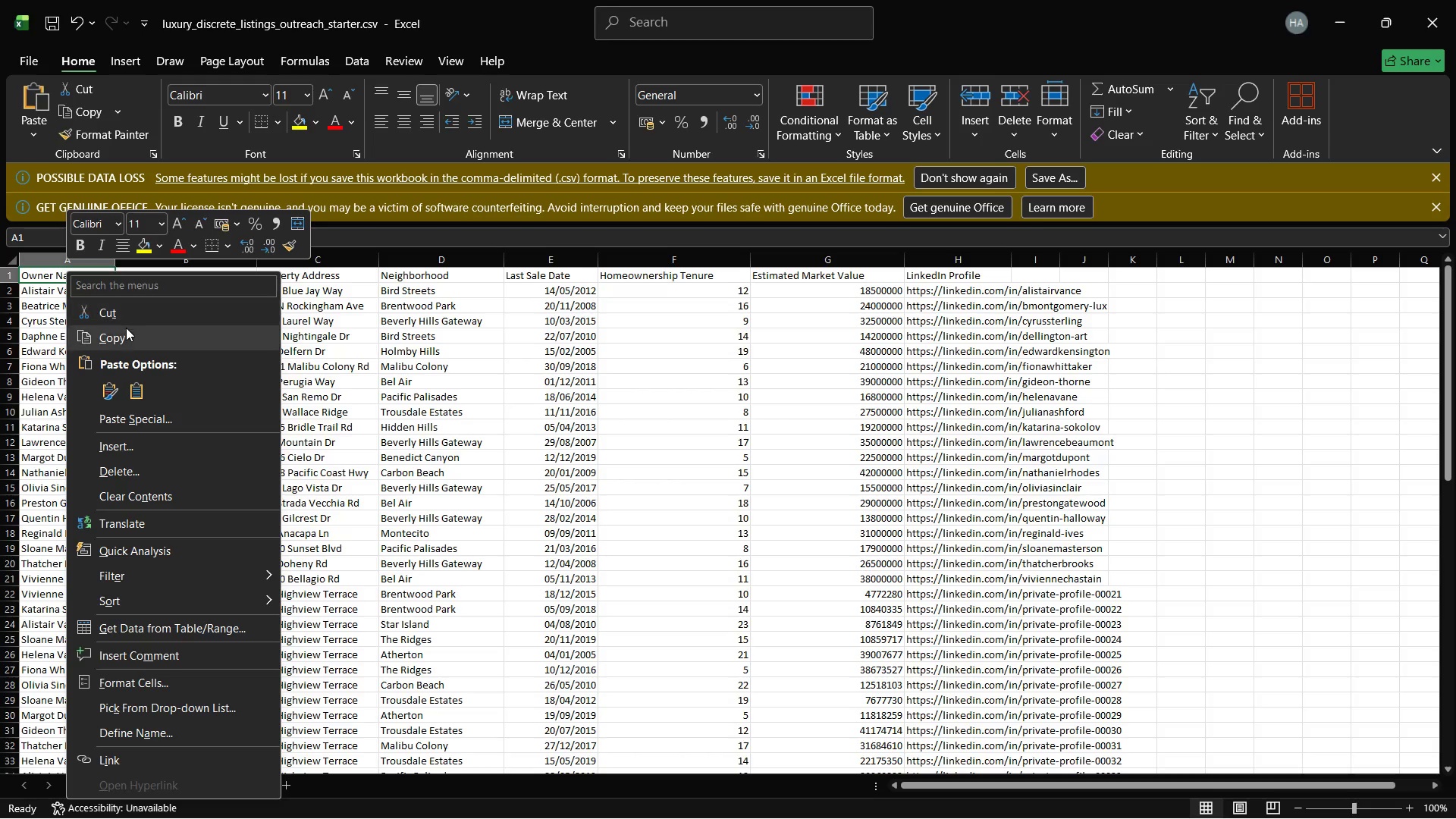 
left_click([127, 331])
 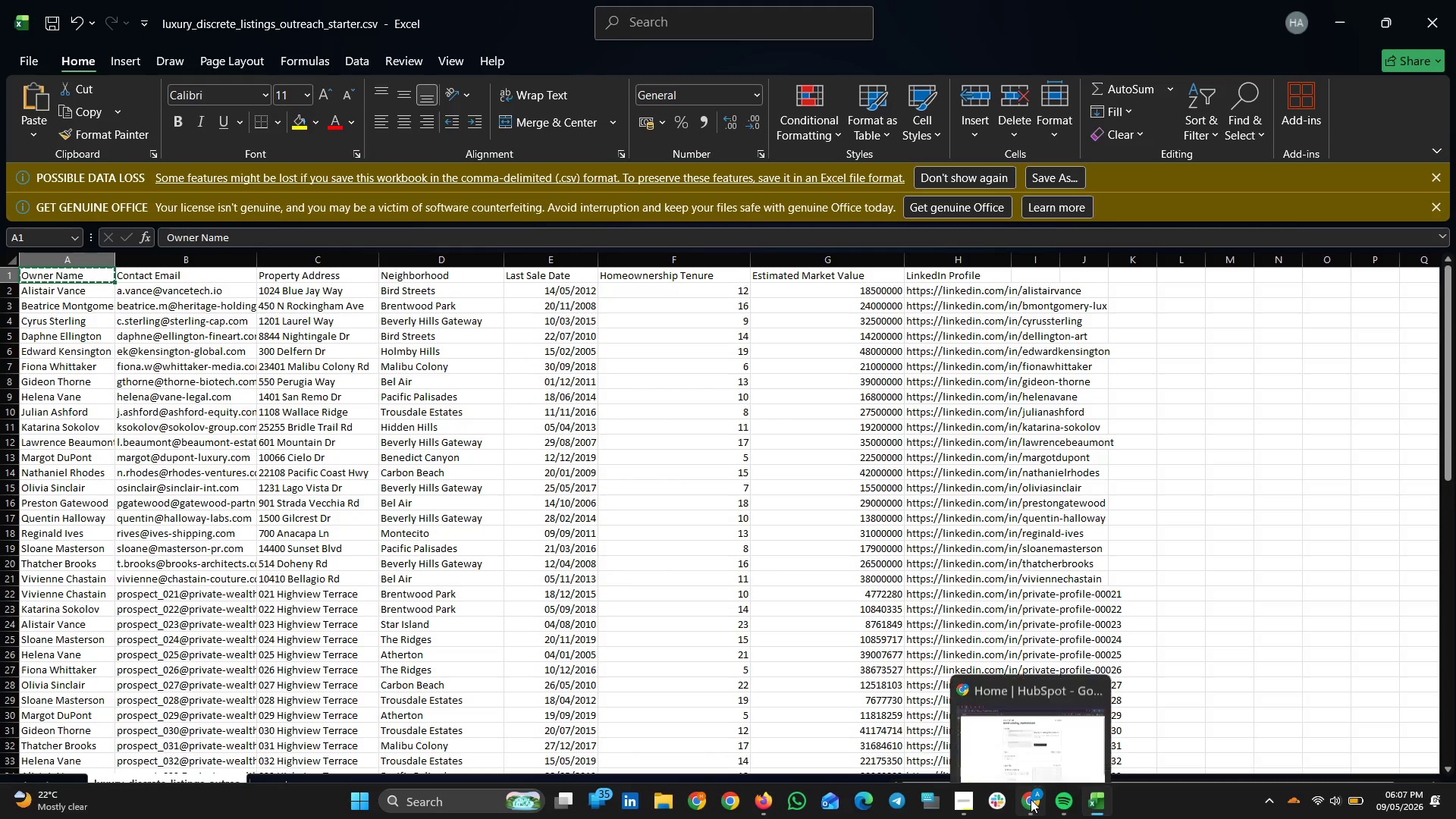 
left_click([1028, 799])
 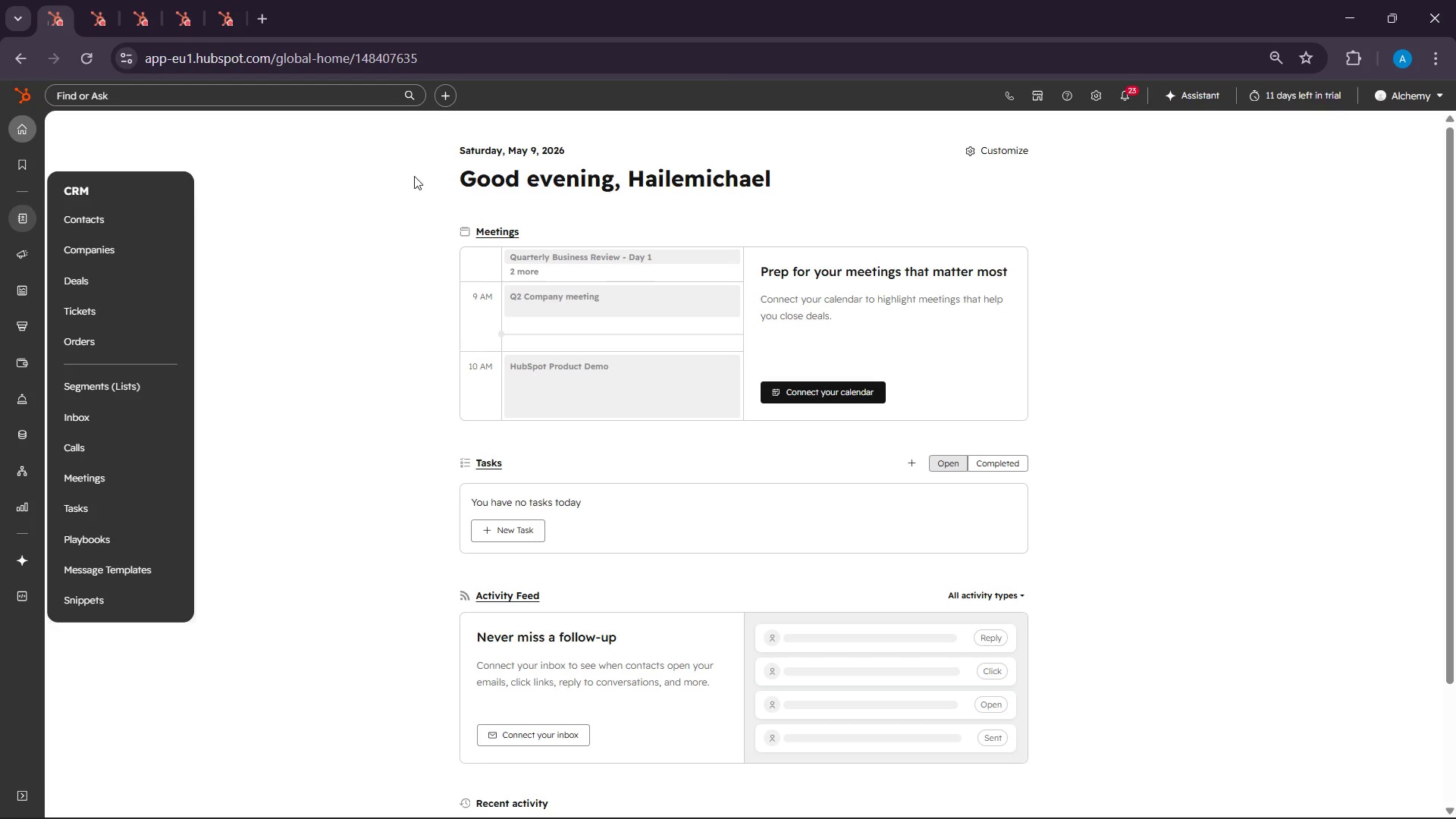 
wait(6.34)
 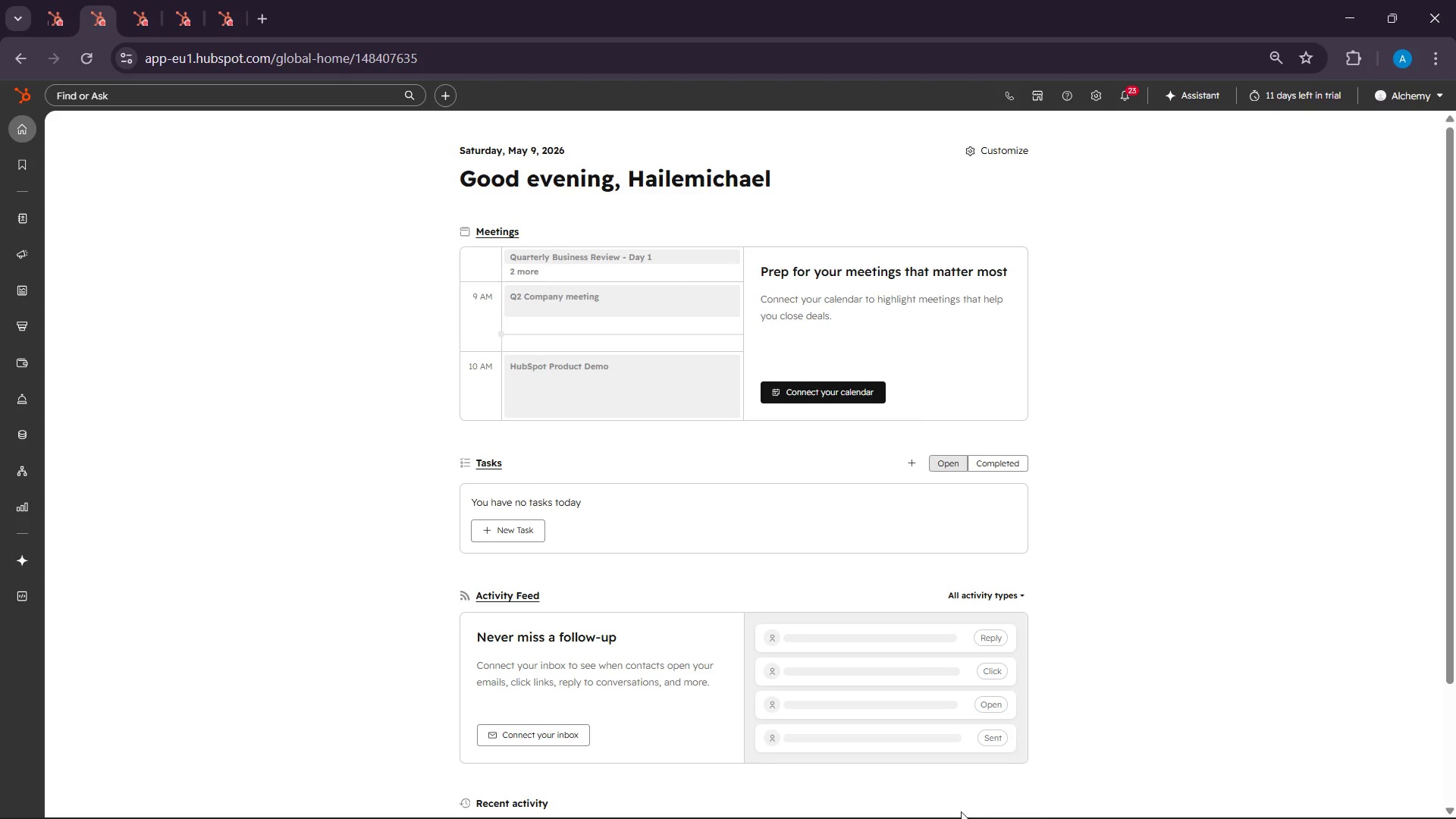 
left_click([1103, 89])
 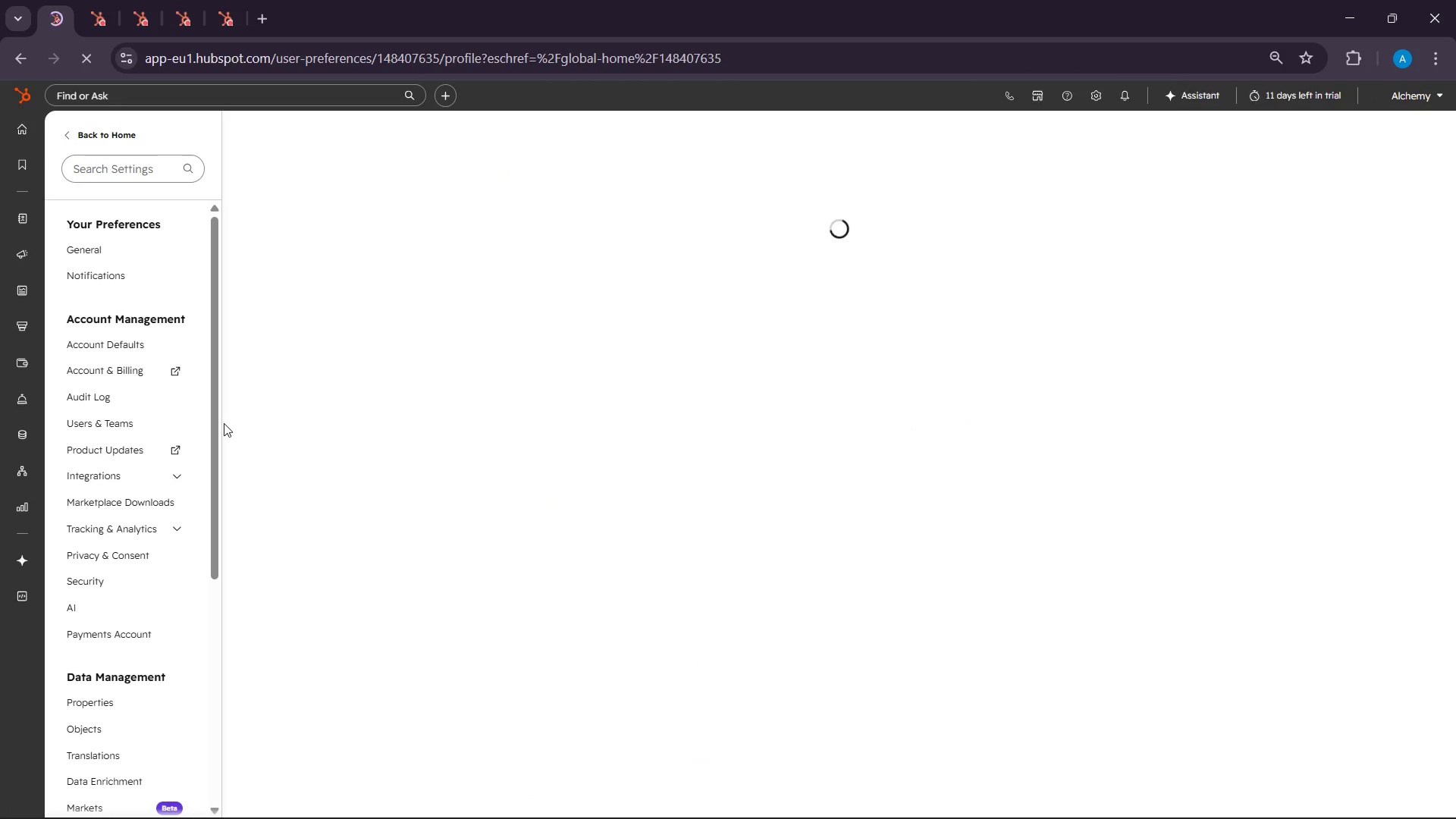 
scroll: coordinate [118, 619], scroll_direction: down, amount: 2.0
 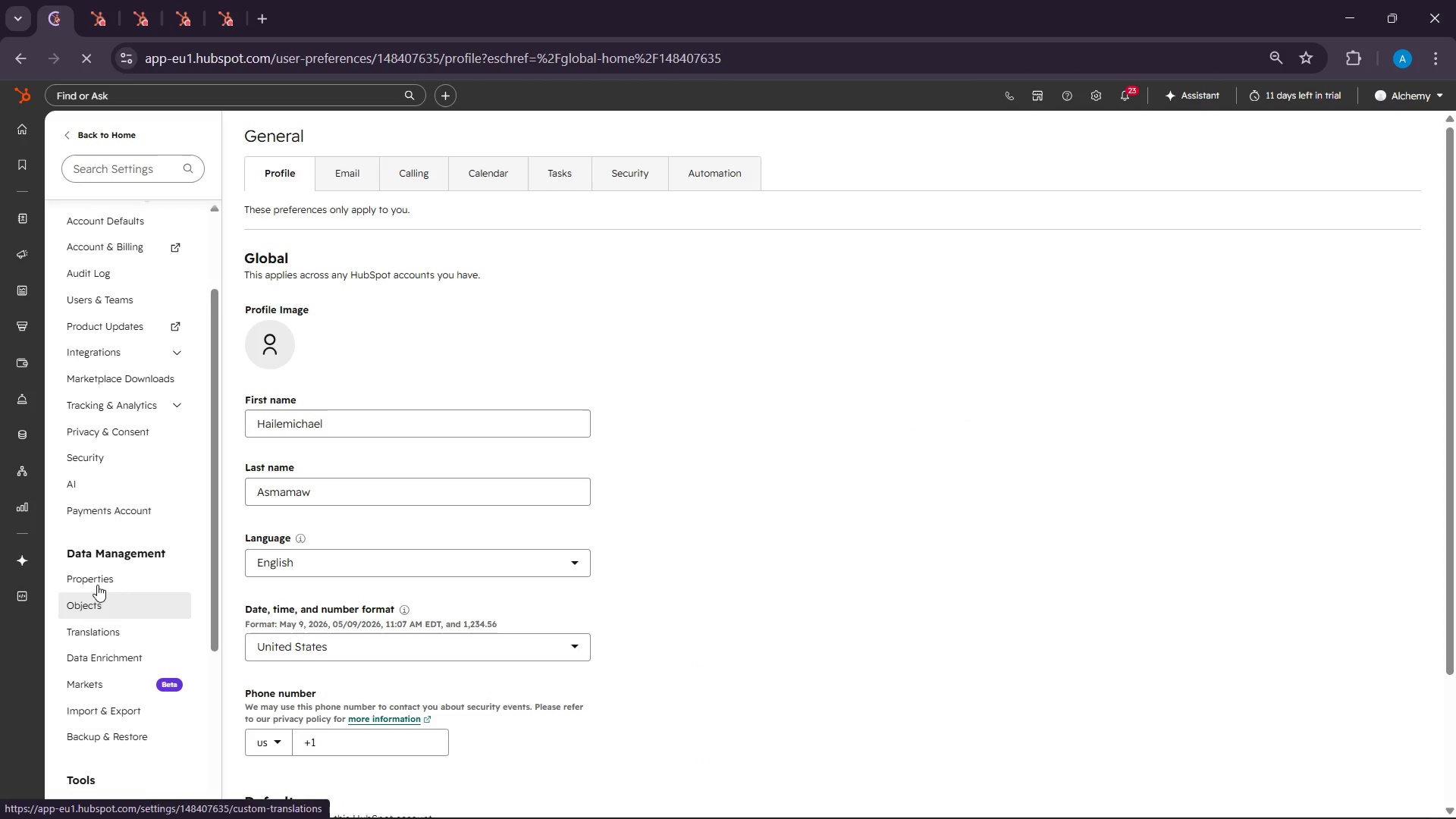 
left_click([96, 581])
 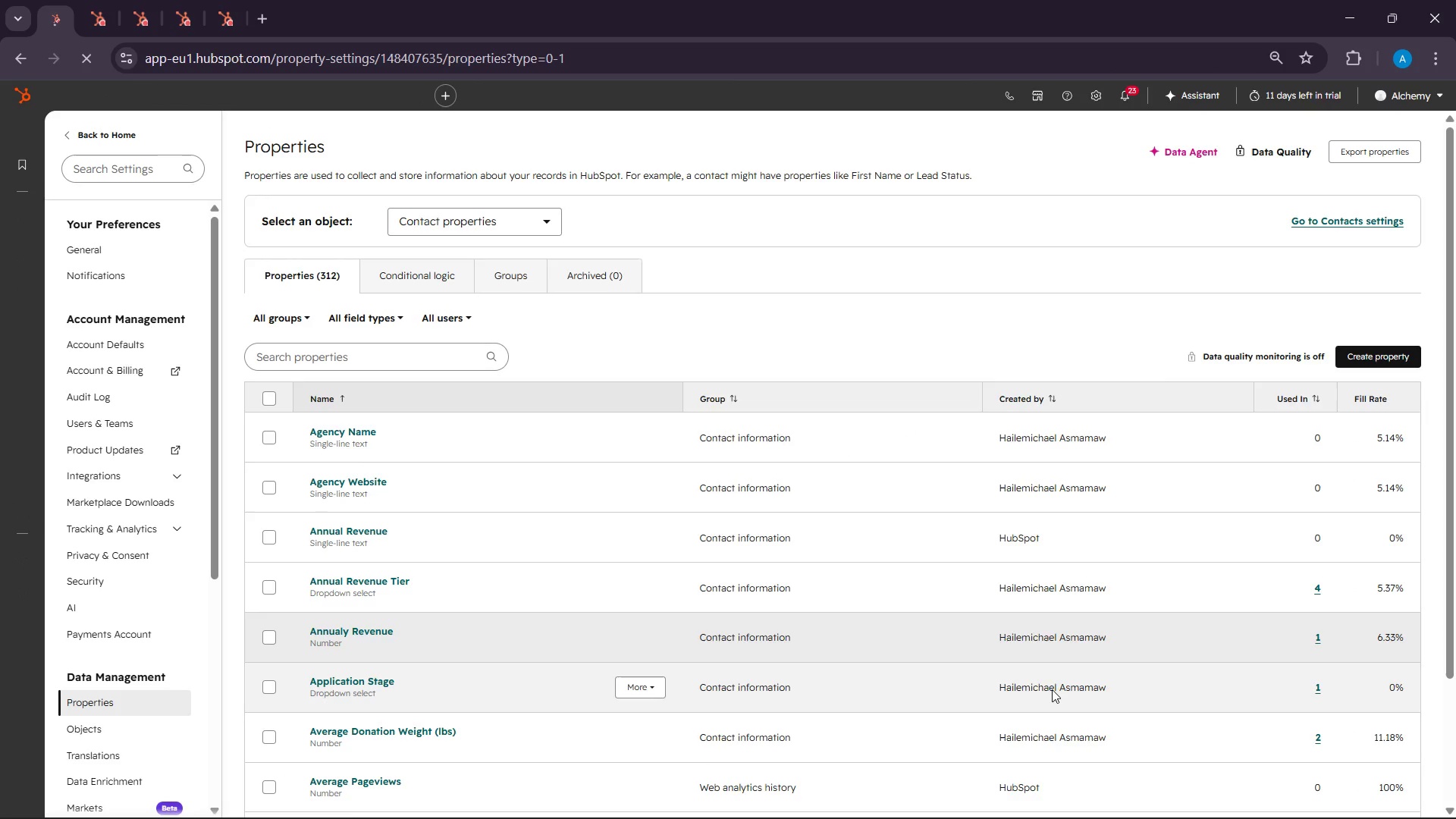 
wait(6.16)
 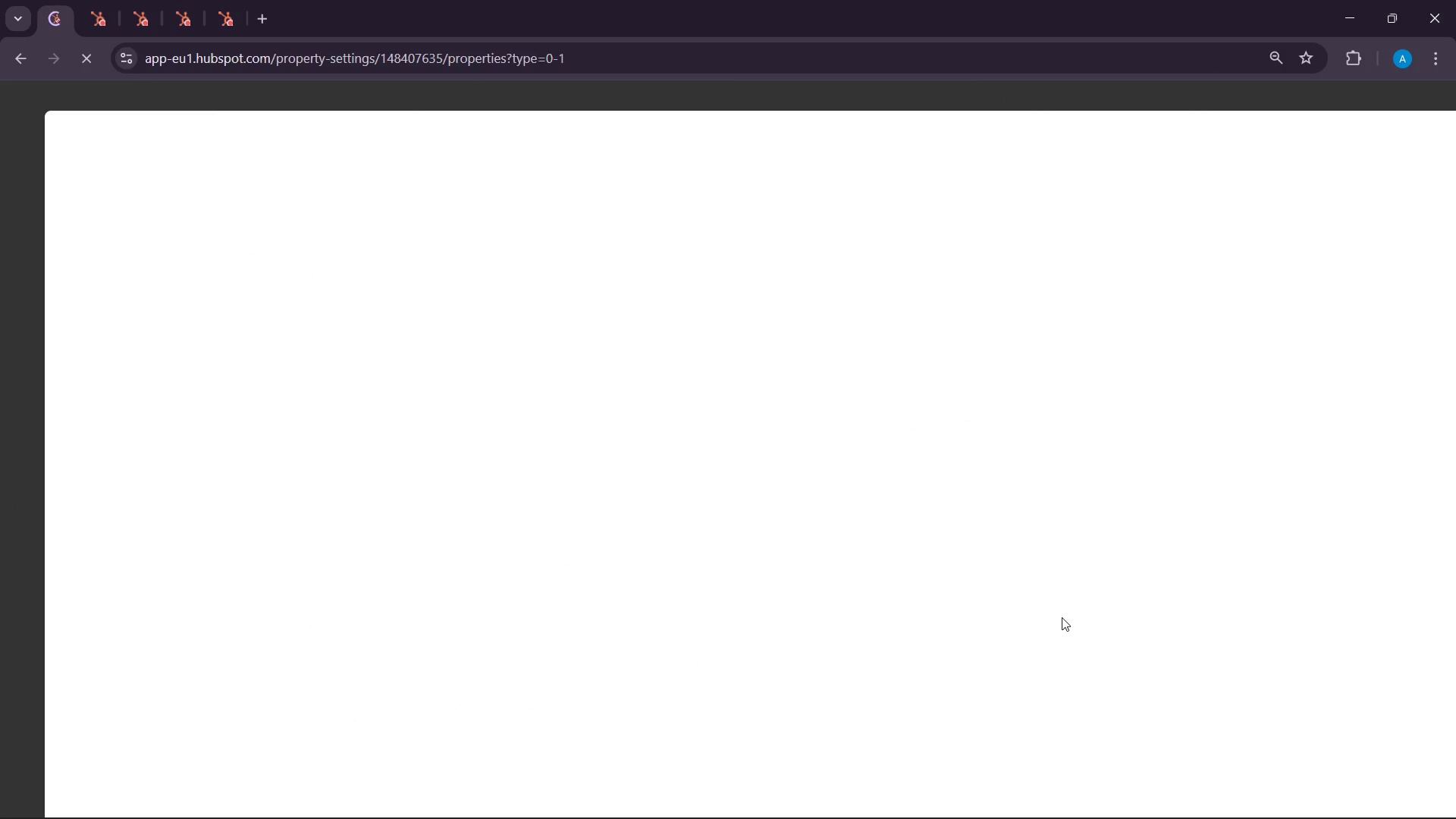 
left_click([1369, 354])
 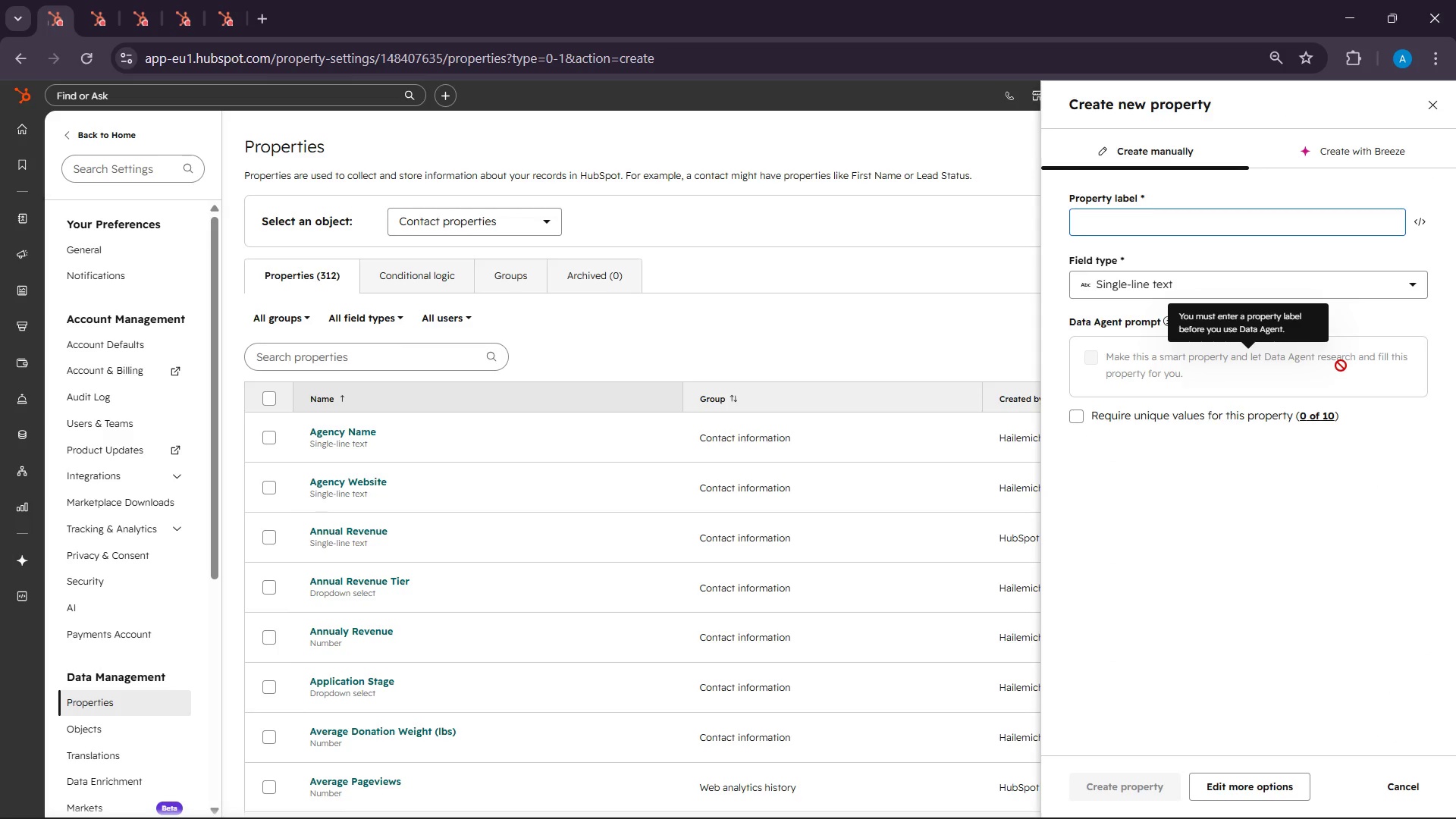 
wait(11.0)
 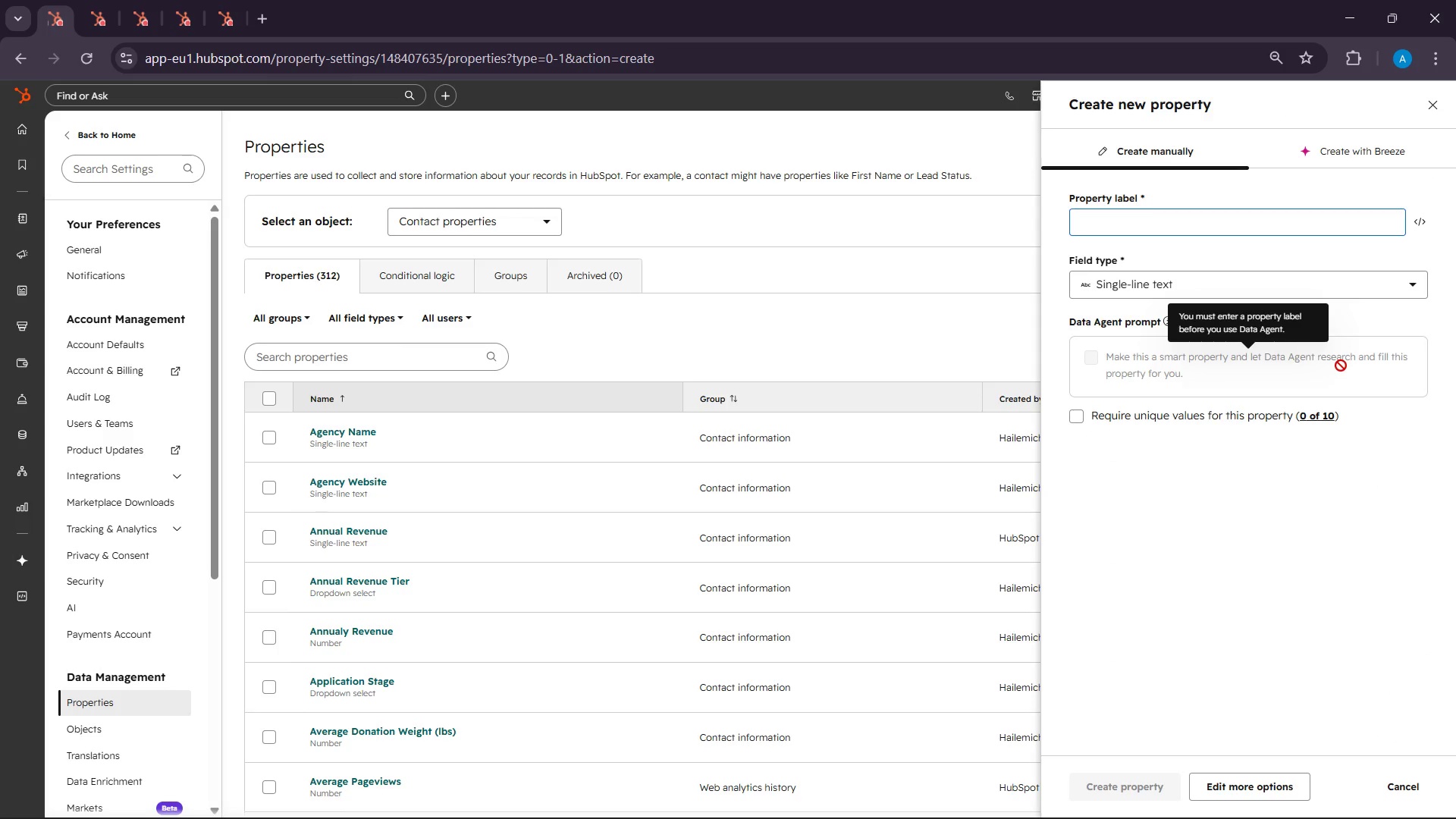 
right_click([1097, 217])
 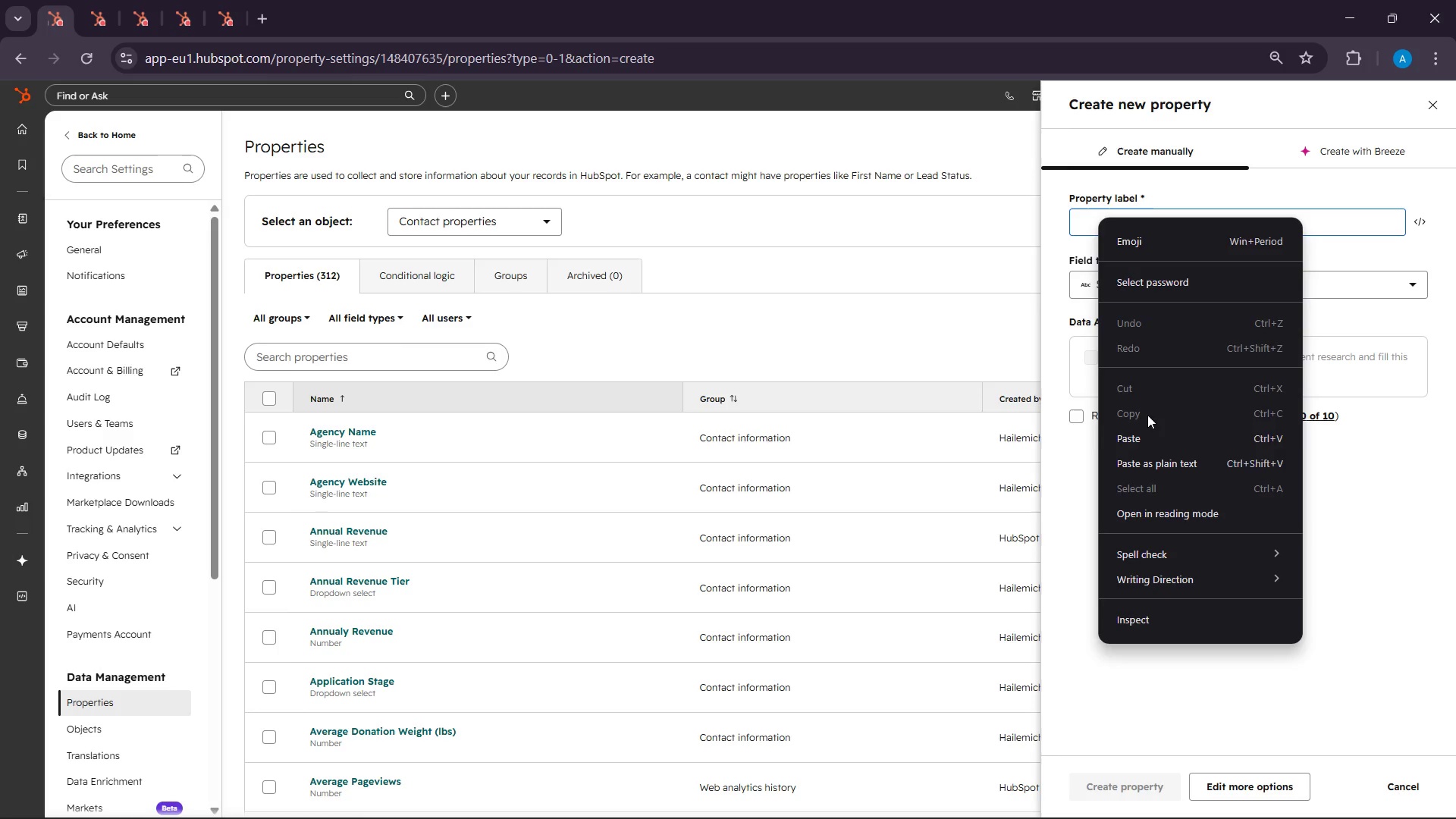 
left_click([1150, 444])
 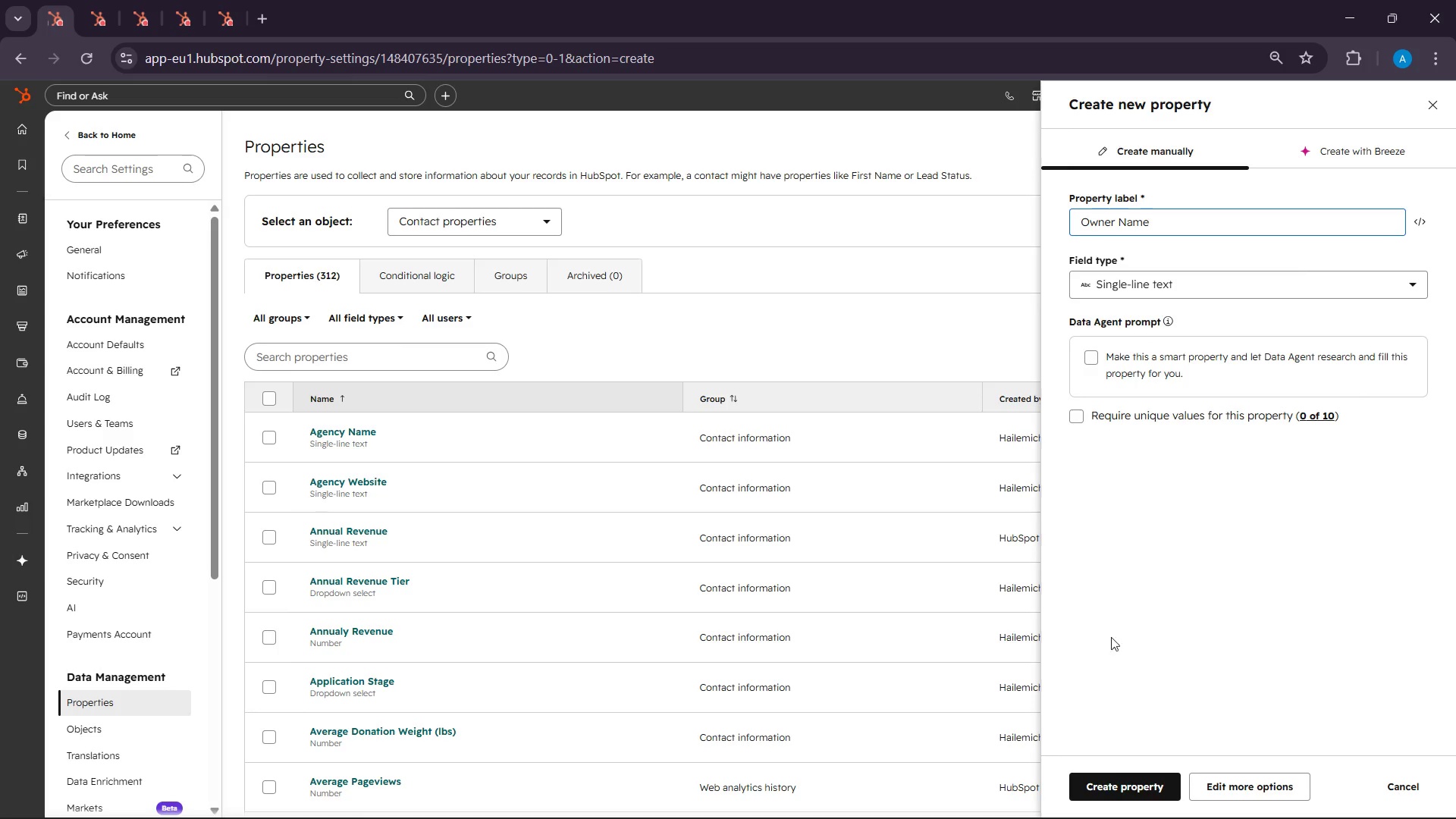 
left_click([1111, 775])
 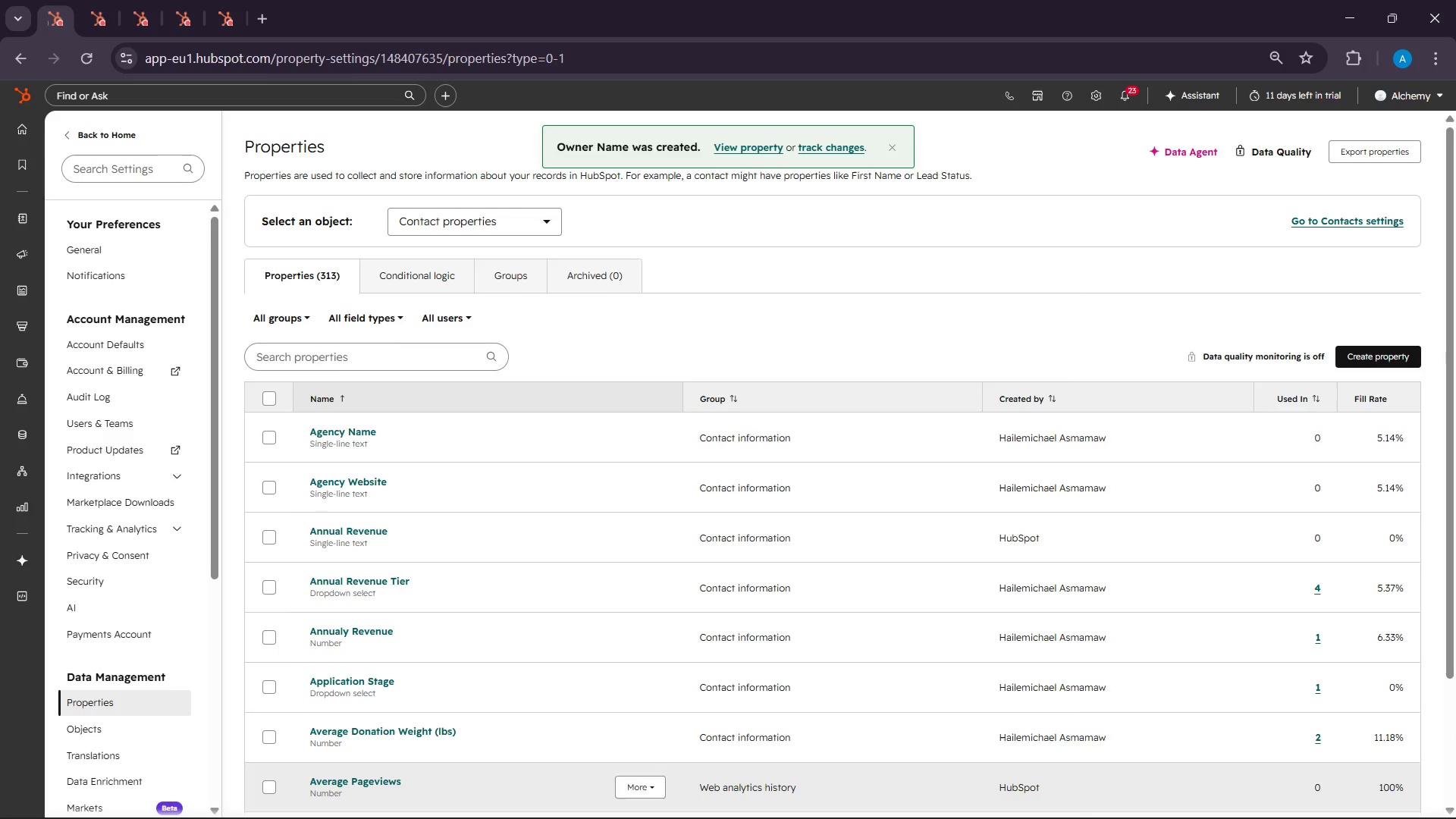 
mouse_move([1093, 801])
 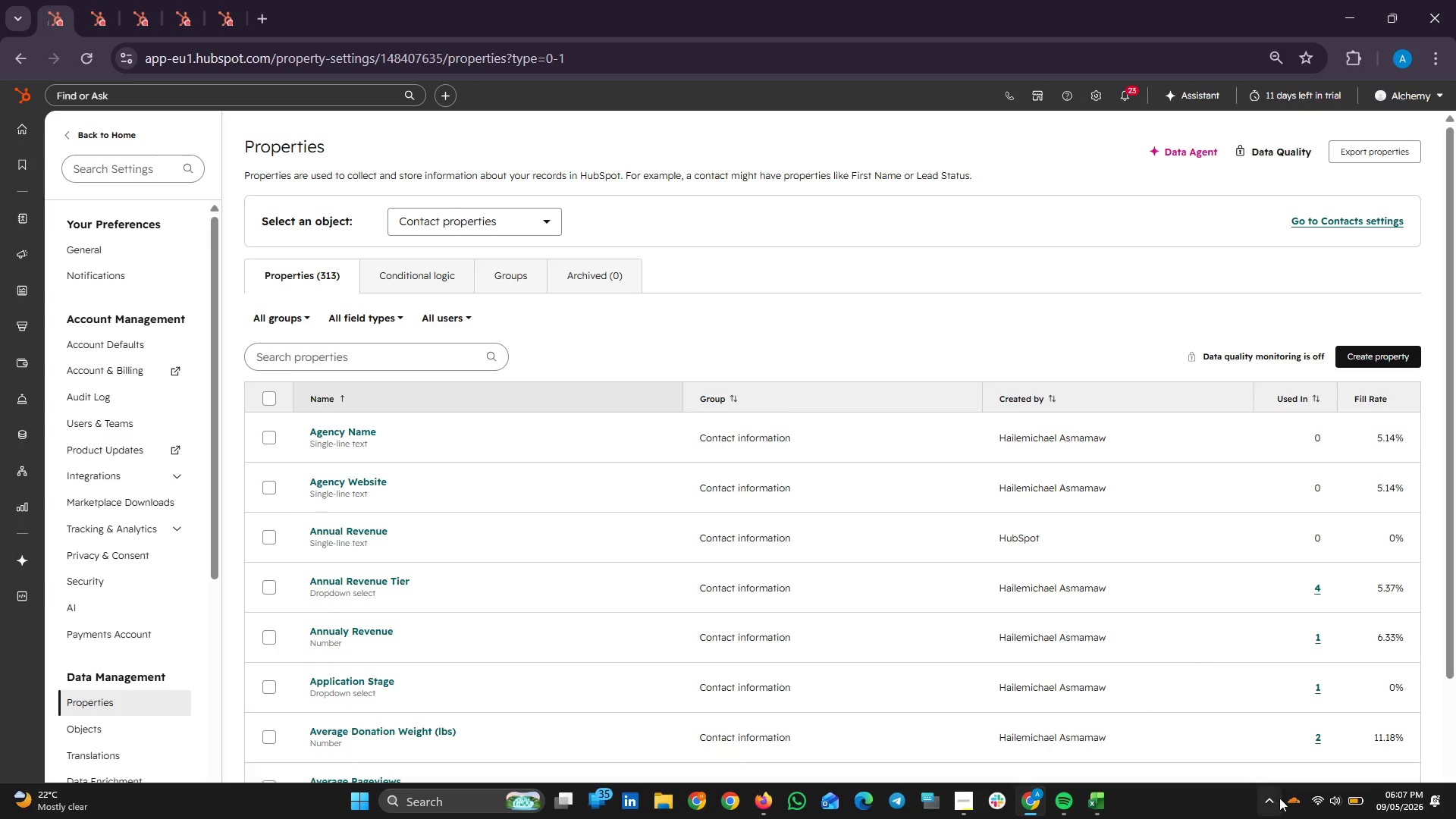 
left_click([1272, 809])
 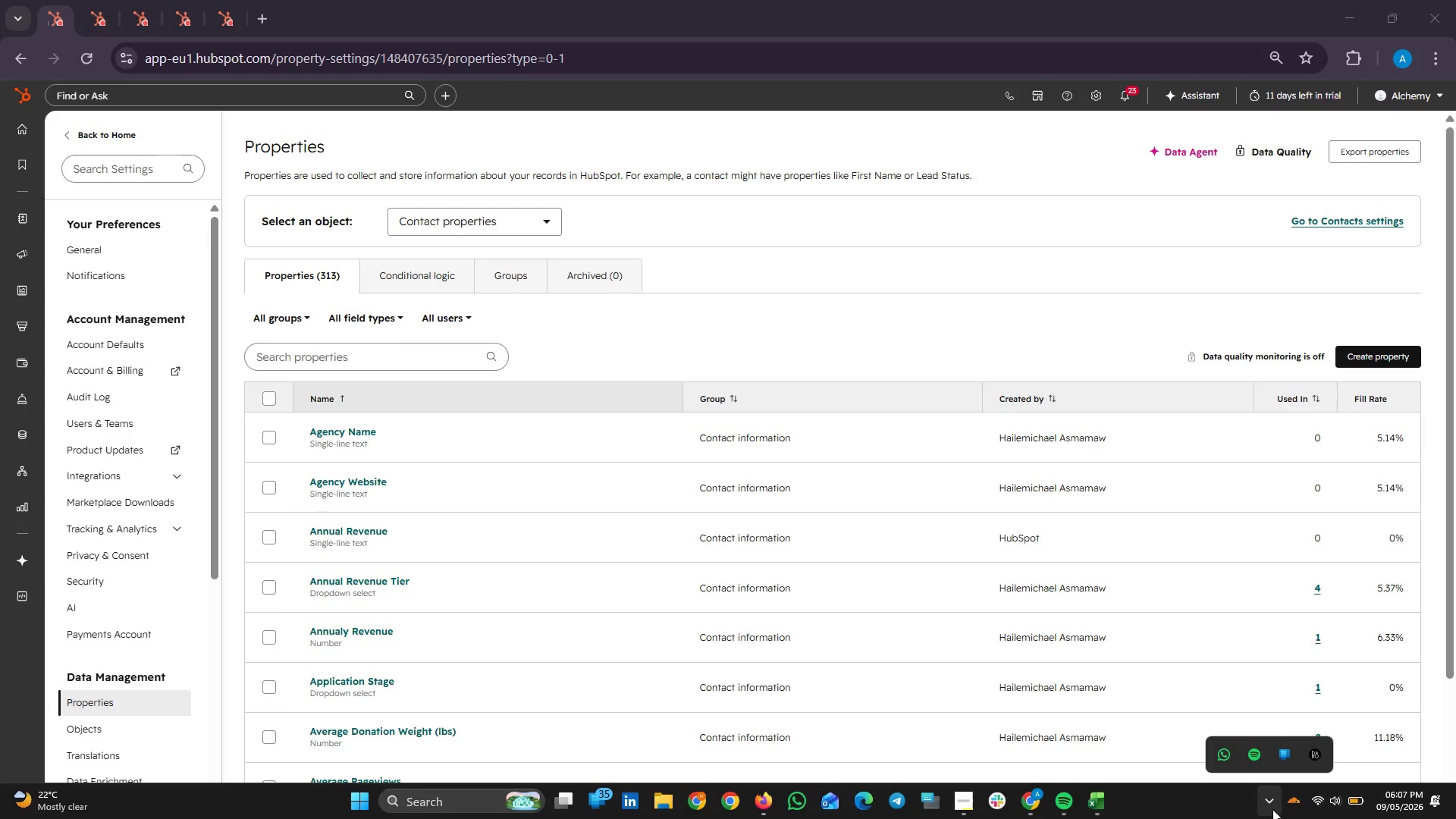 
left_click([1272, 809])
 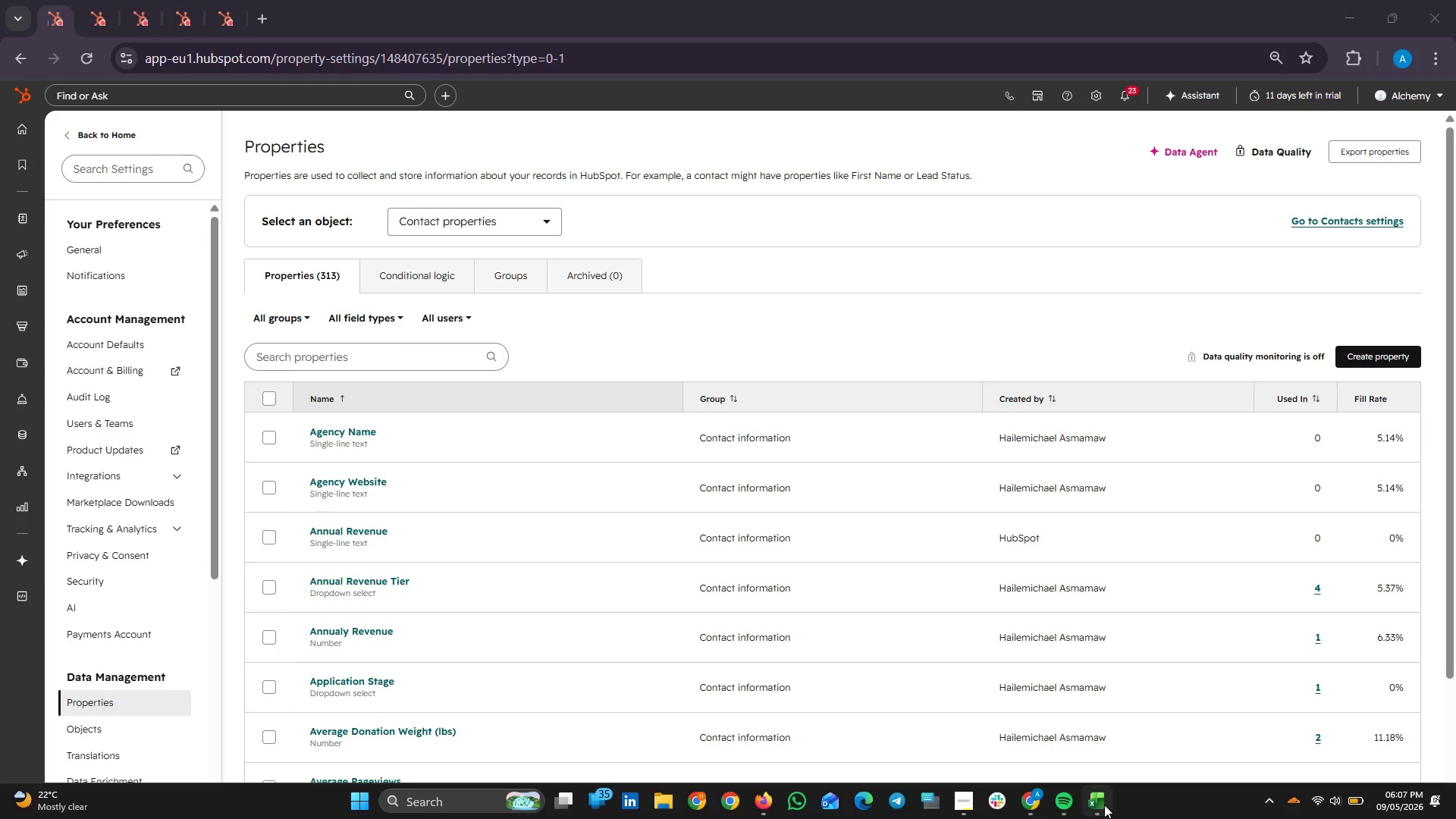 
left_click([1096, 804])
 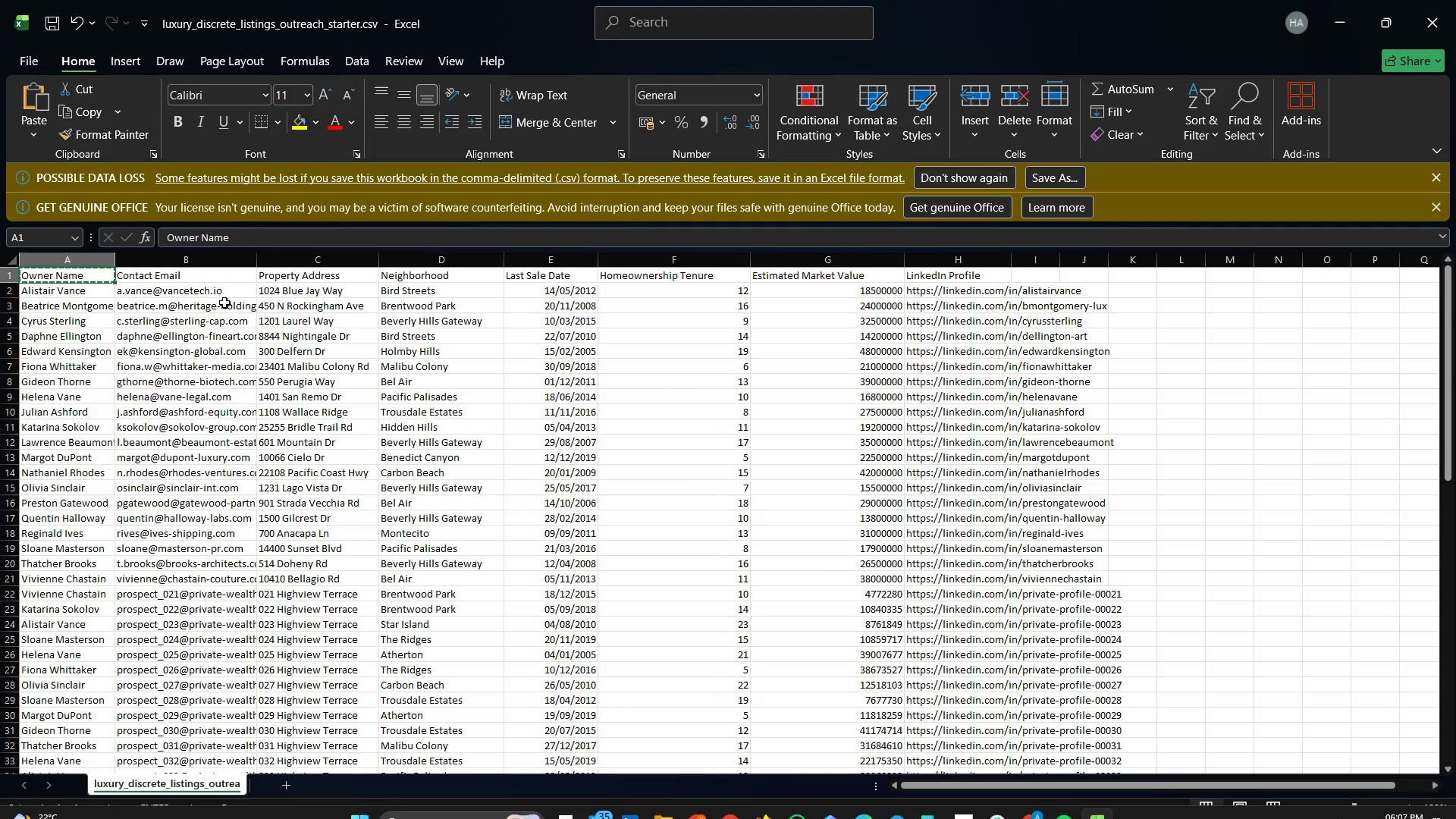 
left_click([168, 271])
 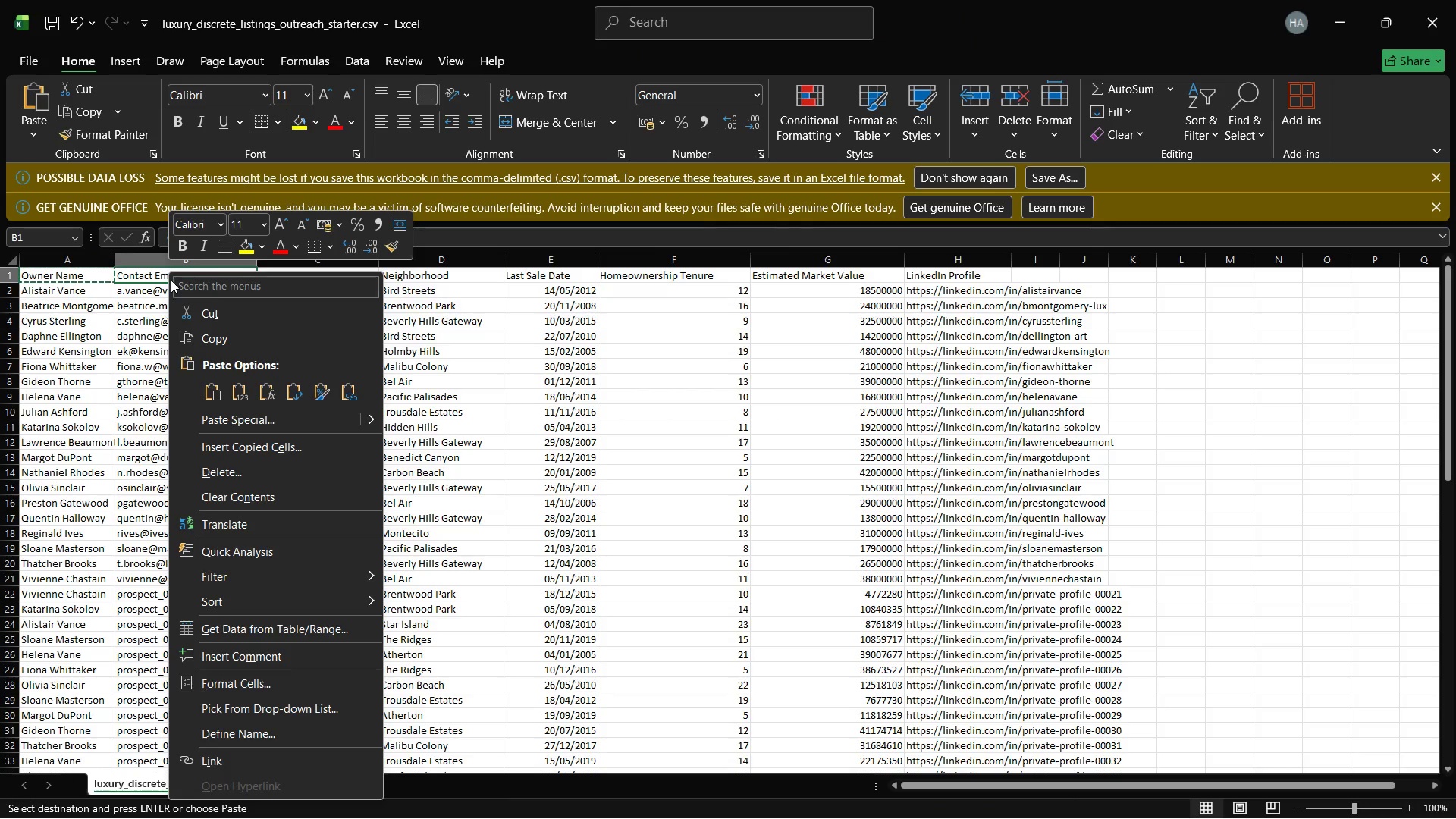 
left_click([243, 347])
 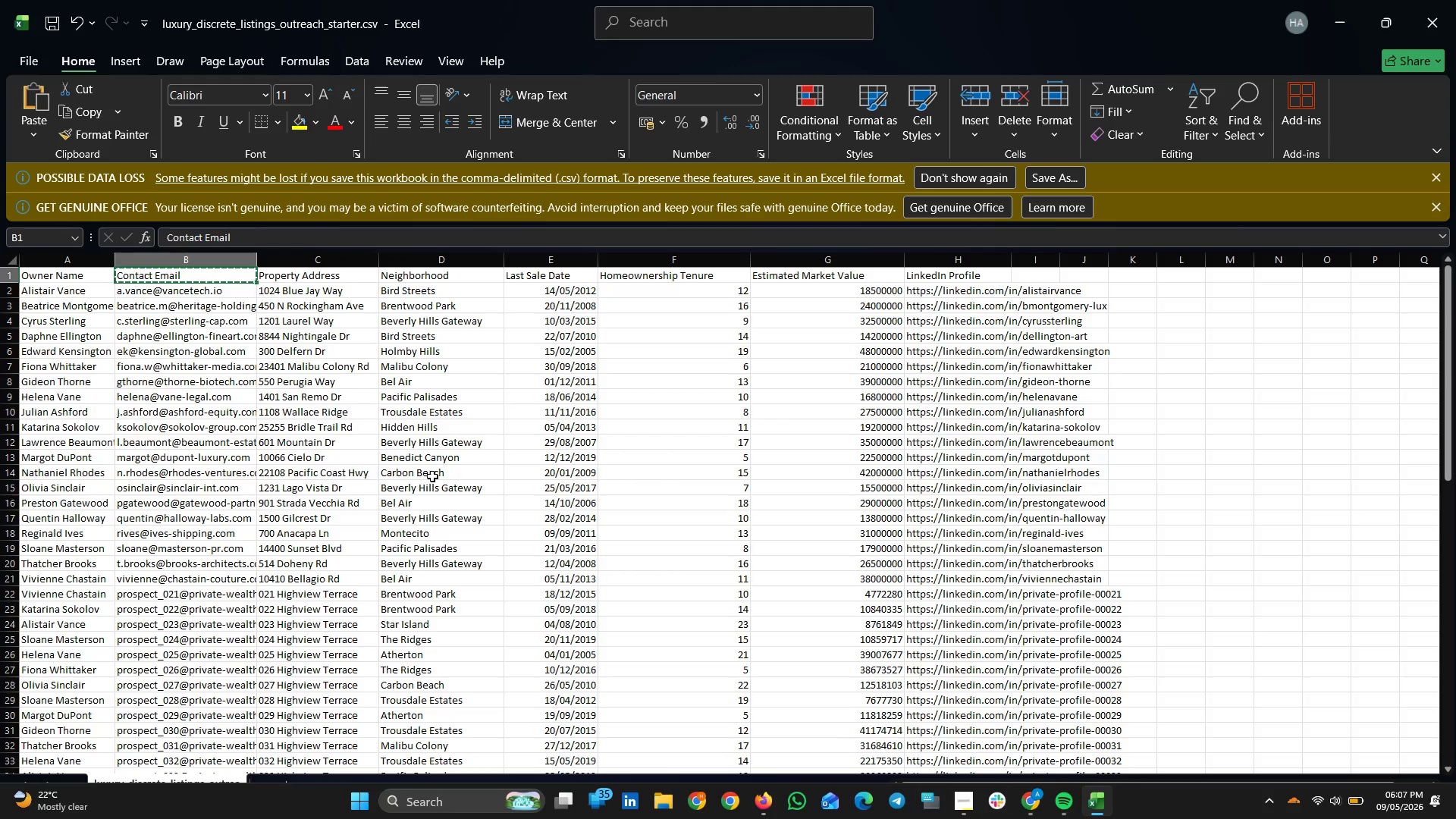 
left_click([316, 405])
 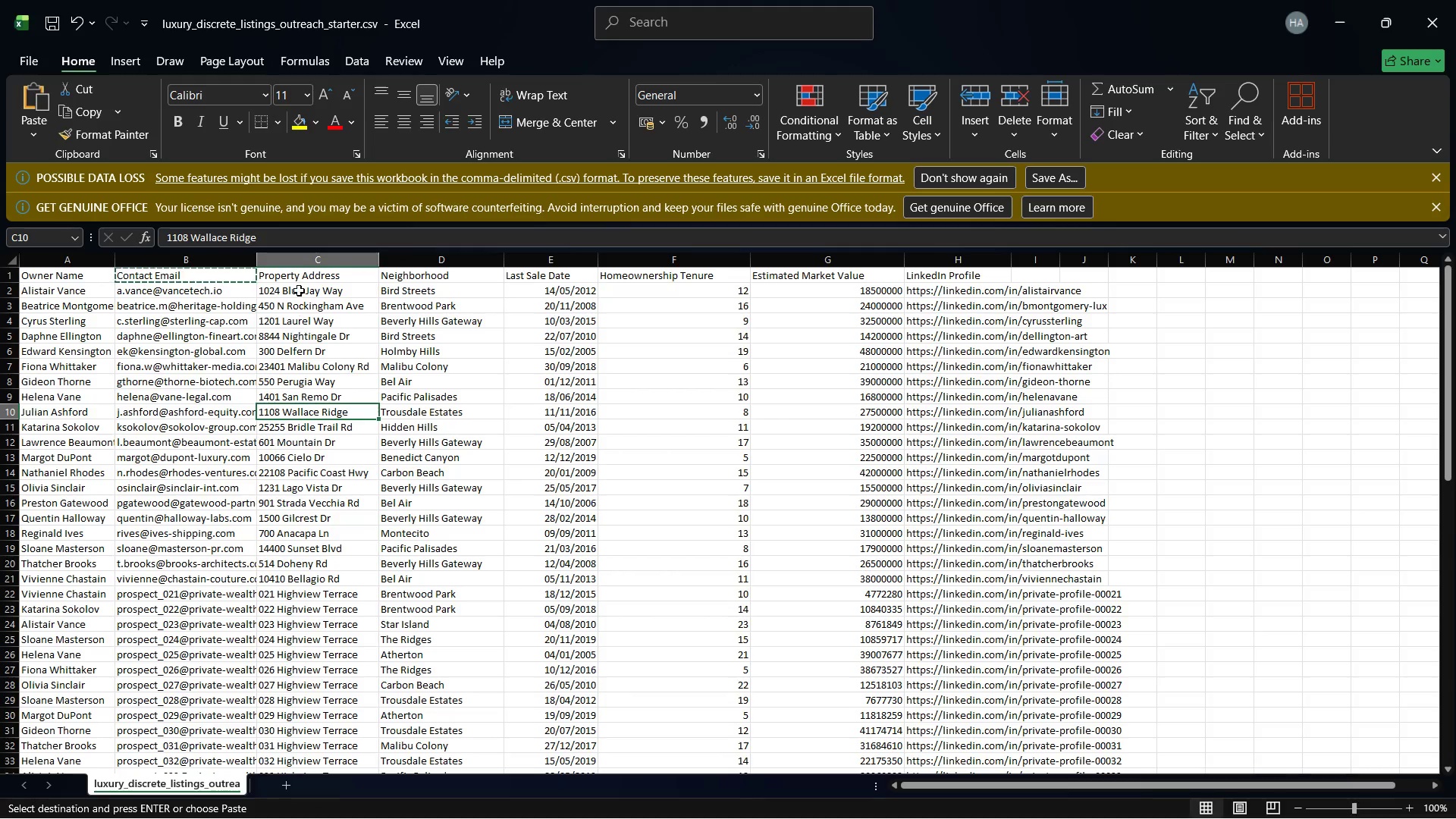 
left_click([298, 278])
 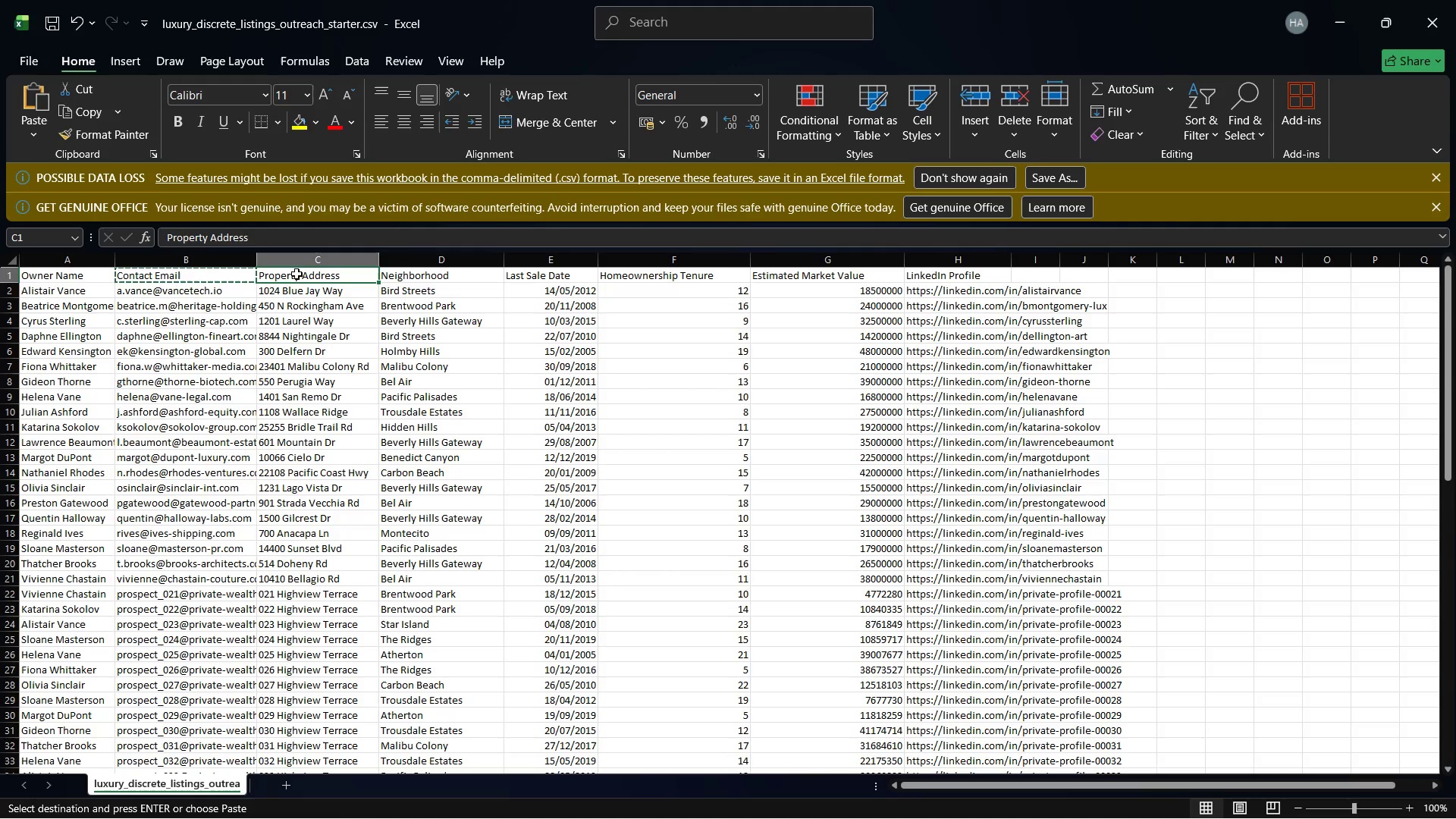 
right_click([297, 274])
 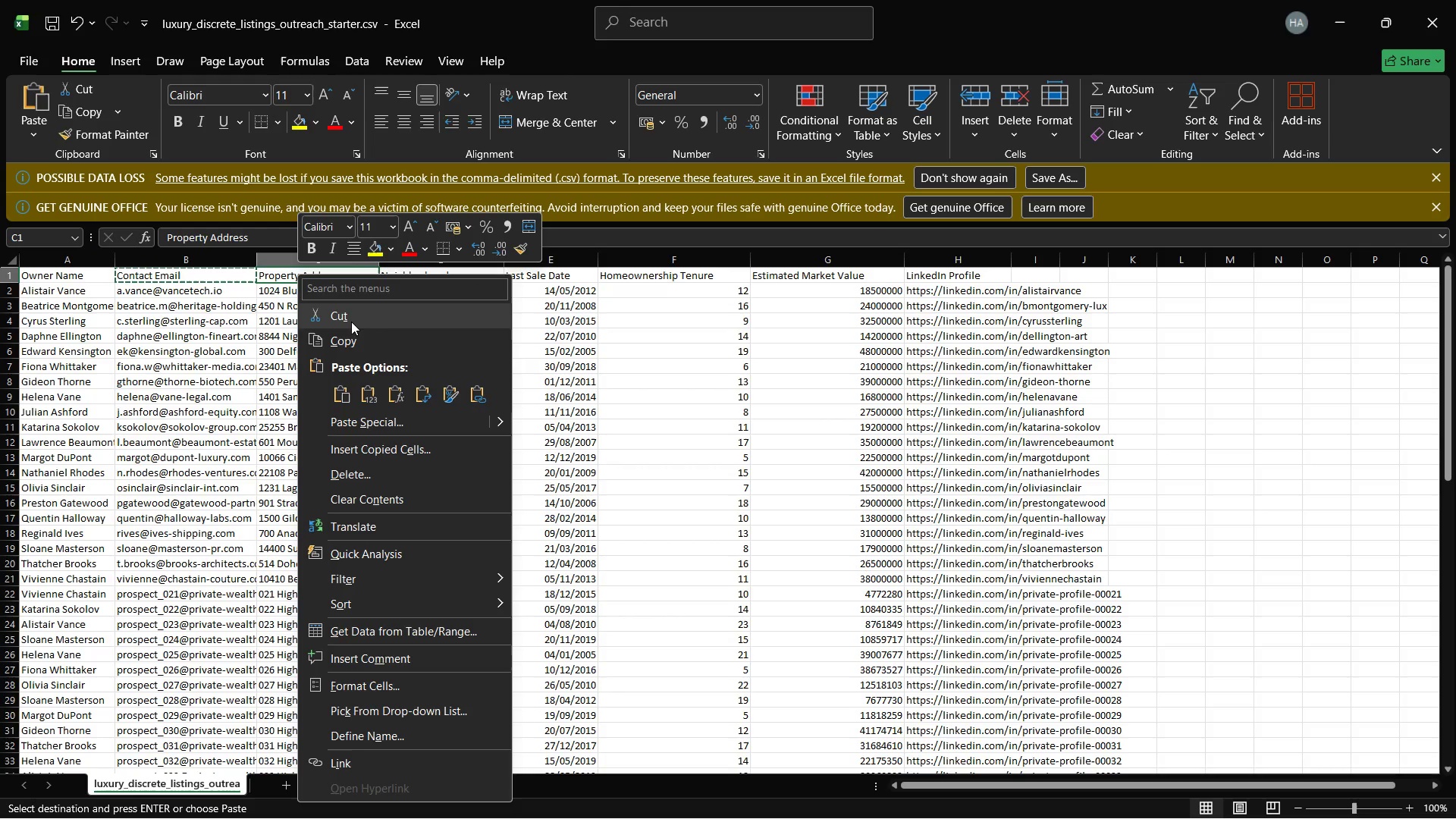 
left_click([351, 337])
 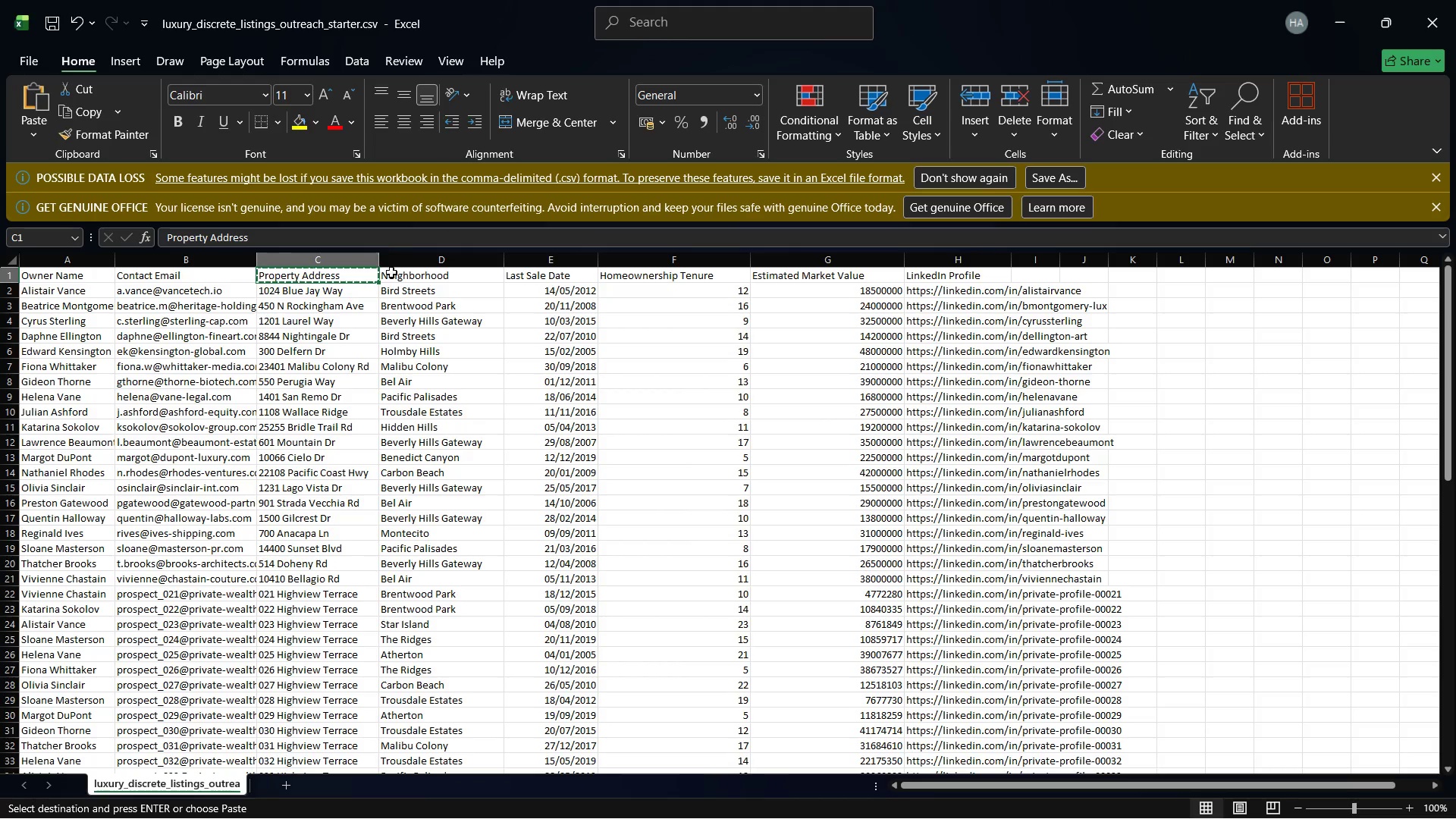 
left_click_drag(start_coordinate=[375, 255], to_coordinate=[406, 254])
 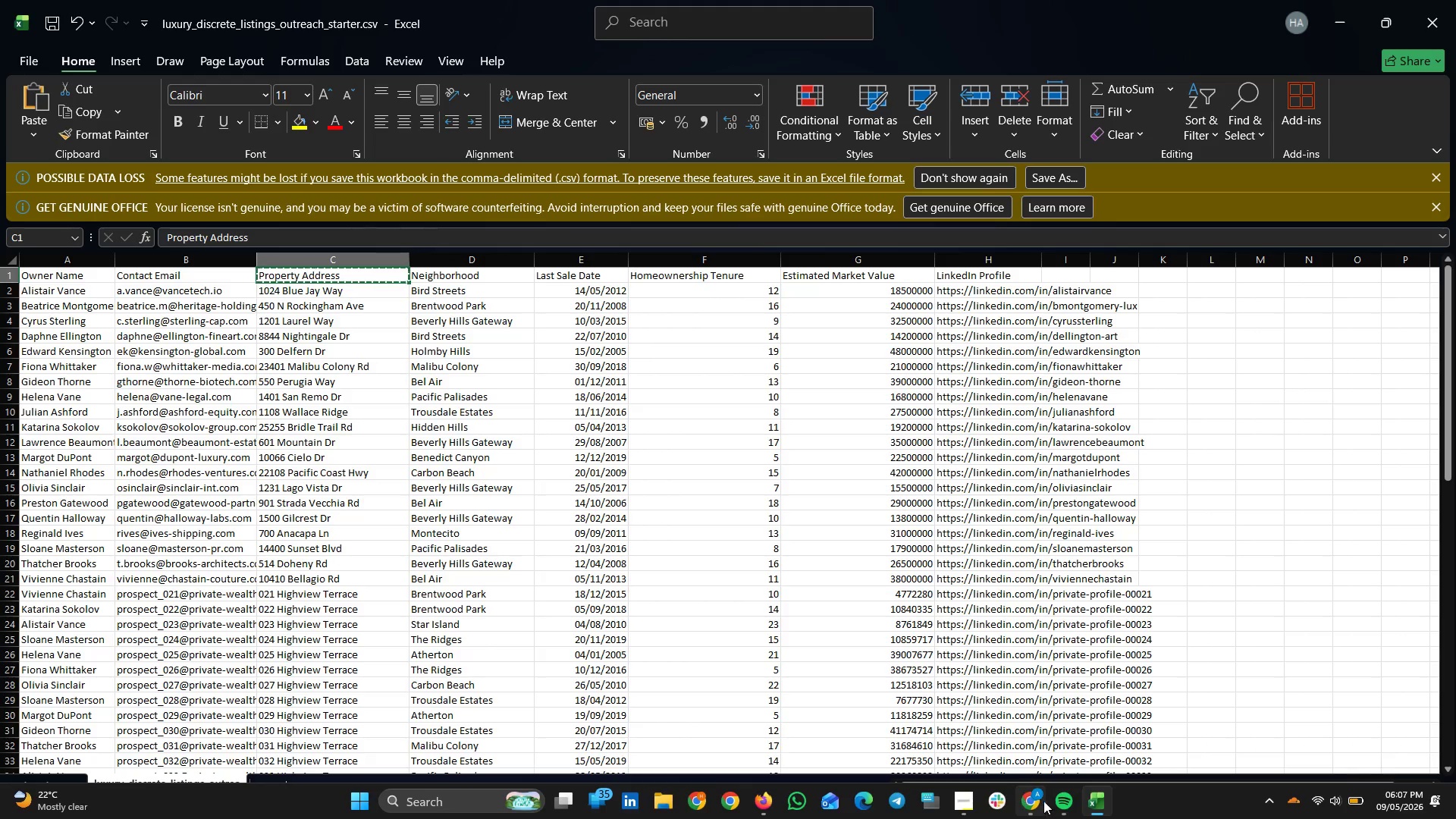 
left_click([1027, 807])
 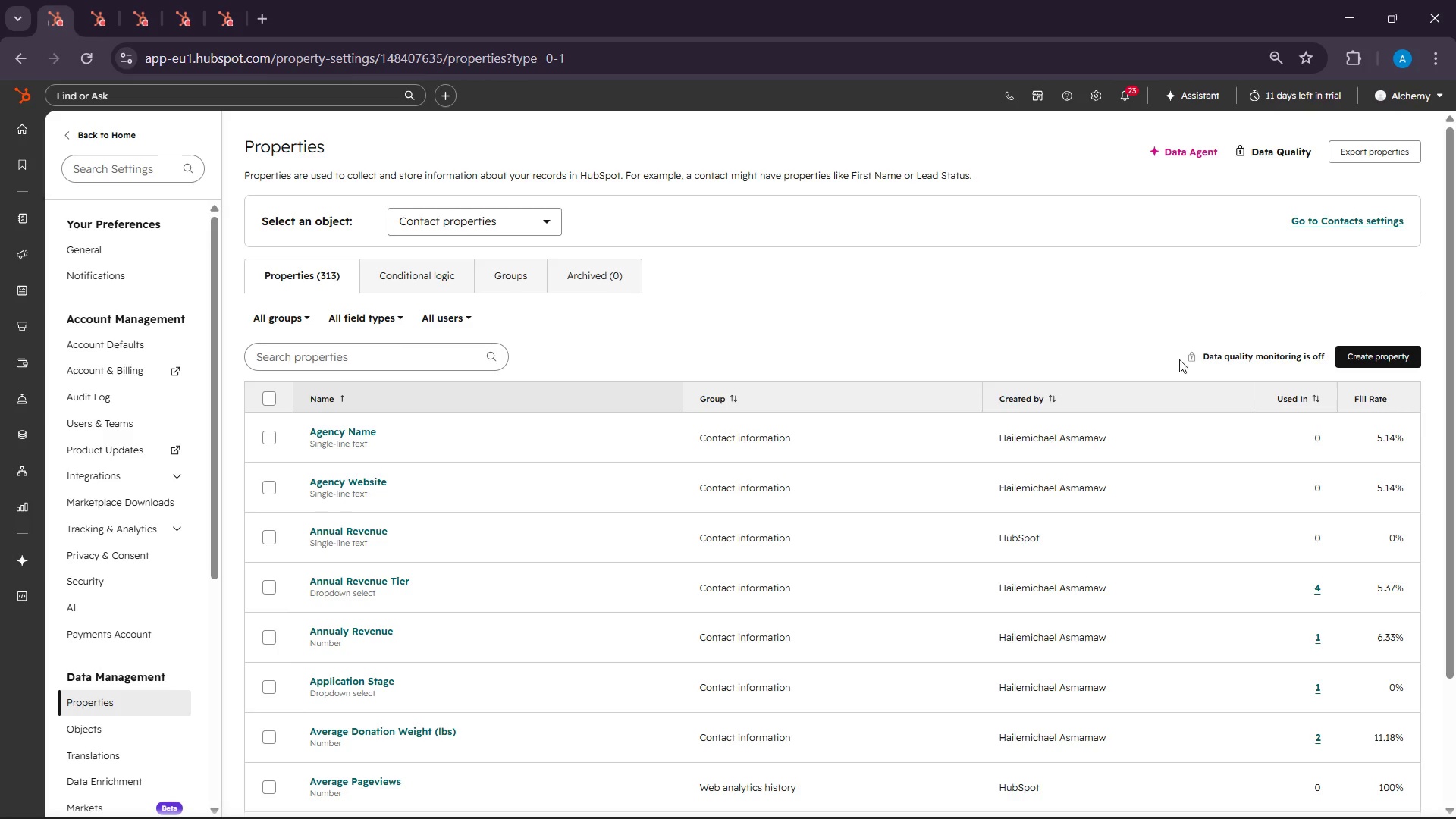 
left_click([1379, 359])
 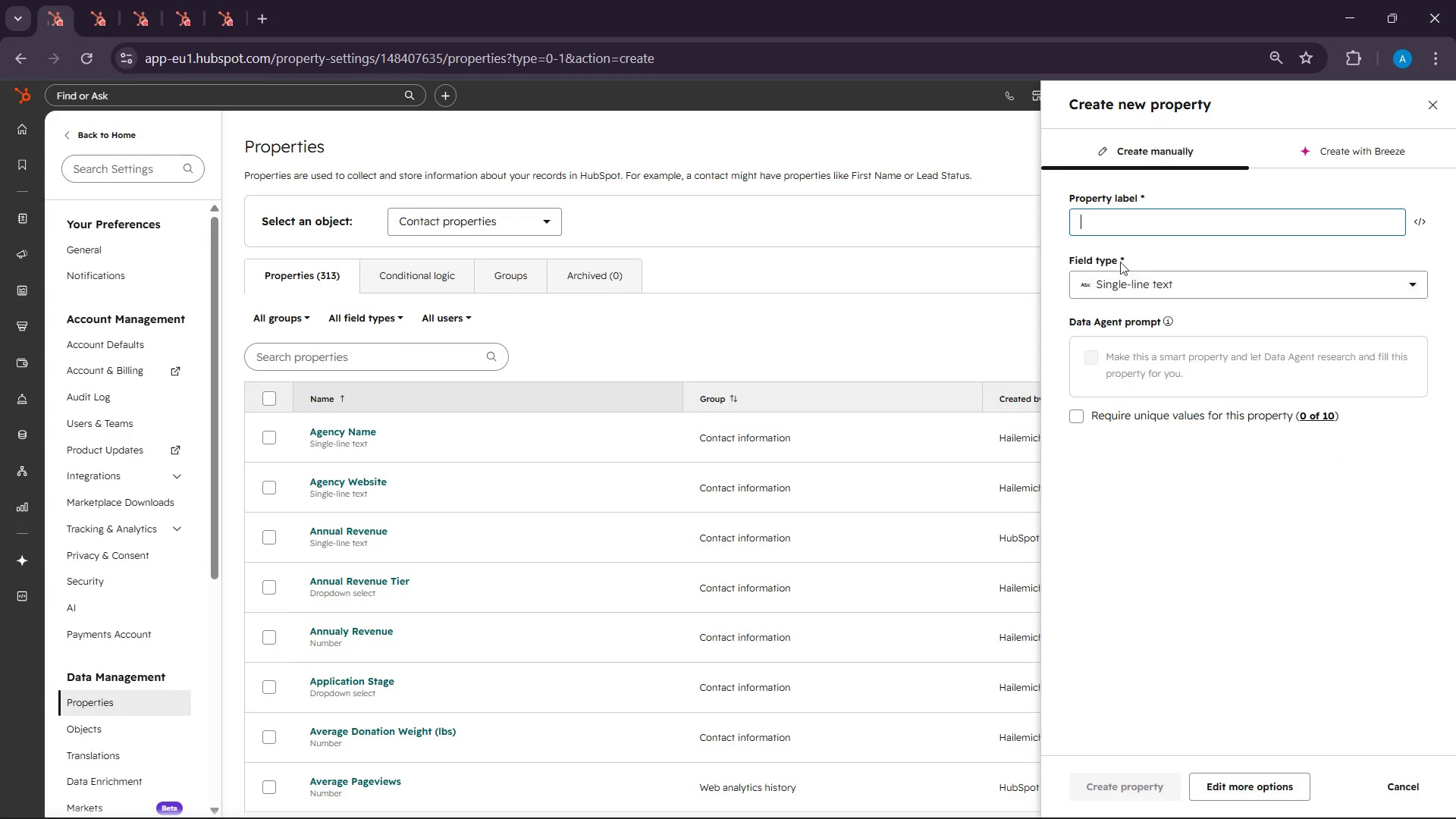 
right_click([1102, 209])
 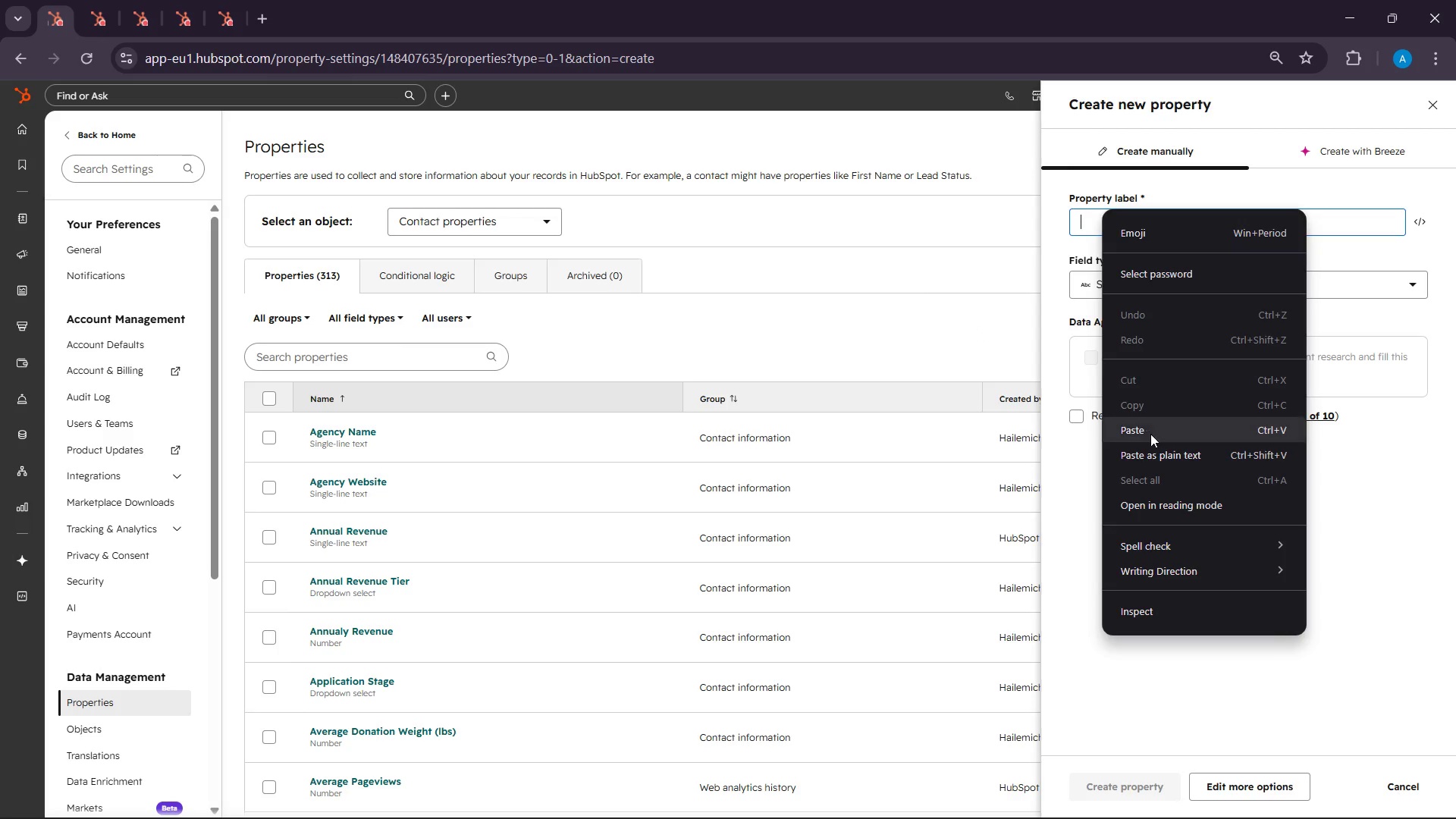 
left_click([1151, 435])
 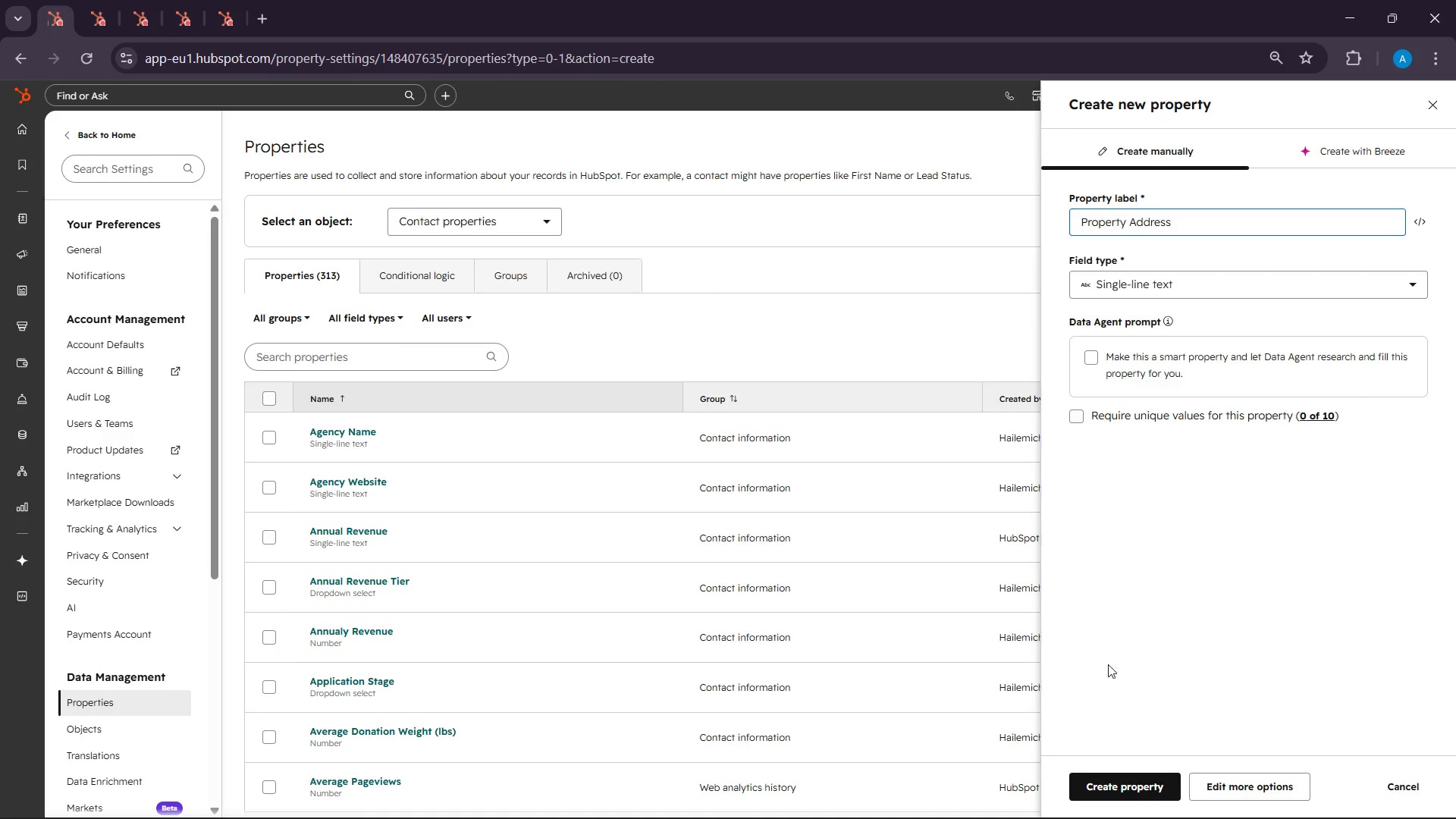 
left_click([1099, 773])
 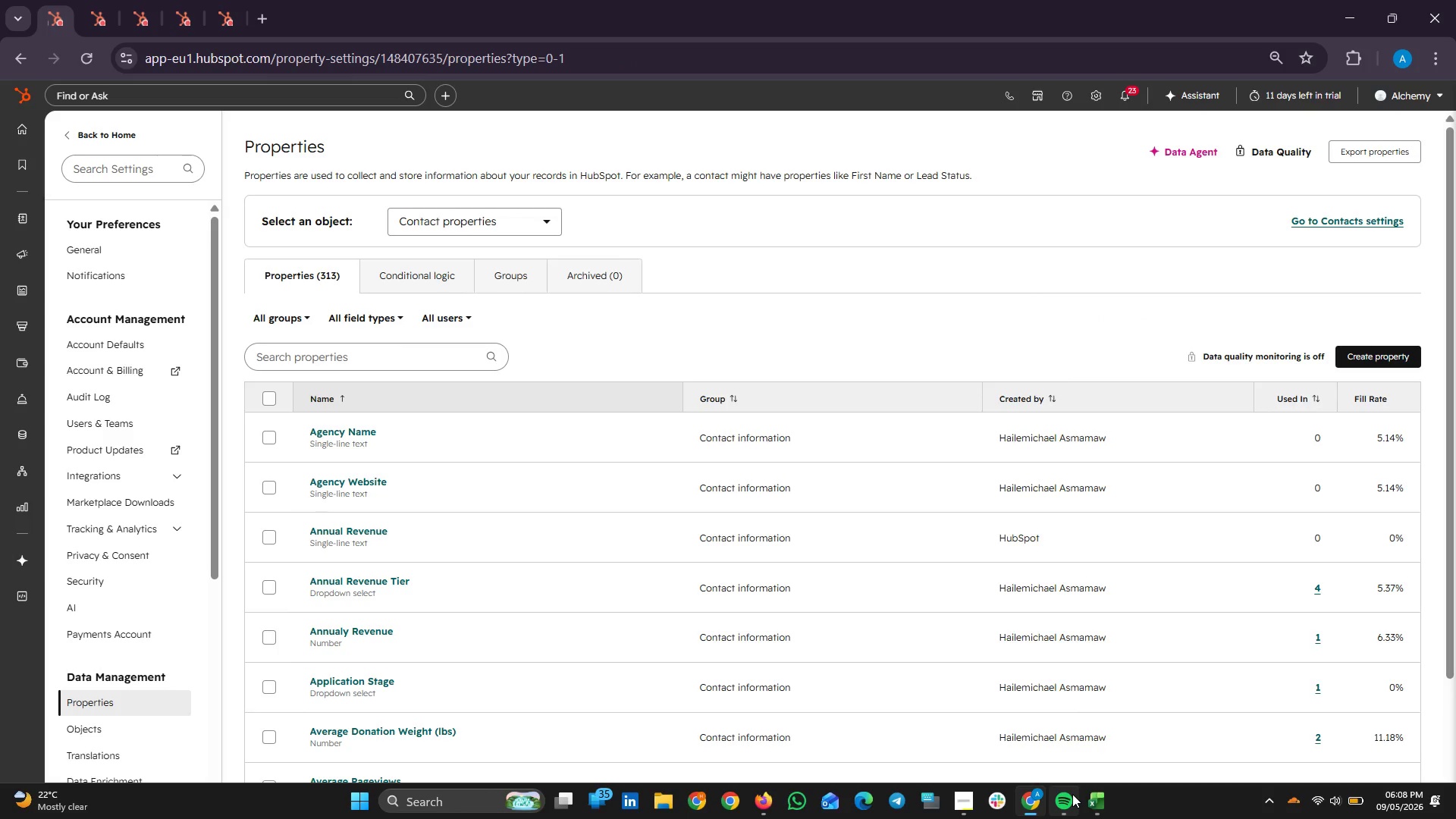 
left_click([1093, 794])
 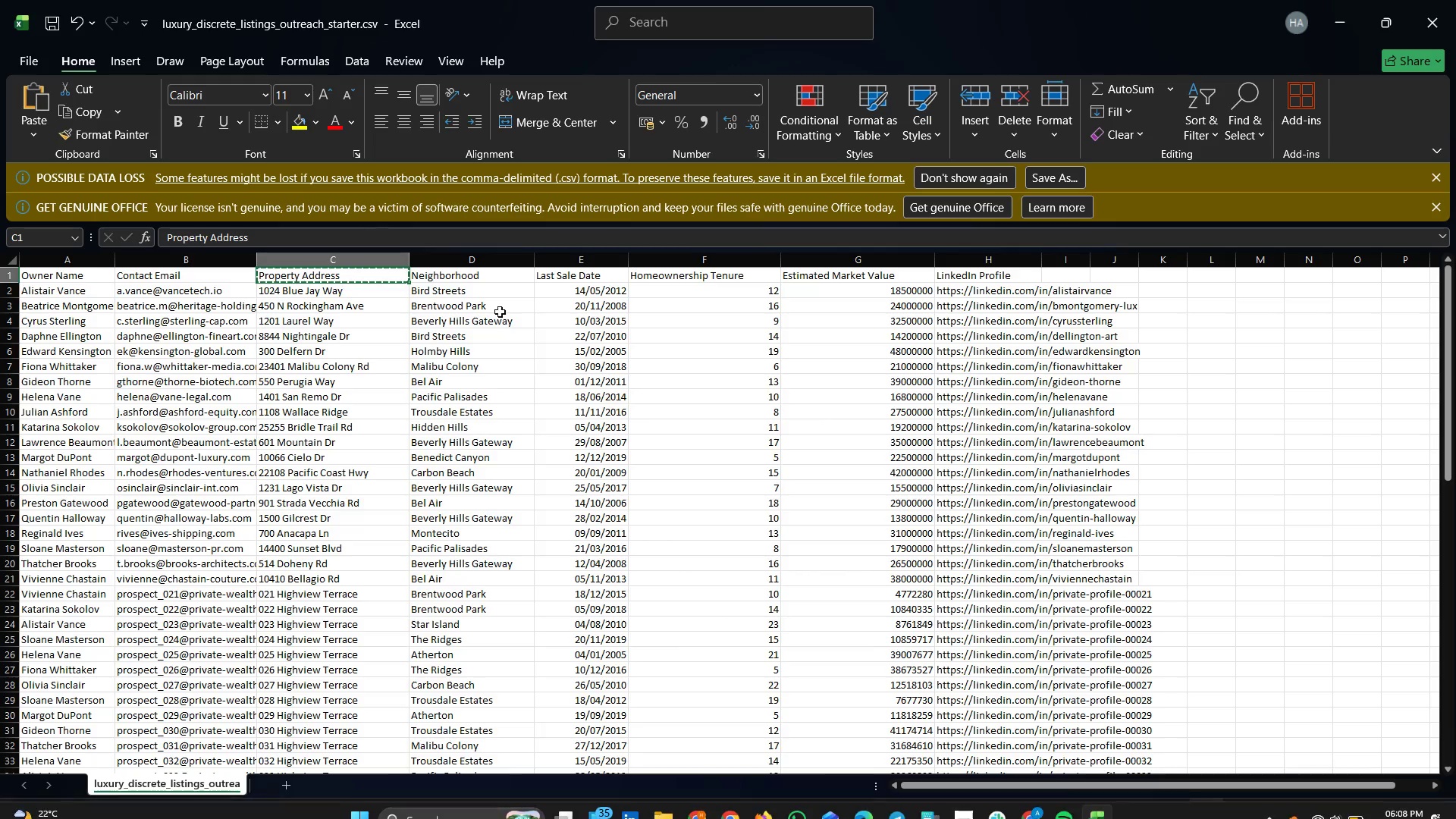 
left_click([483, 276])
 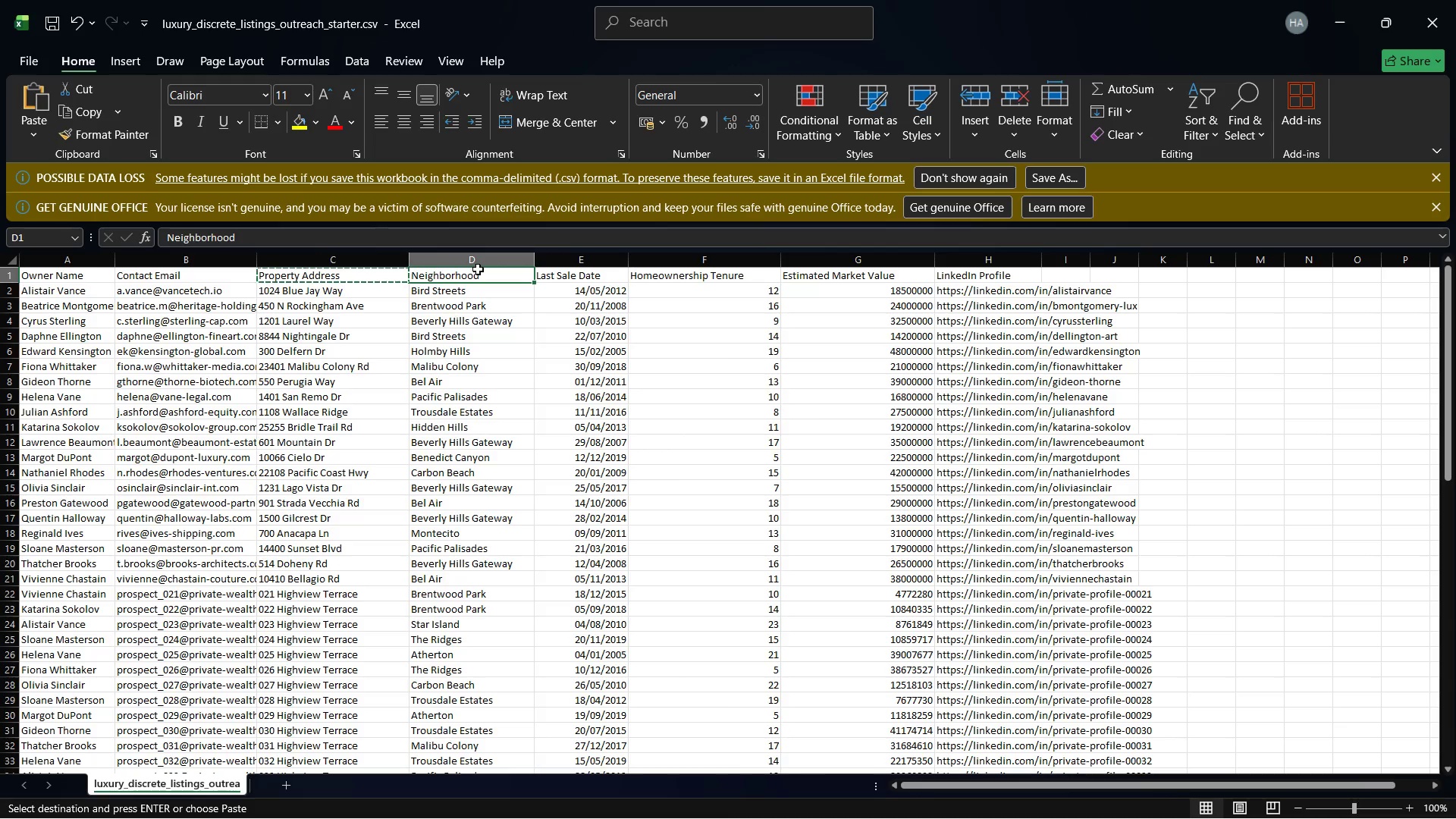 
scroll: coordinate [491, 435], scroll_direction: down, amount: 14.0
 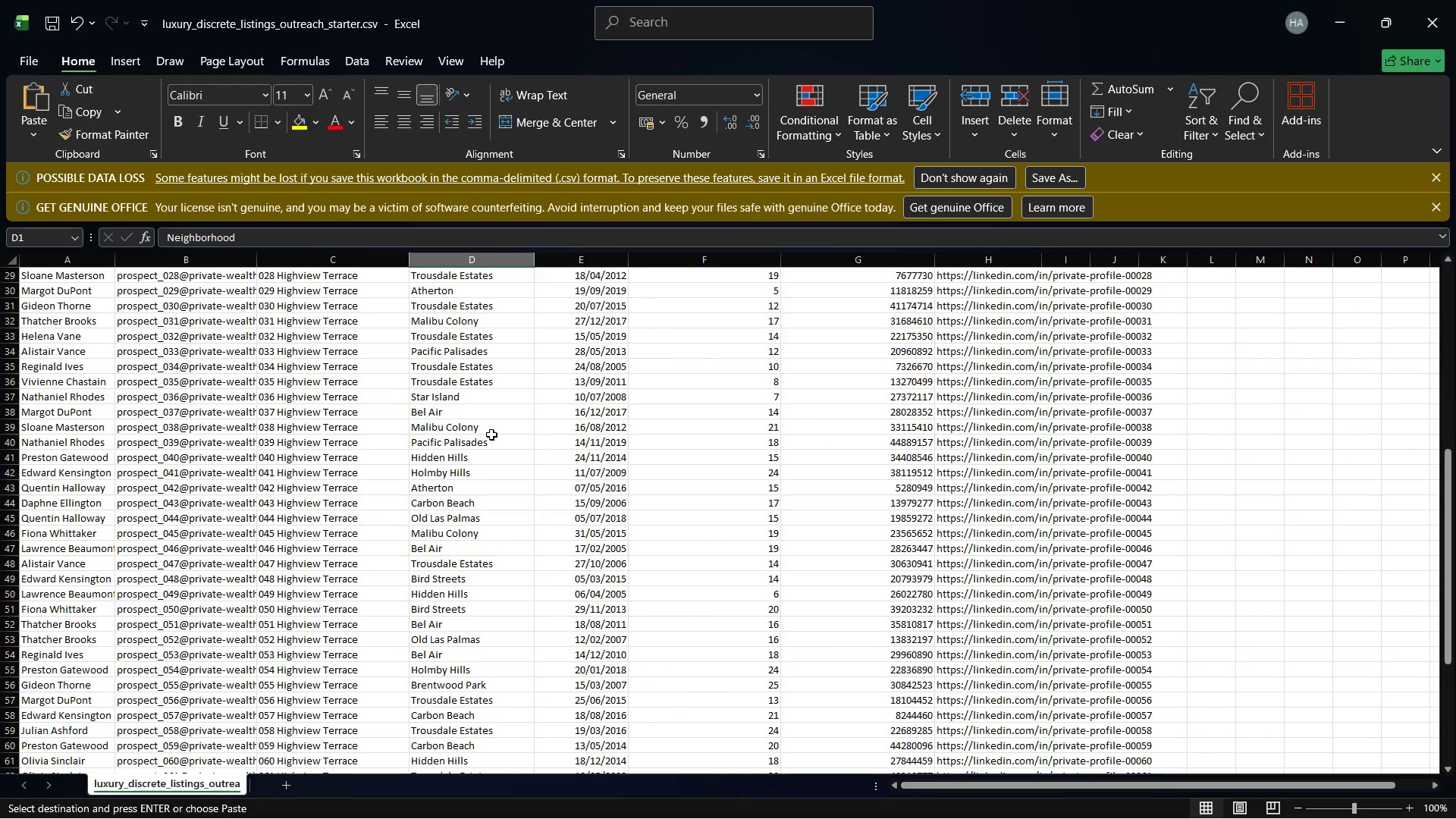 
scroll: coordinate [492, 425], scroll_direction: up, amount: 24.0
 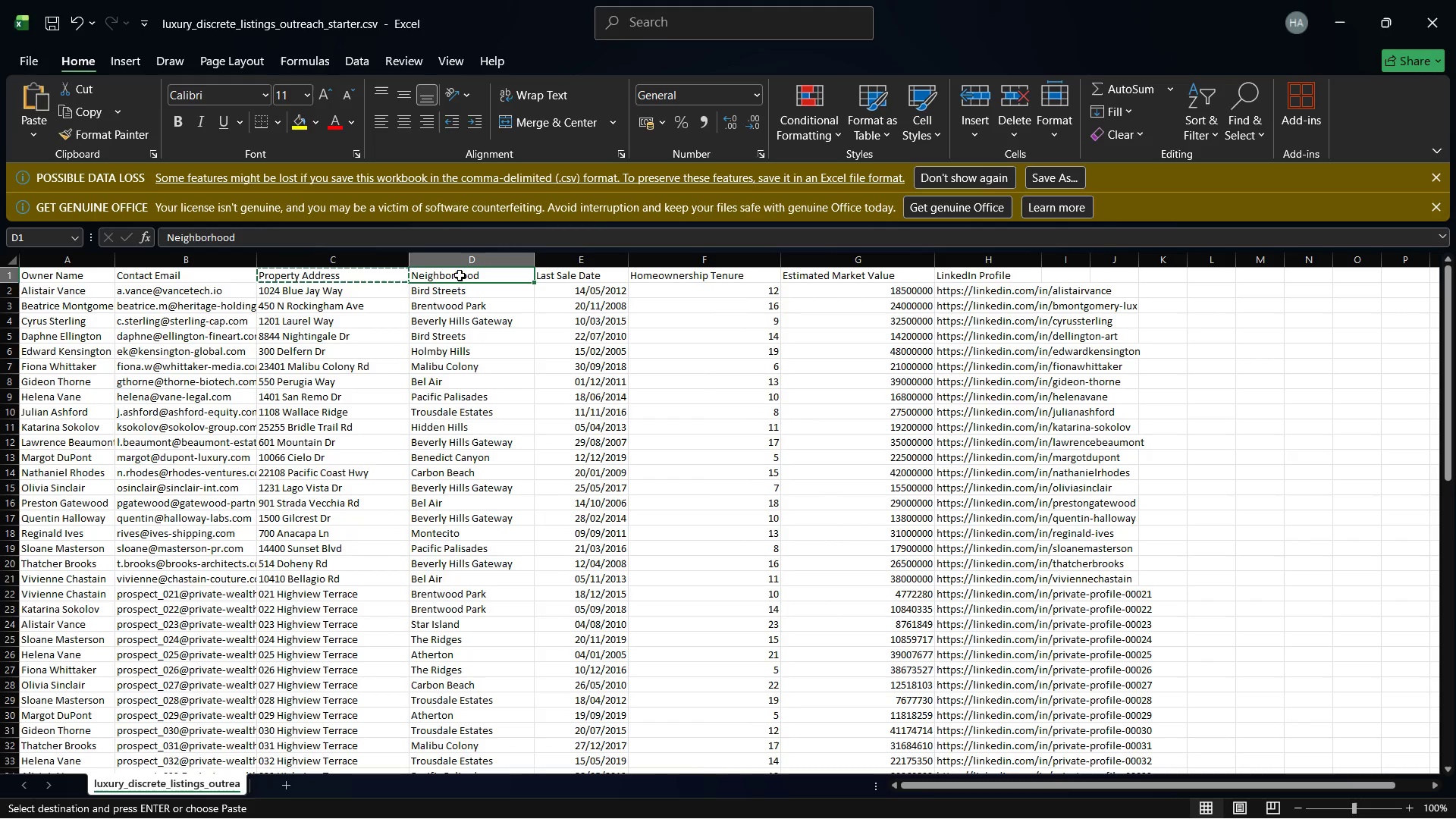 
right_click([460, 275])
 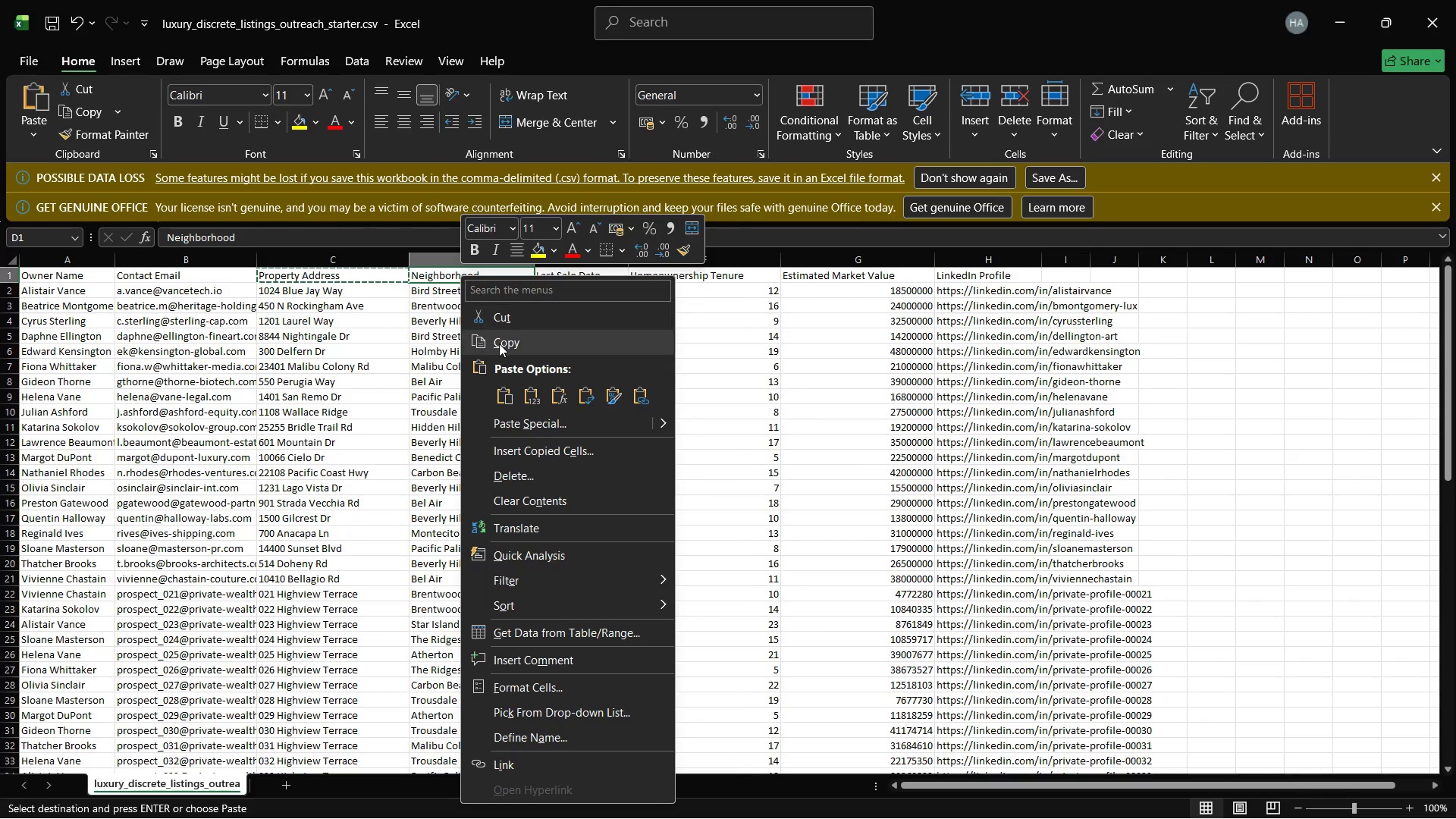 
left_click([499, 344])
 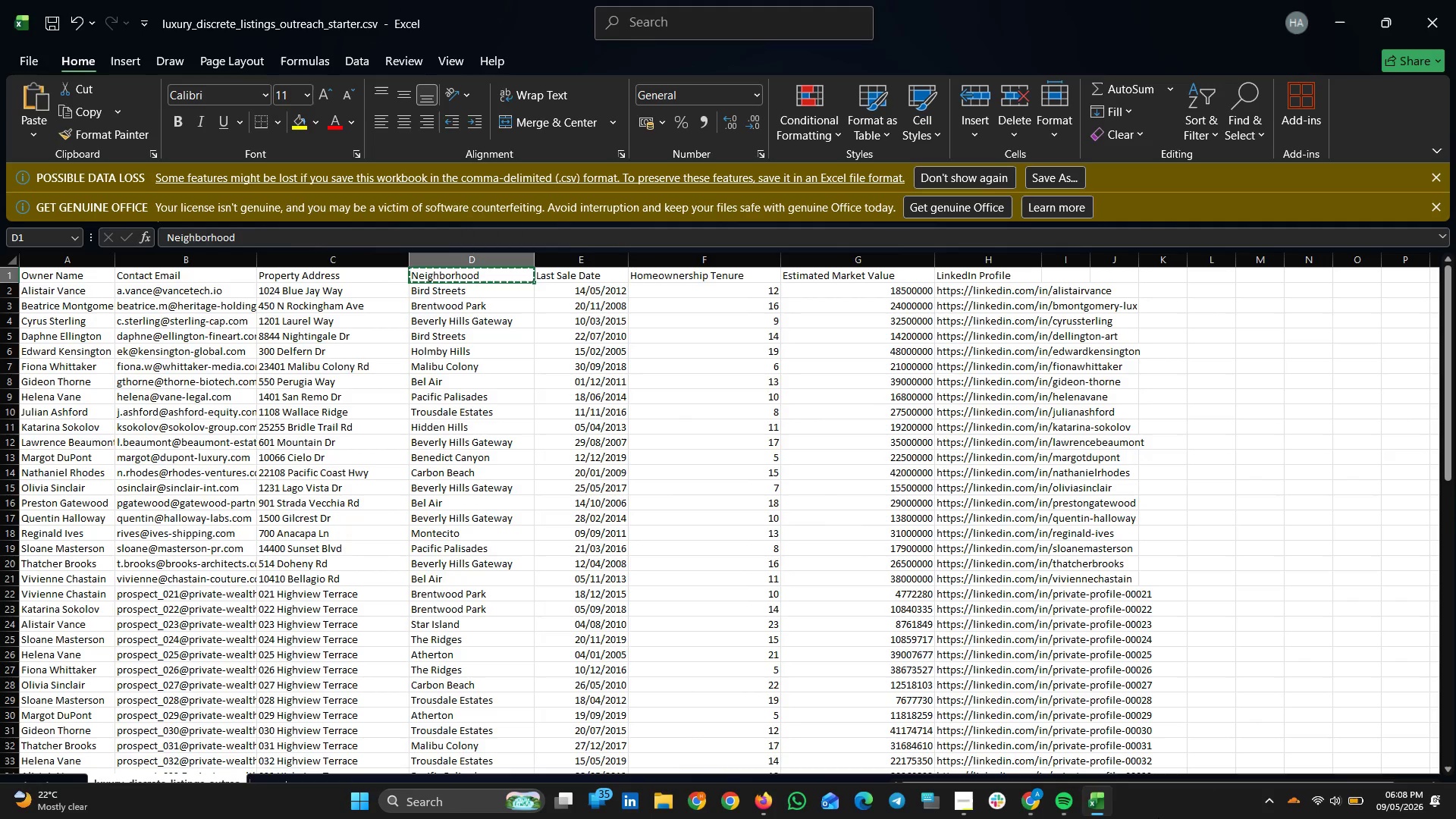 
left_click([1091, 806])
 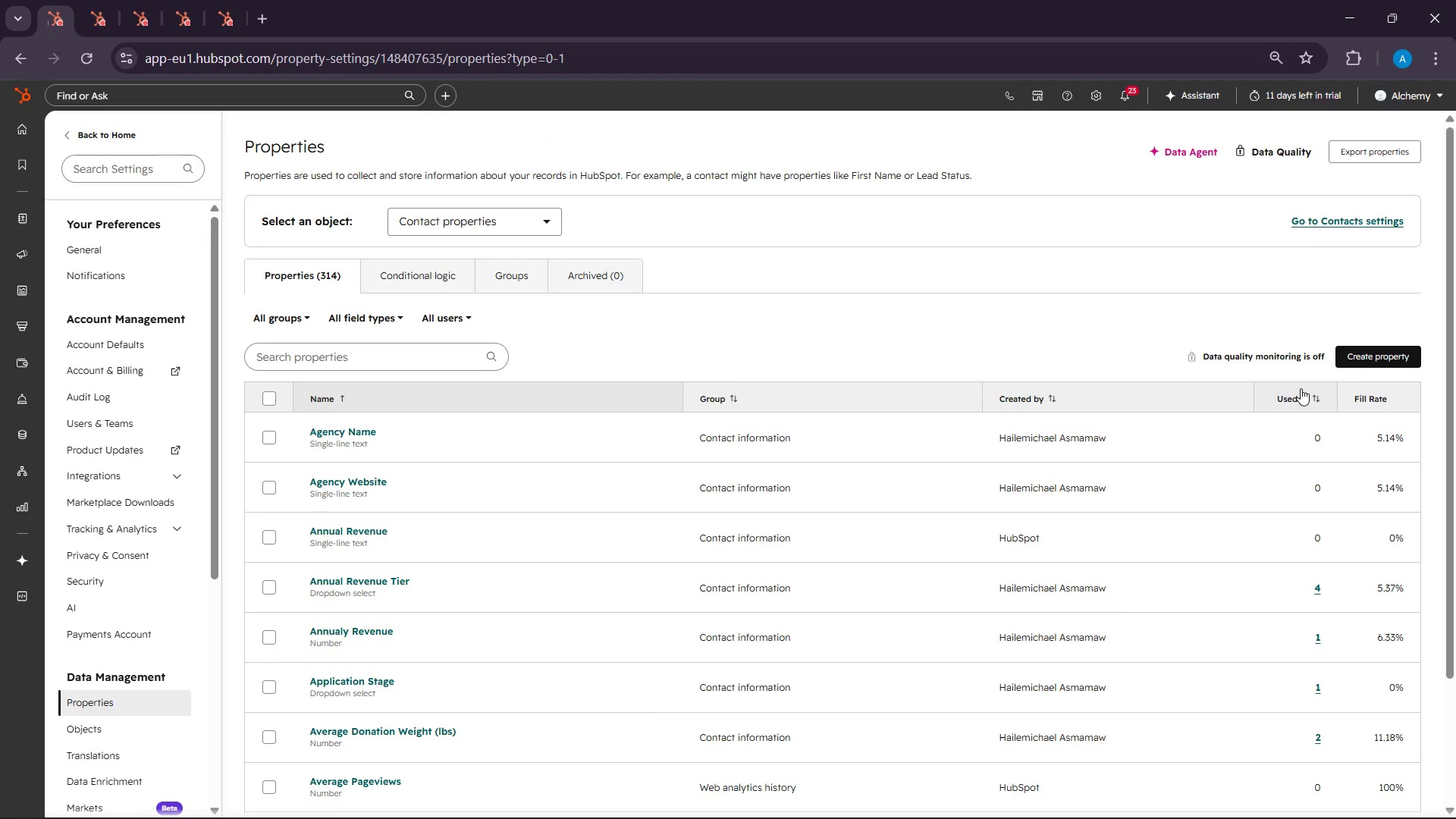 
left_click([1355, 359])
 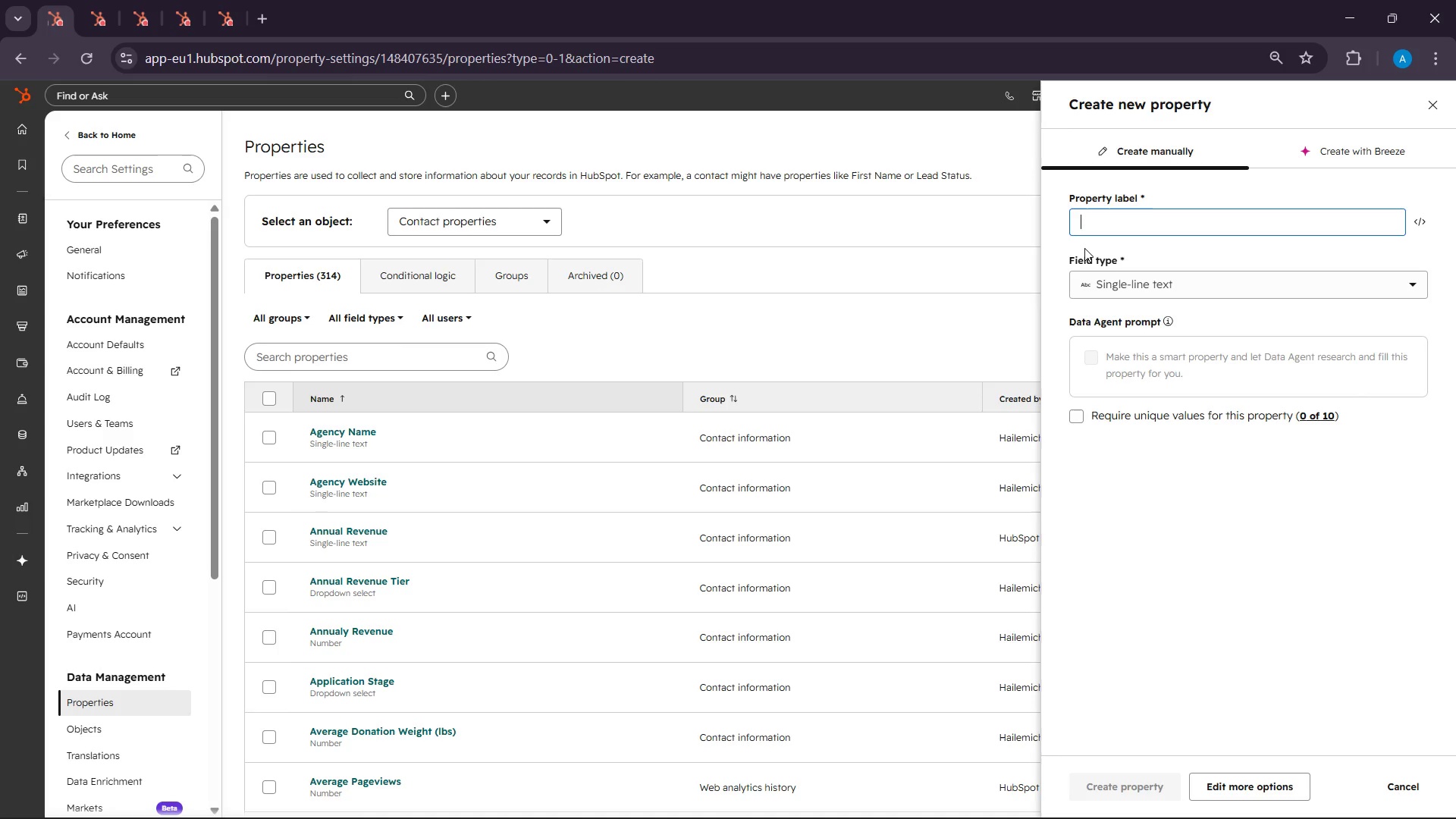 
right_click([1094, 218])
 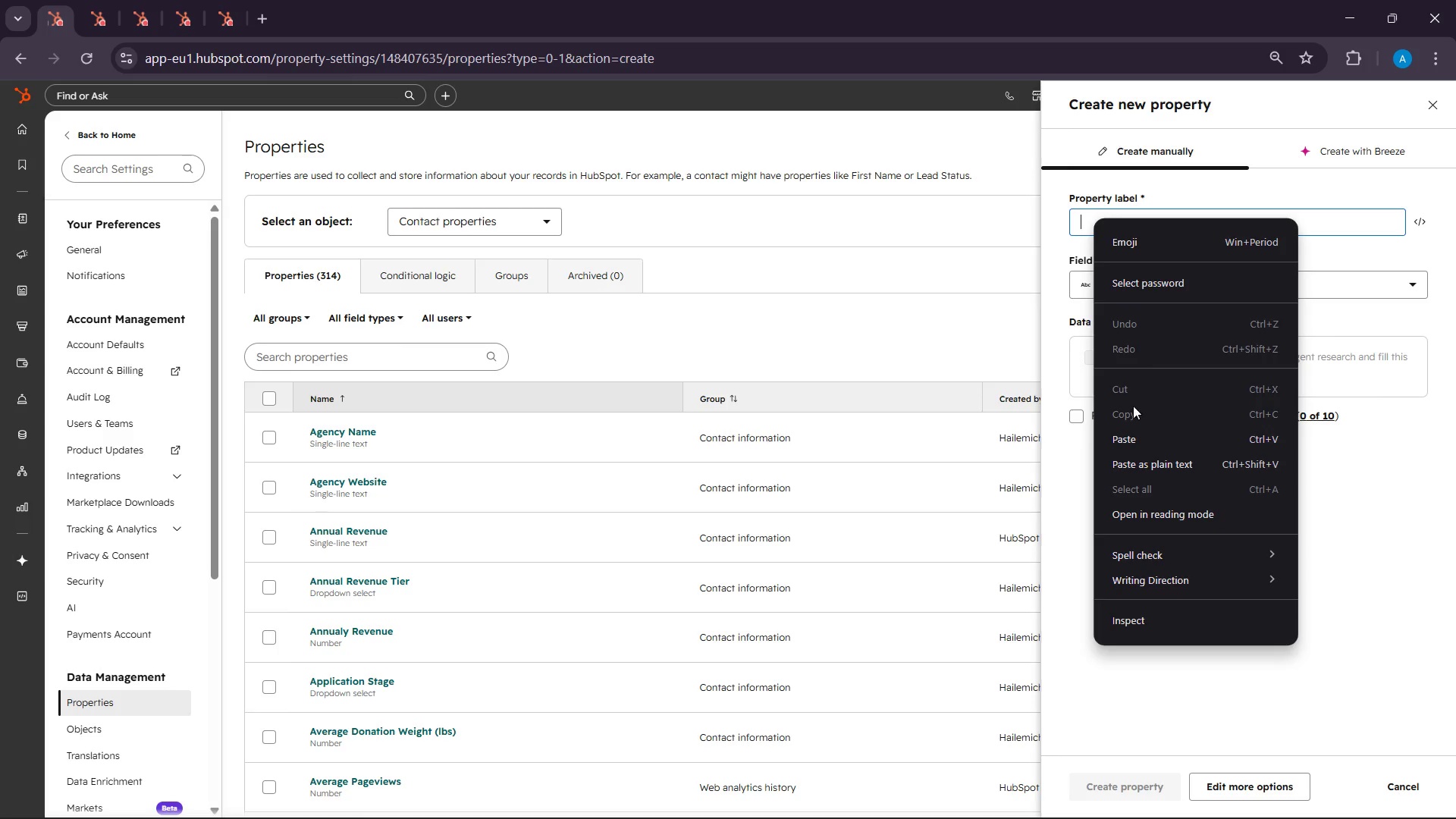 
left_click([1130, 428])
 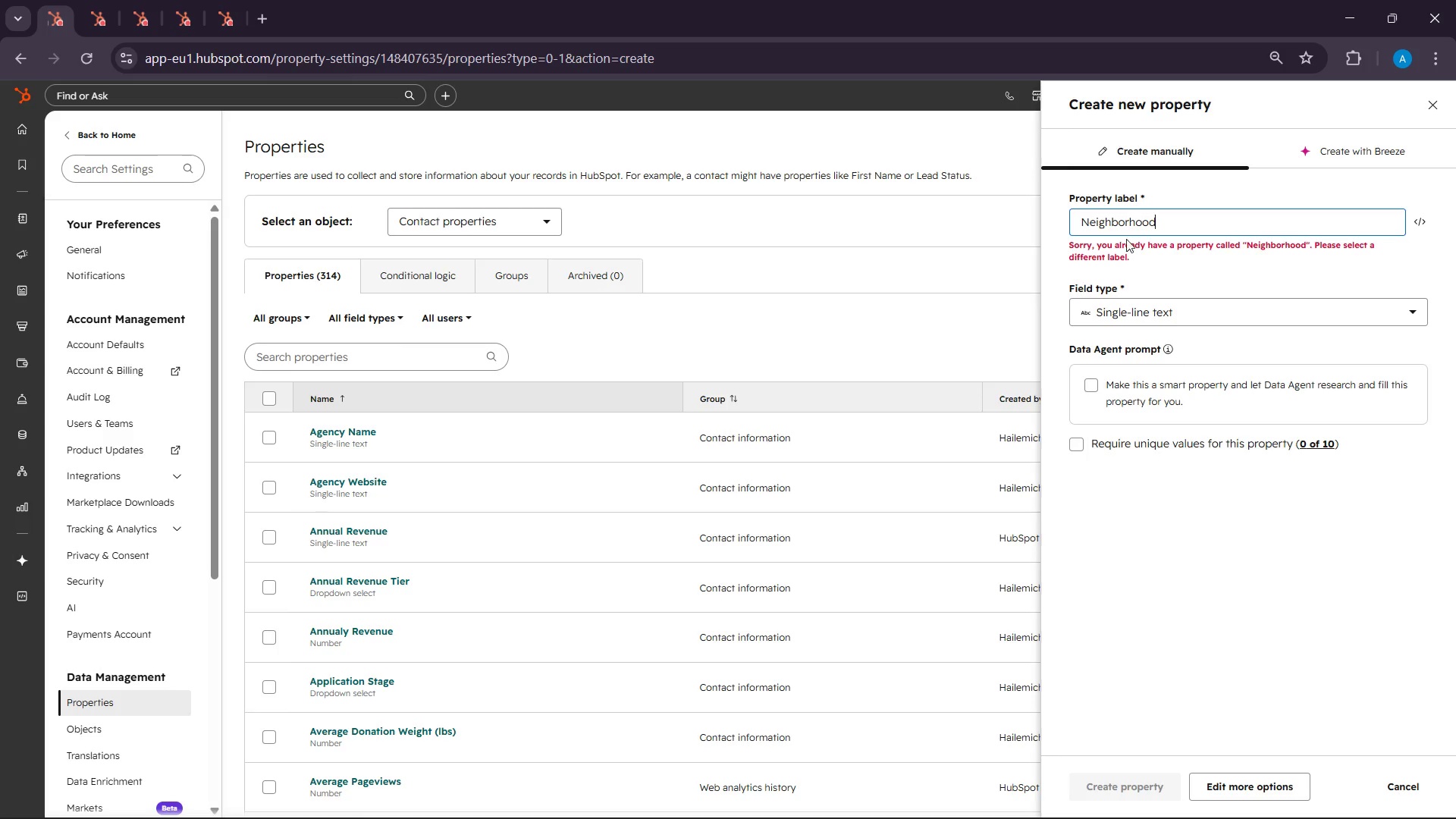 
double_click([1128, 224])
 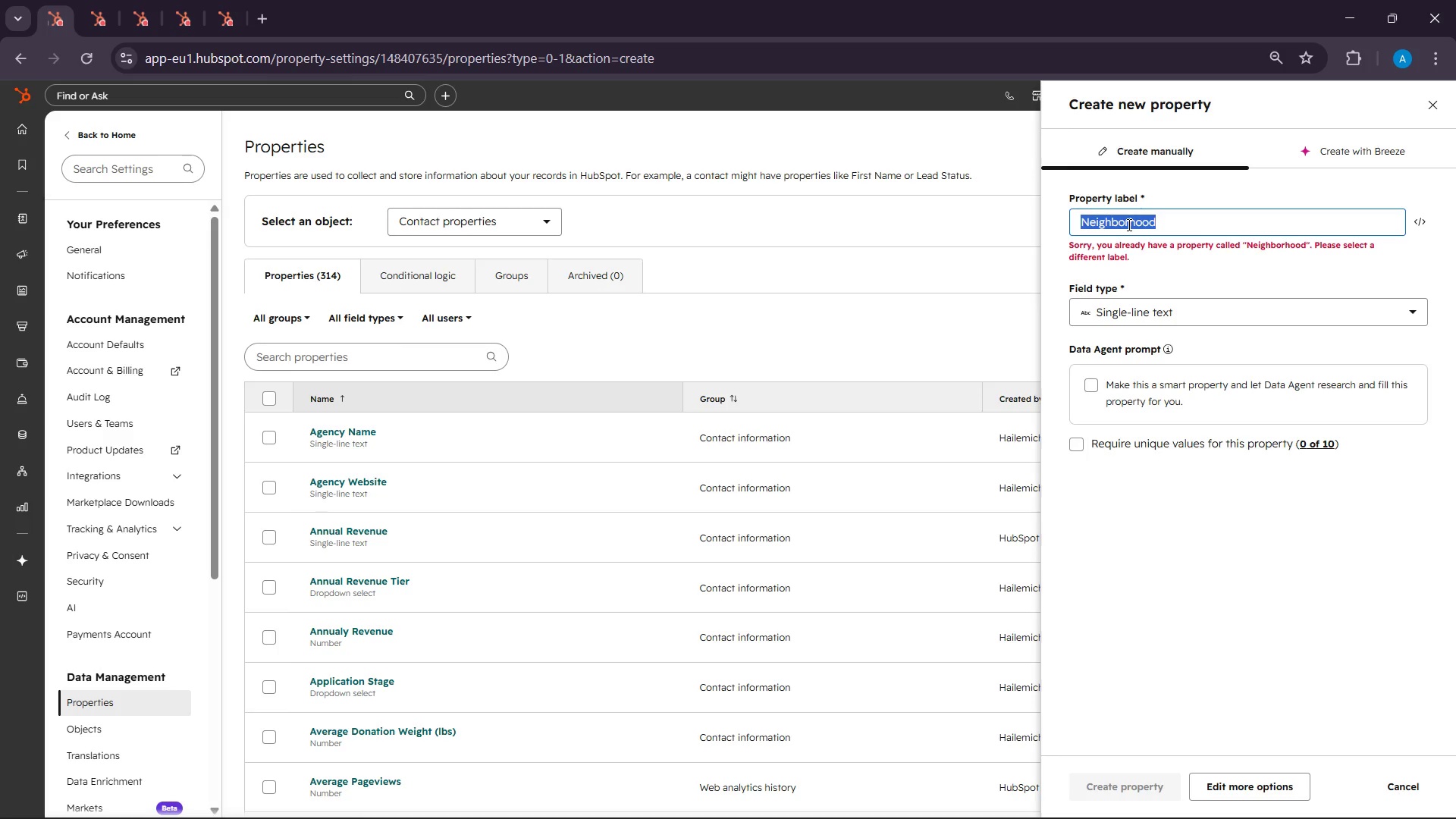 
triple_click([1128, 224])
 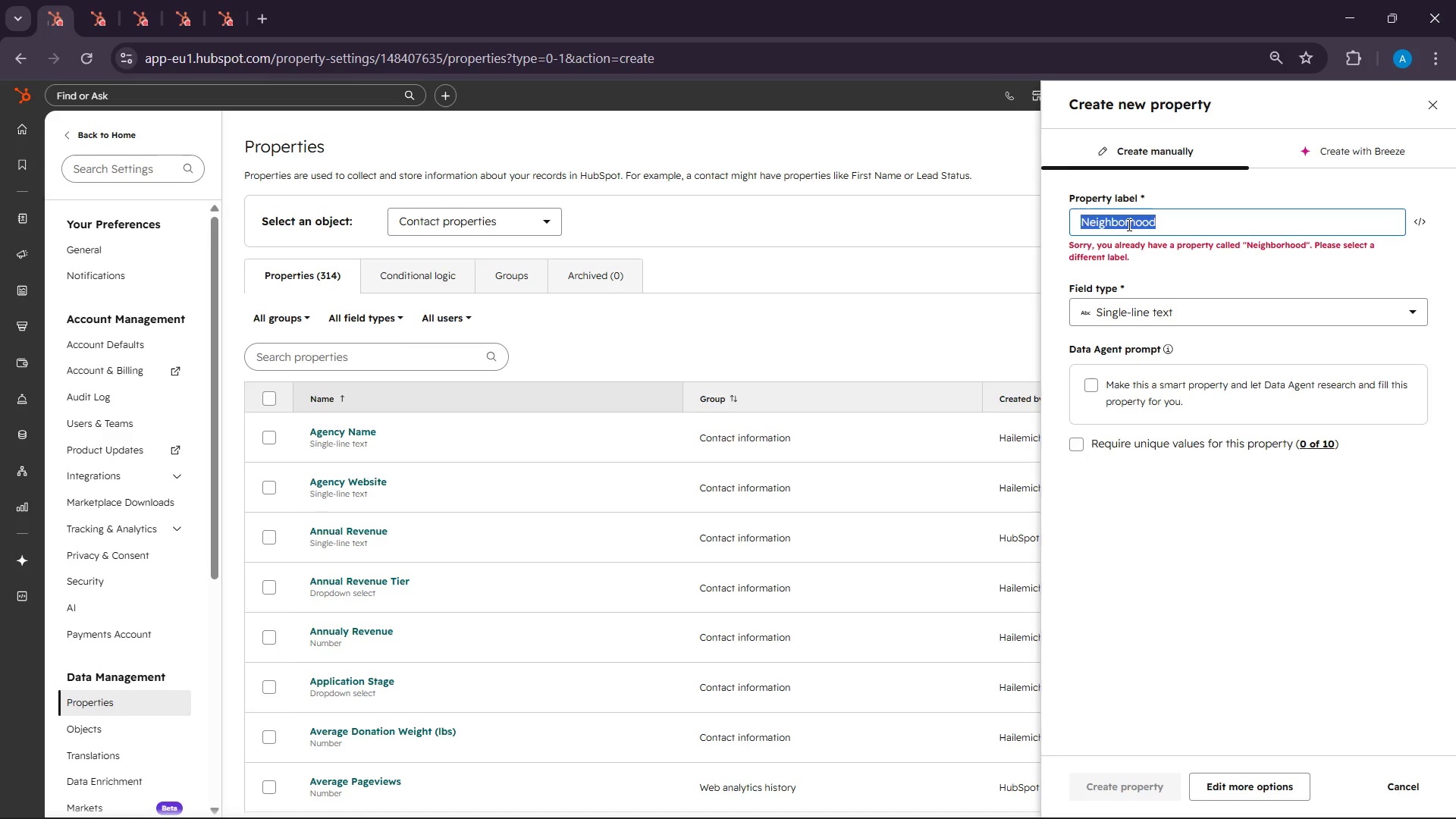 
key(Backspace)
 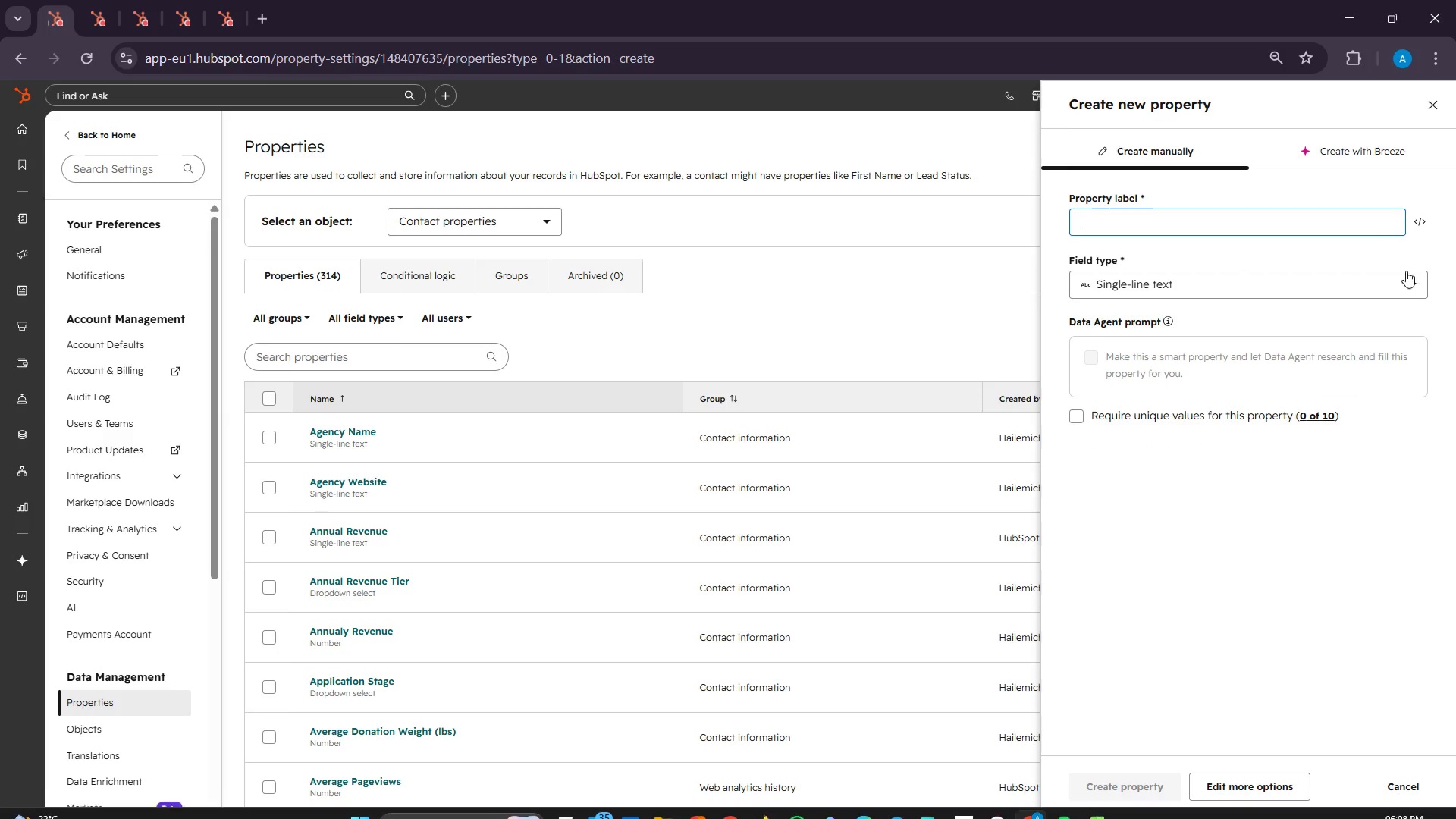 
left_click([1433, 100])
 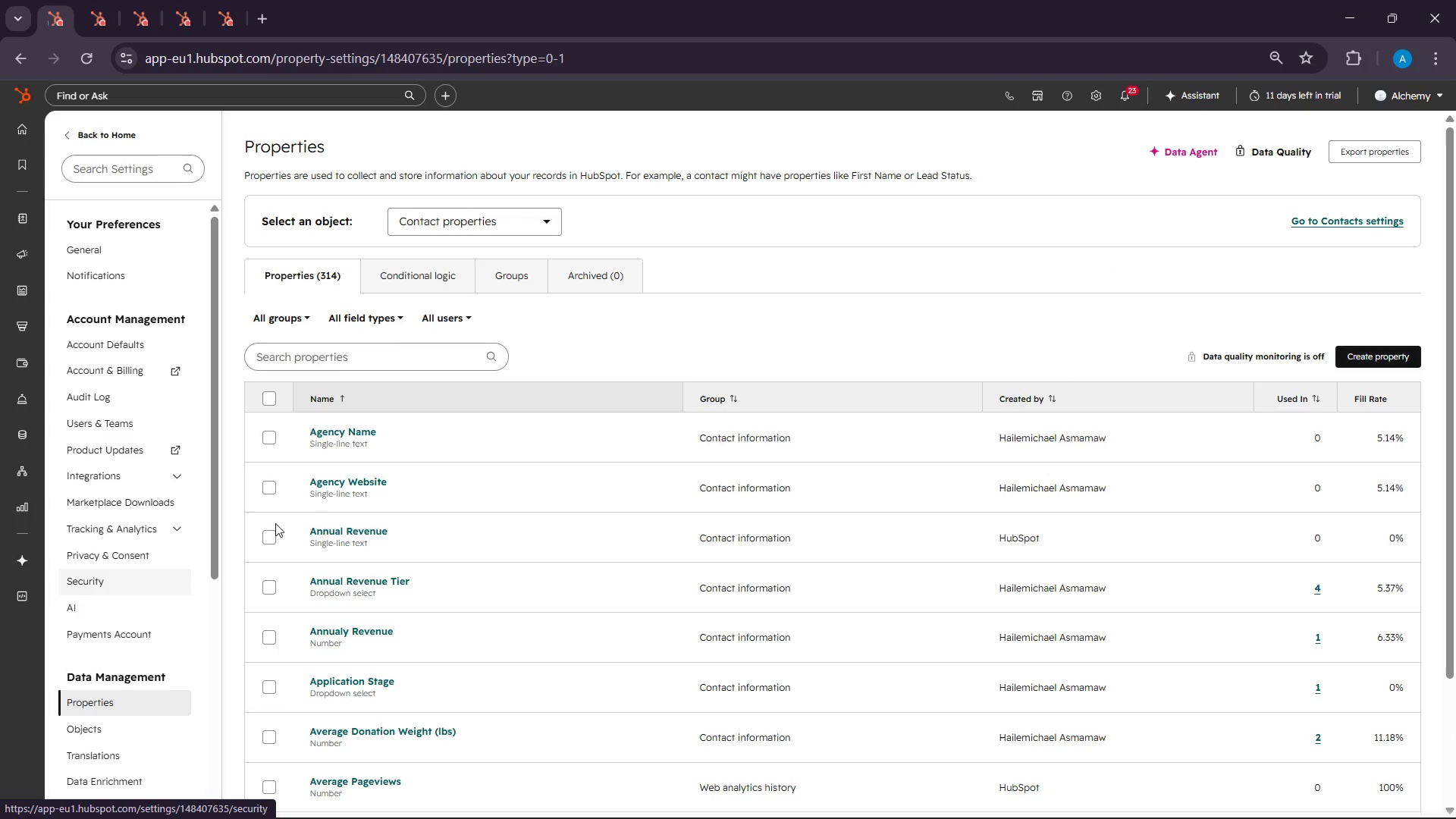 
right_click([312, 332])
 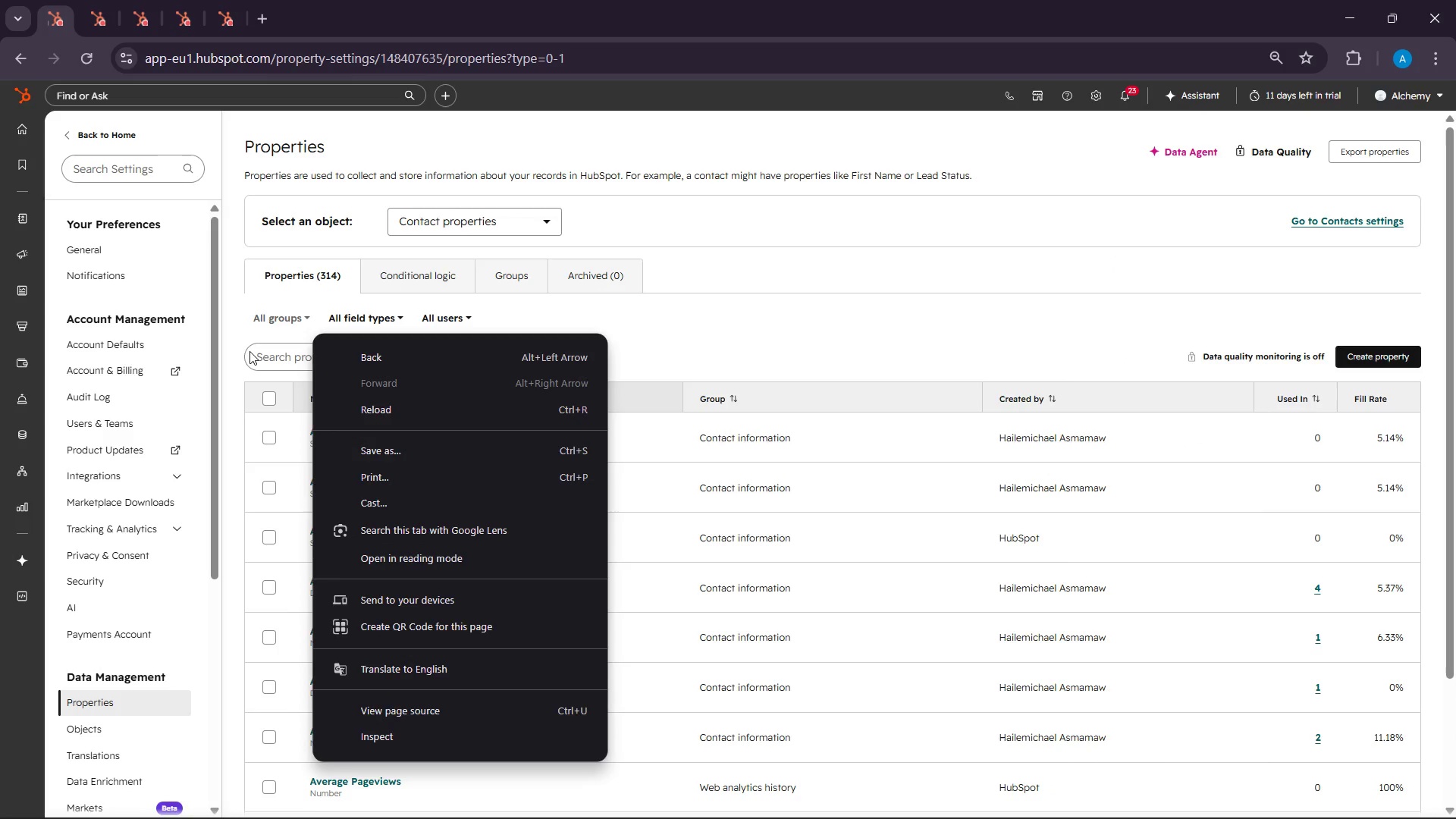 
right_click([256, 354])
 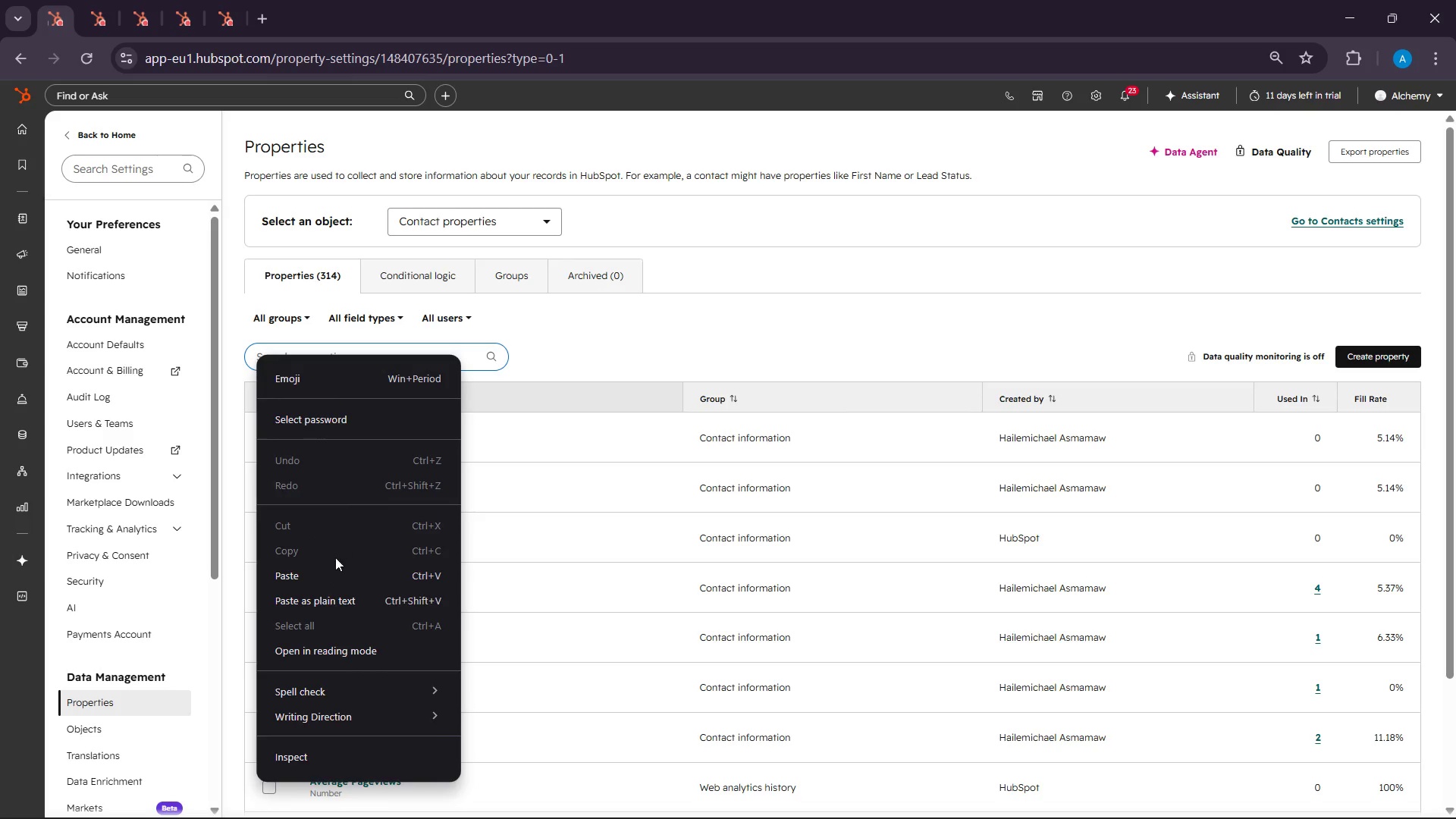 
left_click([322, 575])
 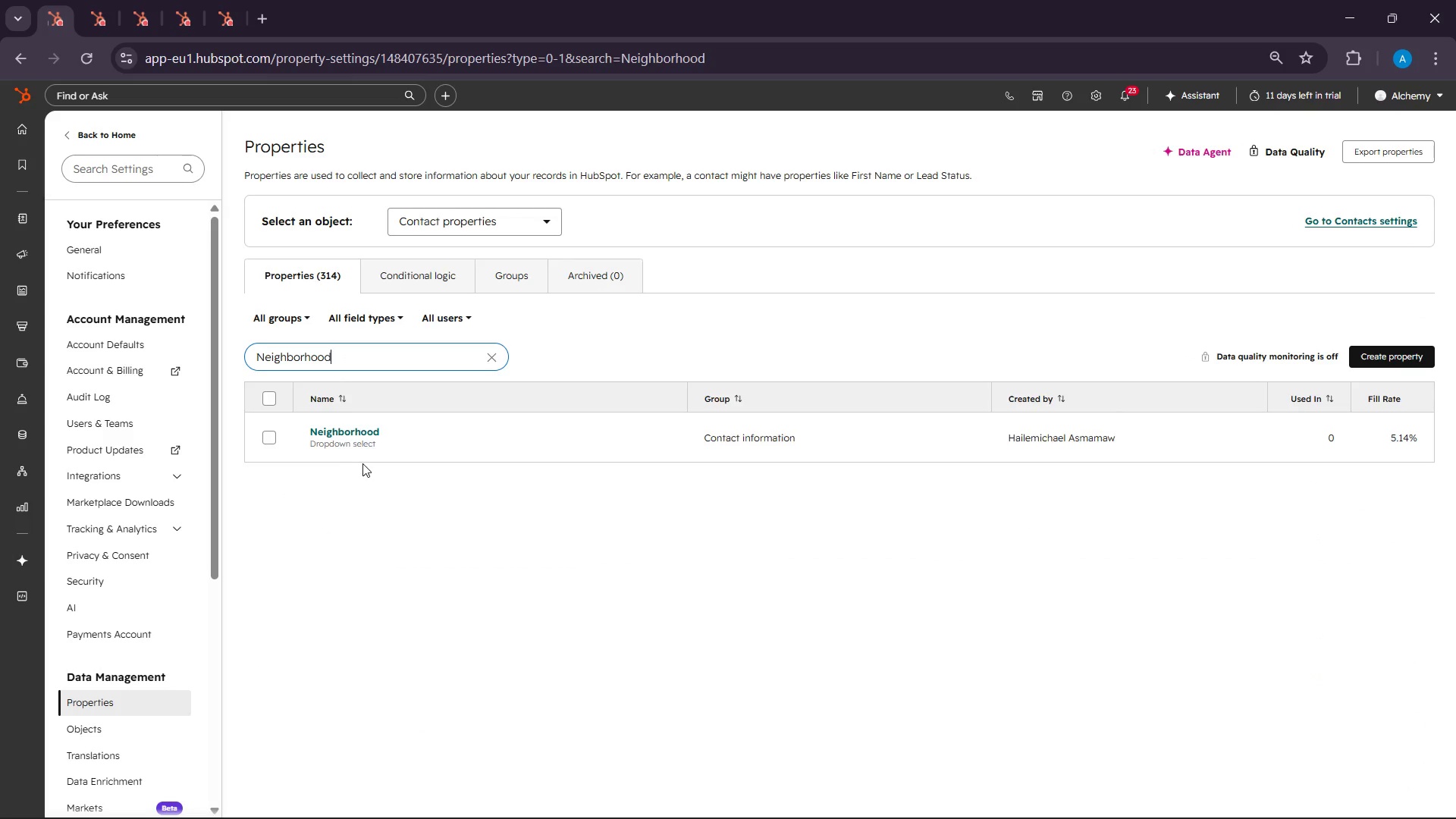 
left_click([337, 434])
 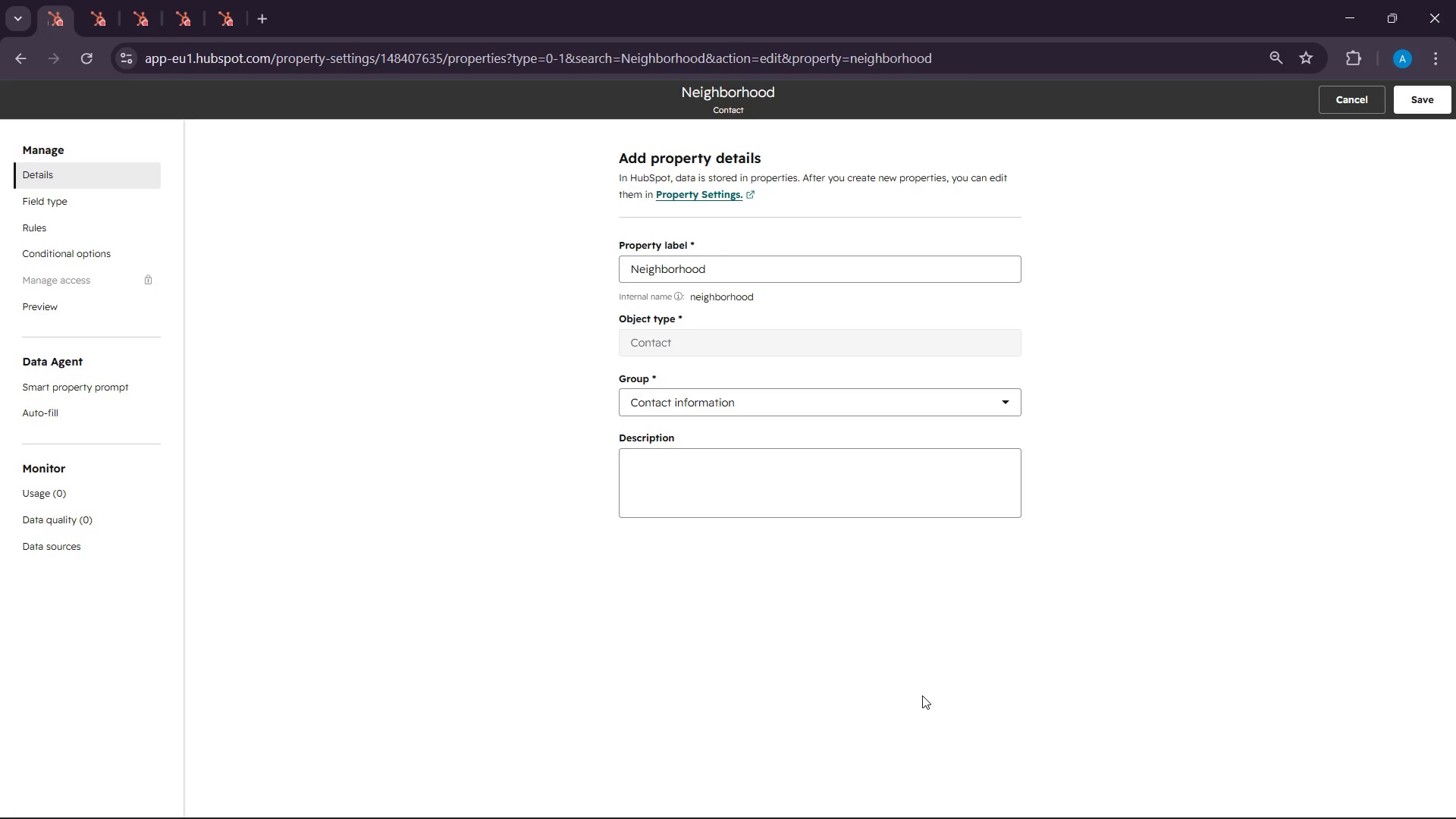 
wait(18.98)
 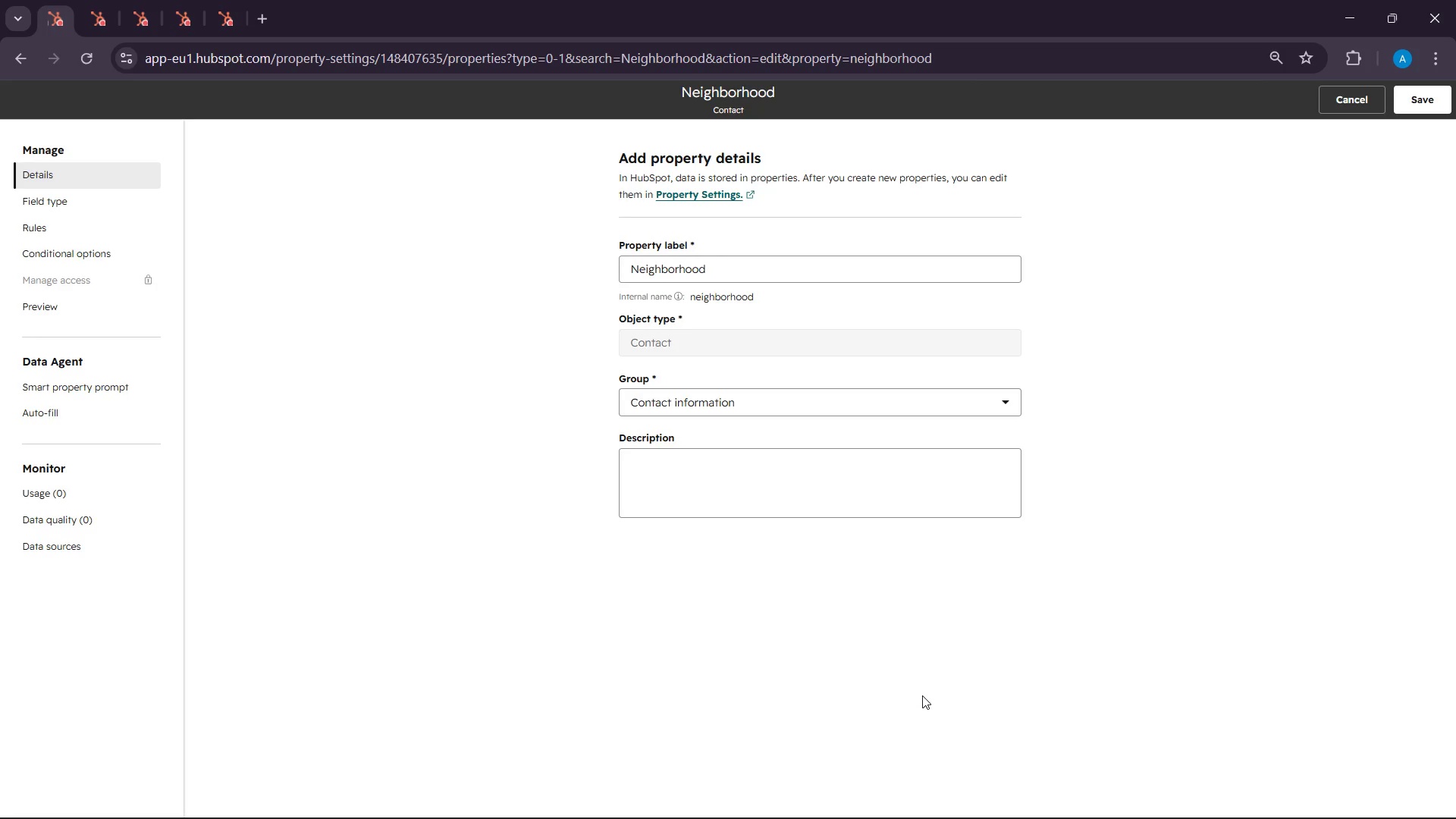 
left_click([922, 695])
 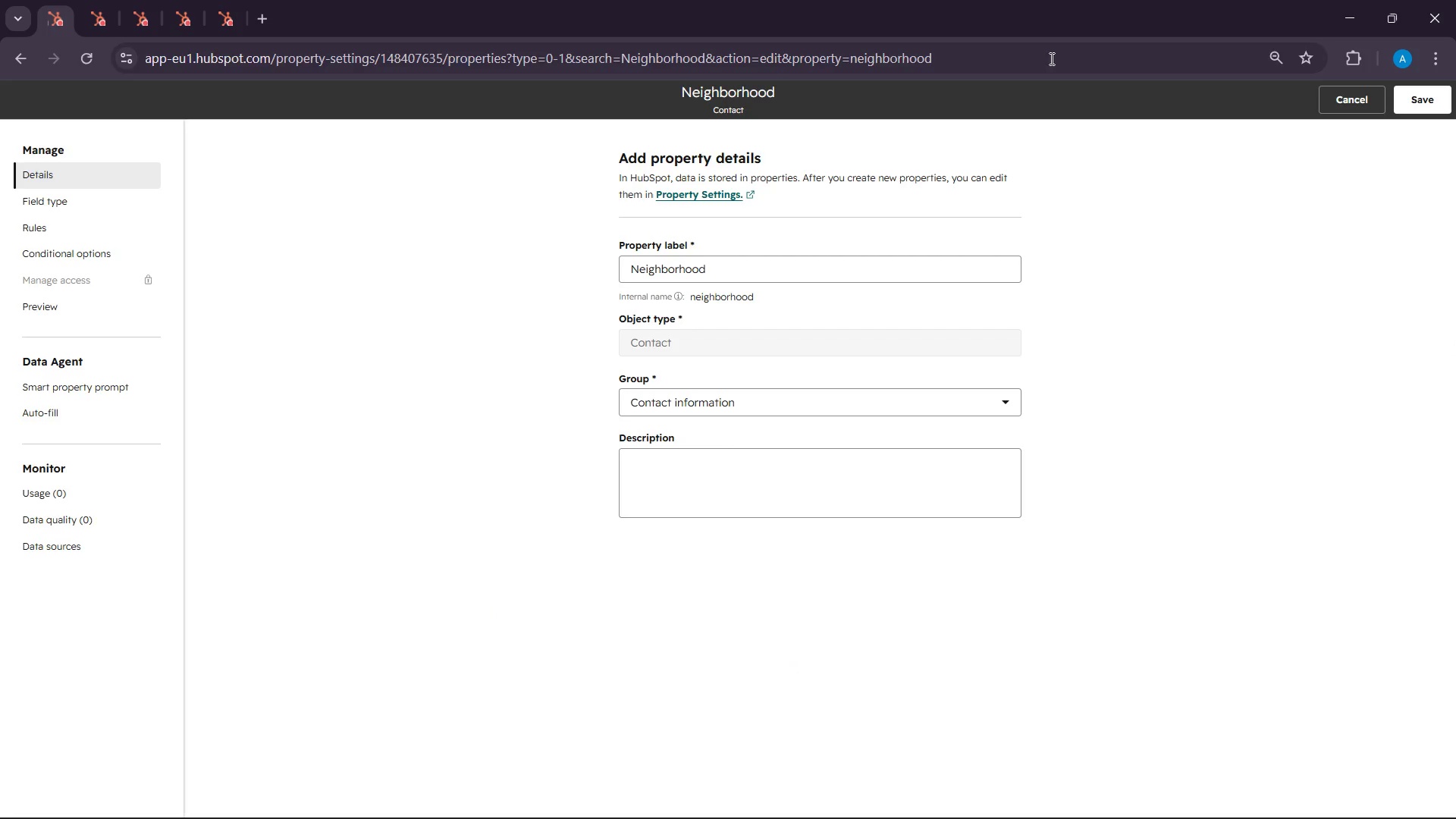 
wait(6.0)
 